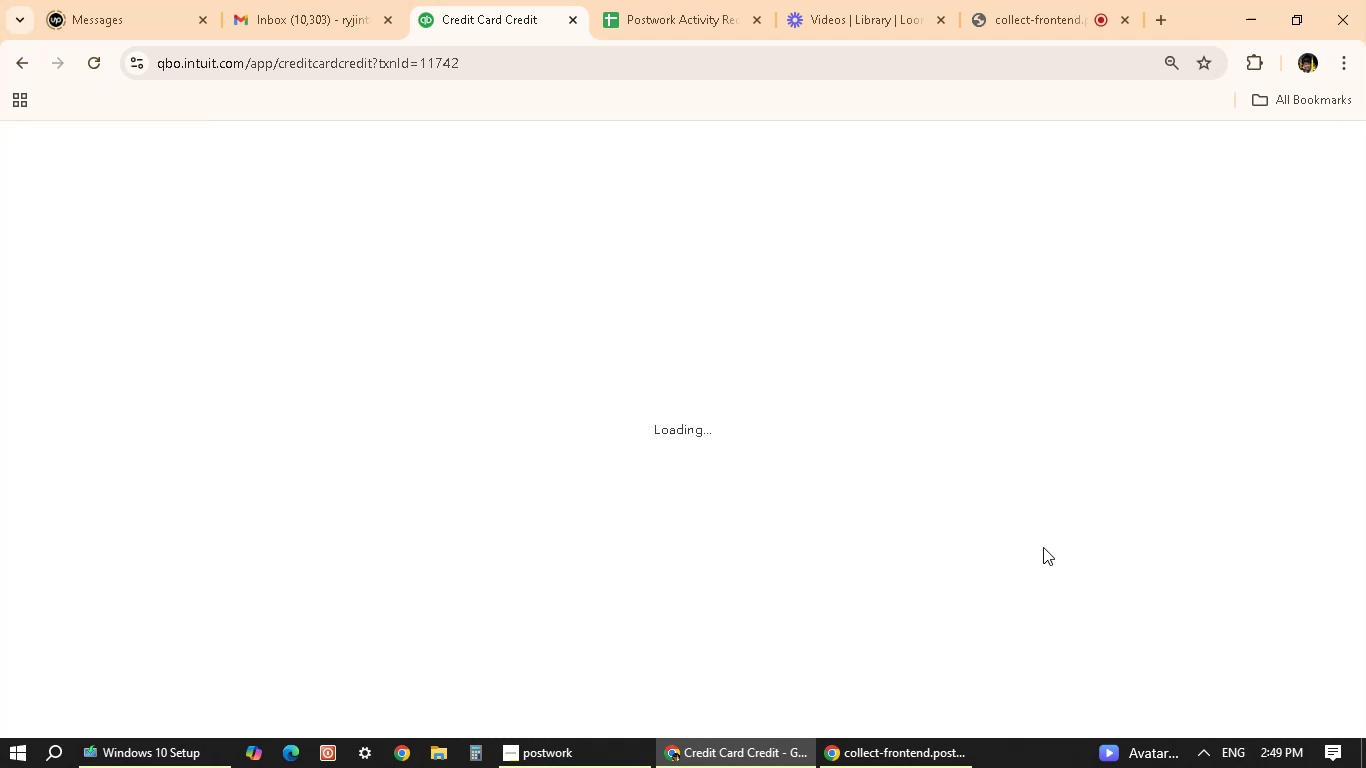 
scroll: coordinate [590, 386], scroll_direction: up, amount: 1.0
 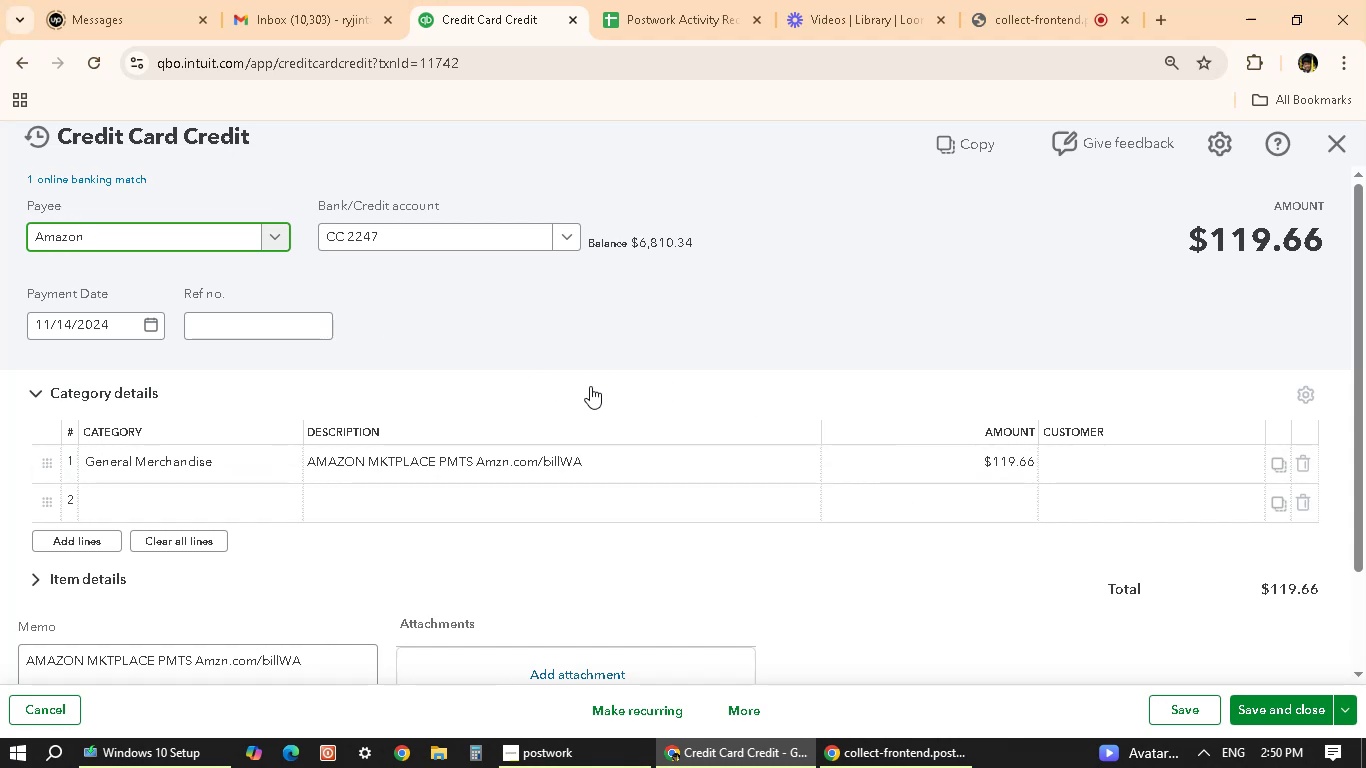 
scroll: coordinate [590, 386], scroll_direction: down, amount: 2.0
 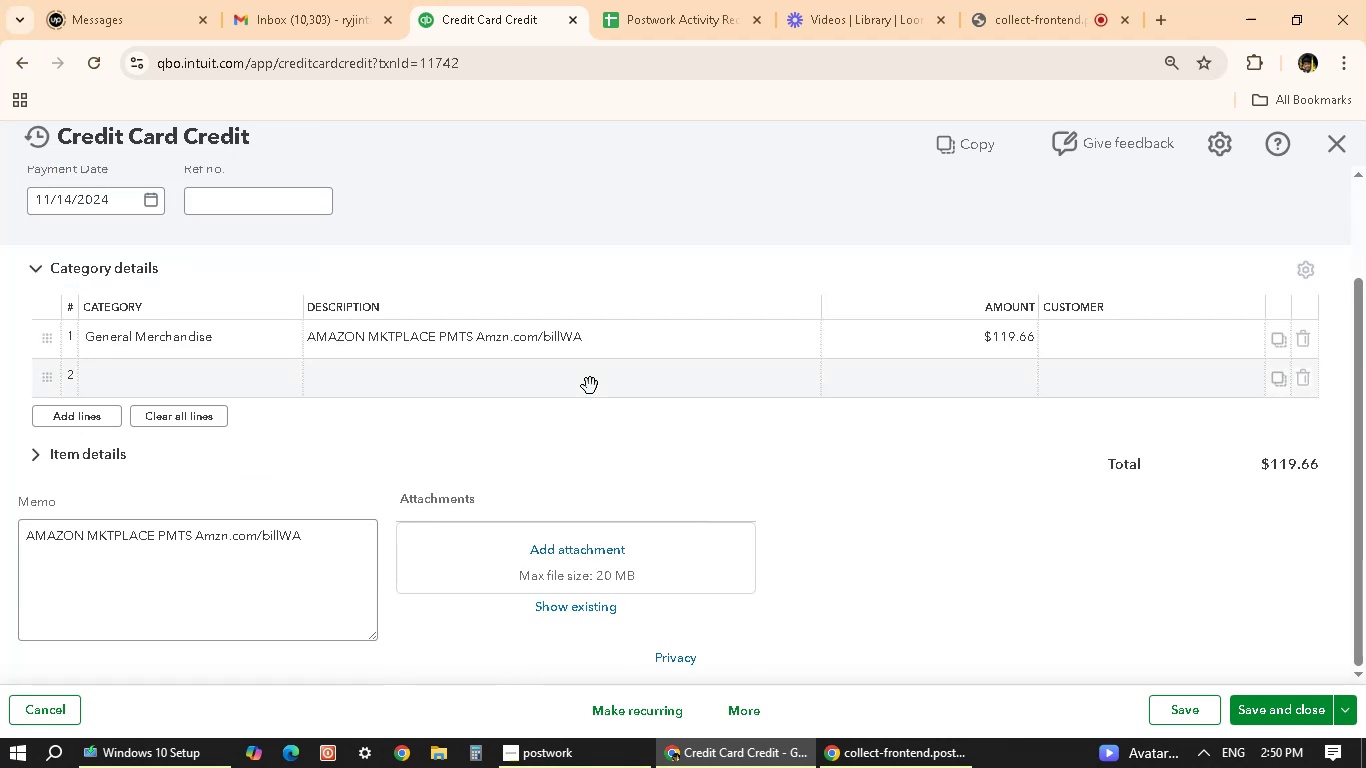 
scroll: coordinate [590, 386], scroll_direction: up, amount: 1.0
 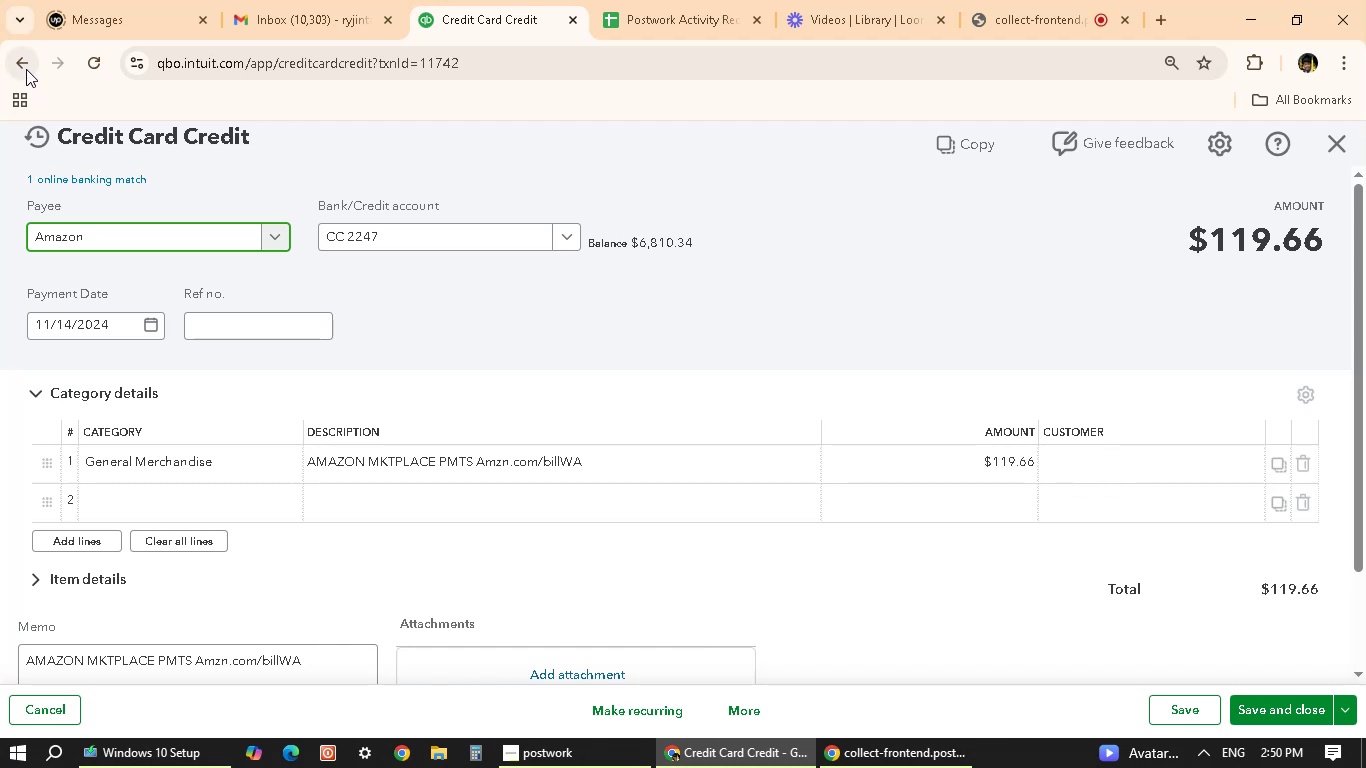 
left_click([24, 65])
 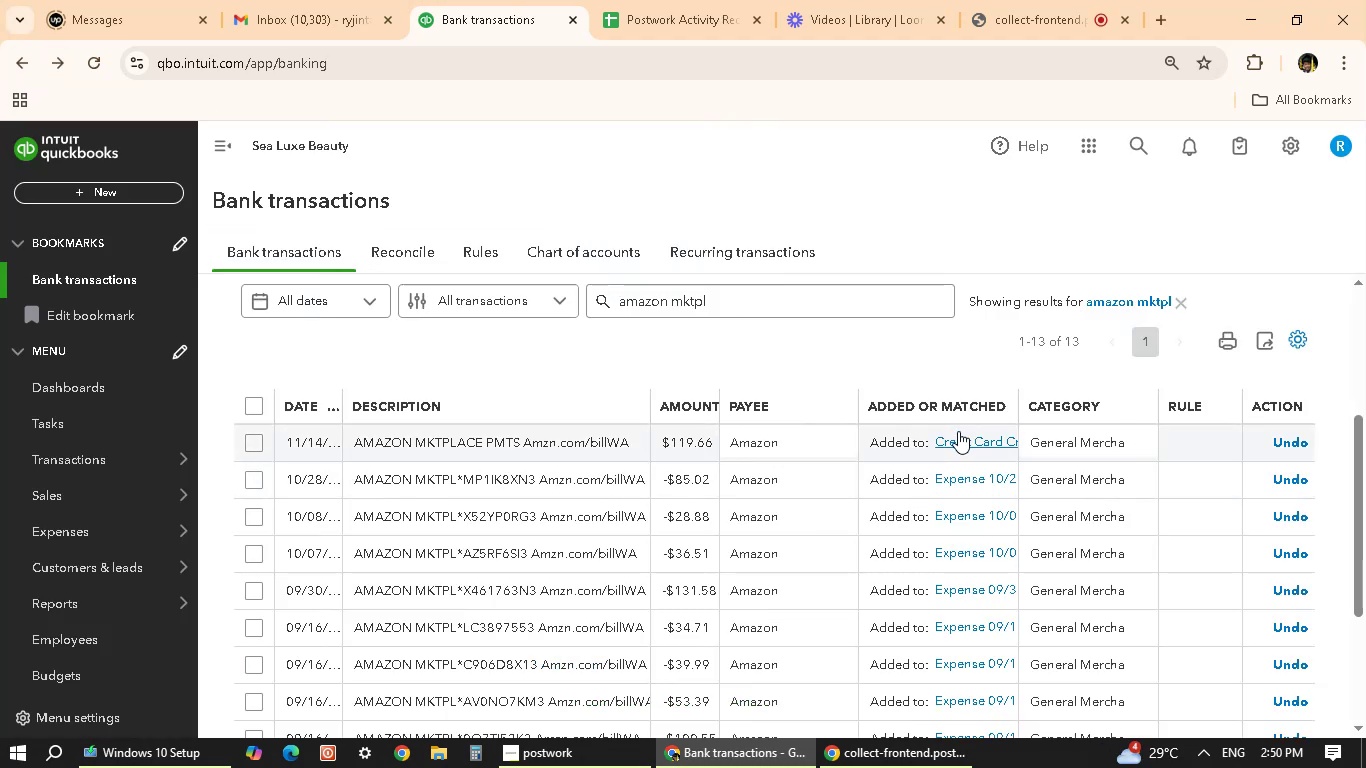 
wait(7.53)
 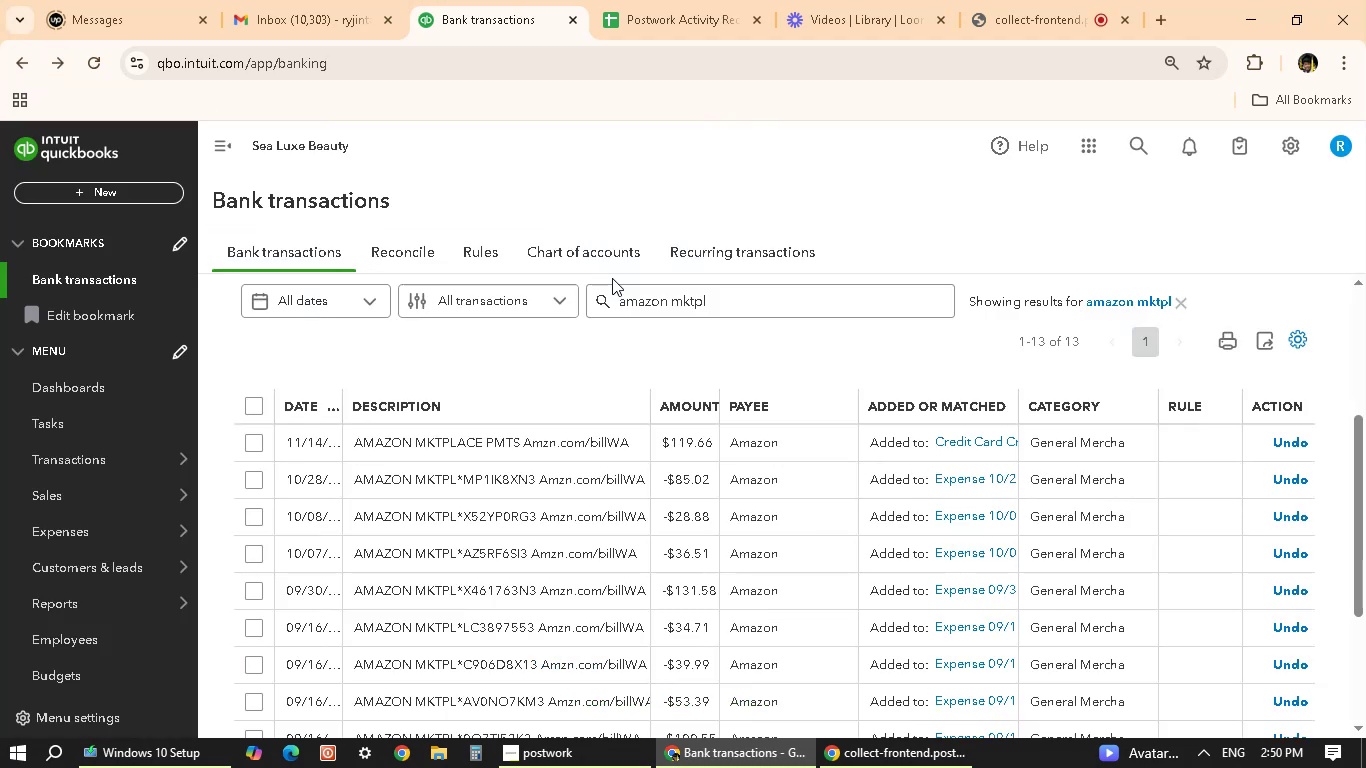 
mouse_move([1037, 422])
 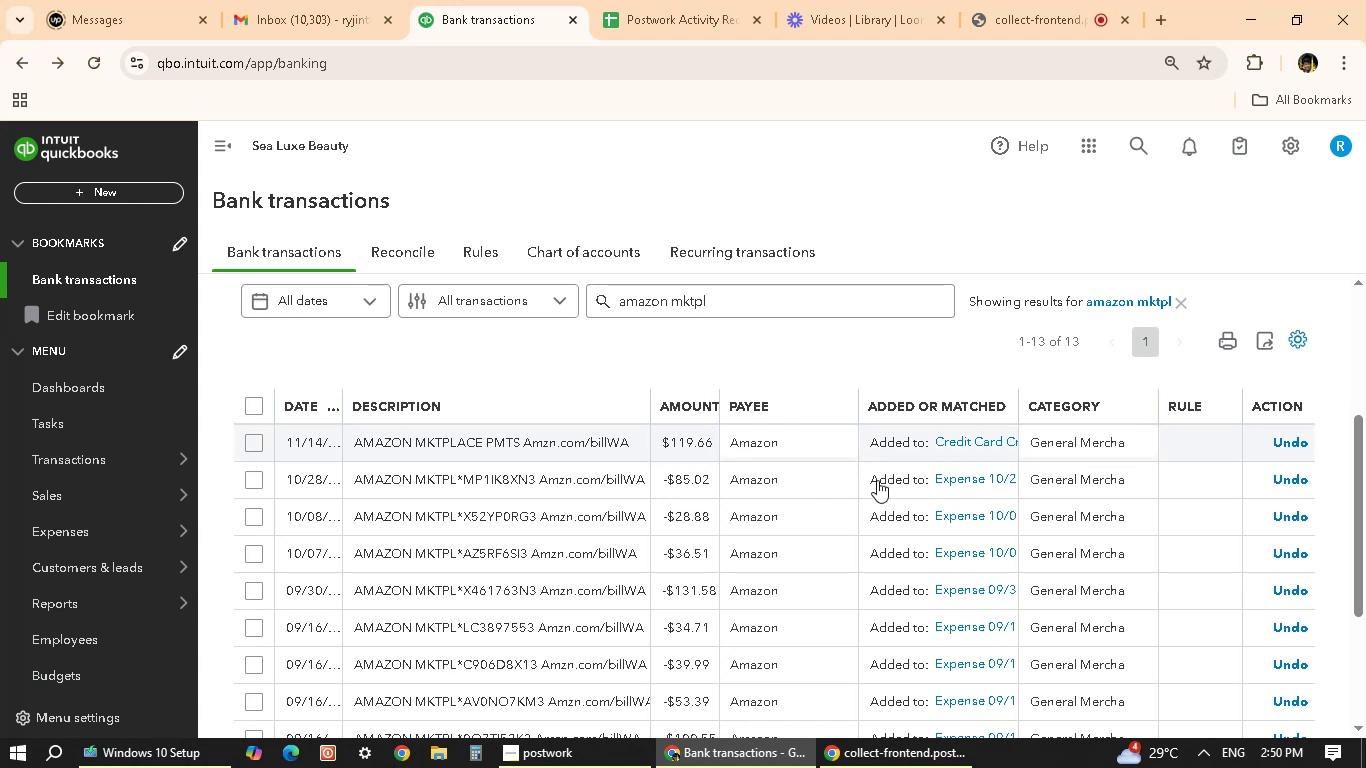 
scroll: coordinate [916, 522], scroll_direction: down, amount: 2.0
 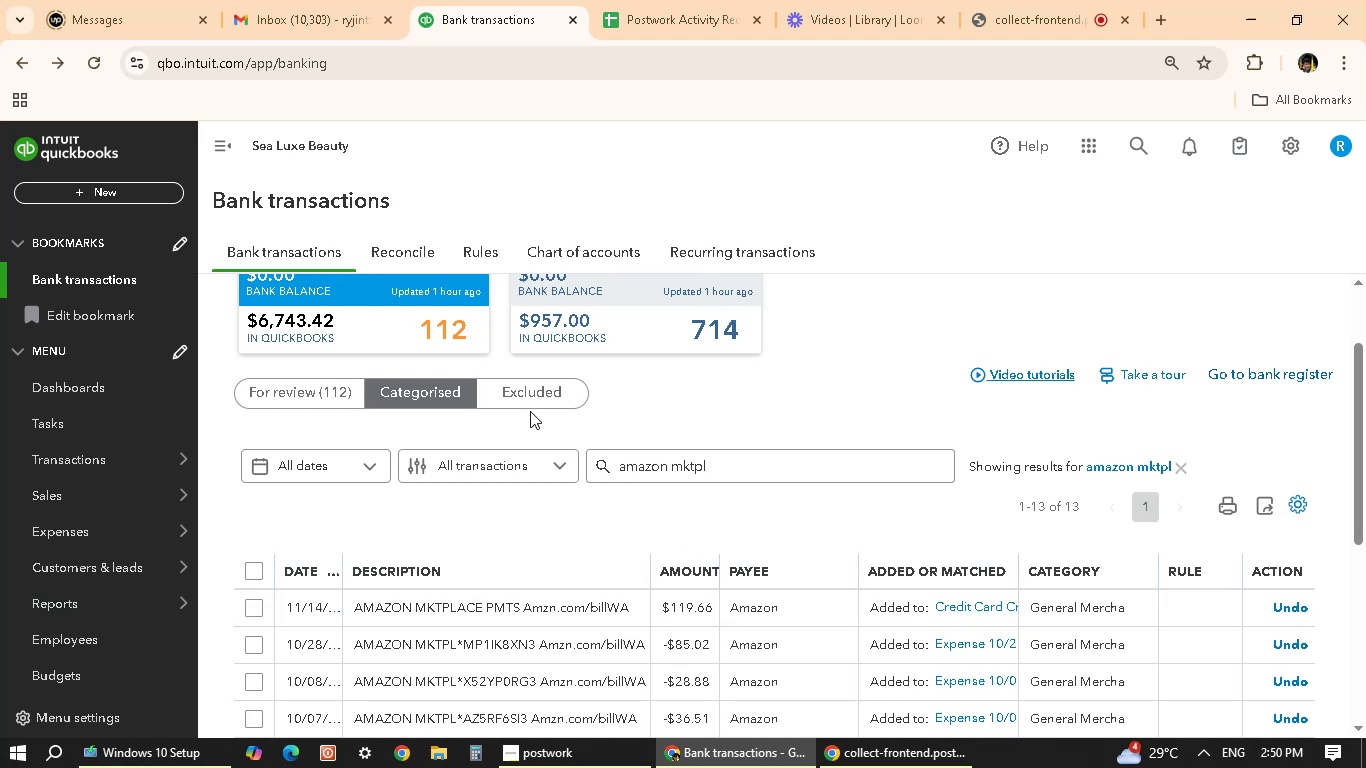 
left_click([317, 388])
 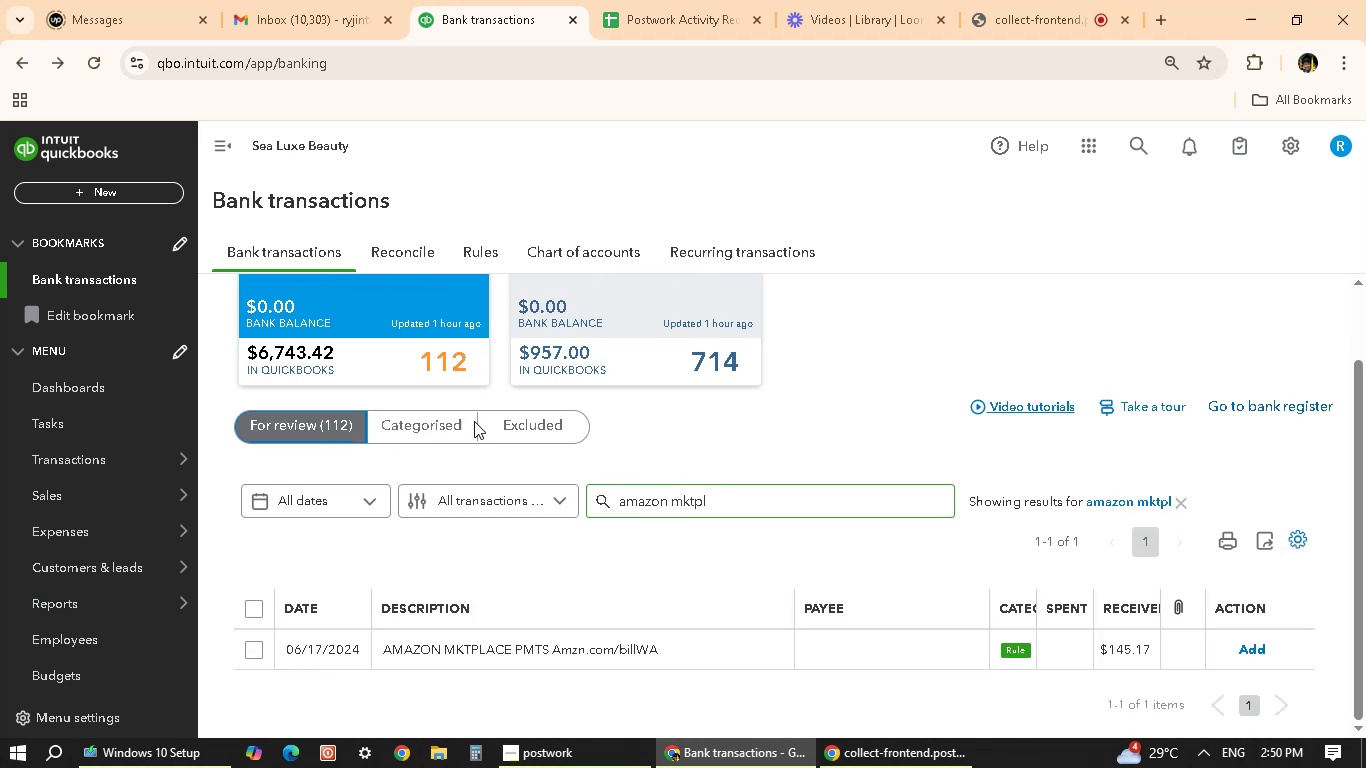 
left_click([412, 423])
 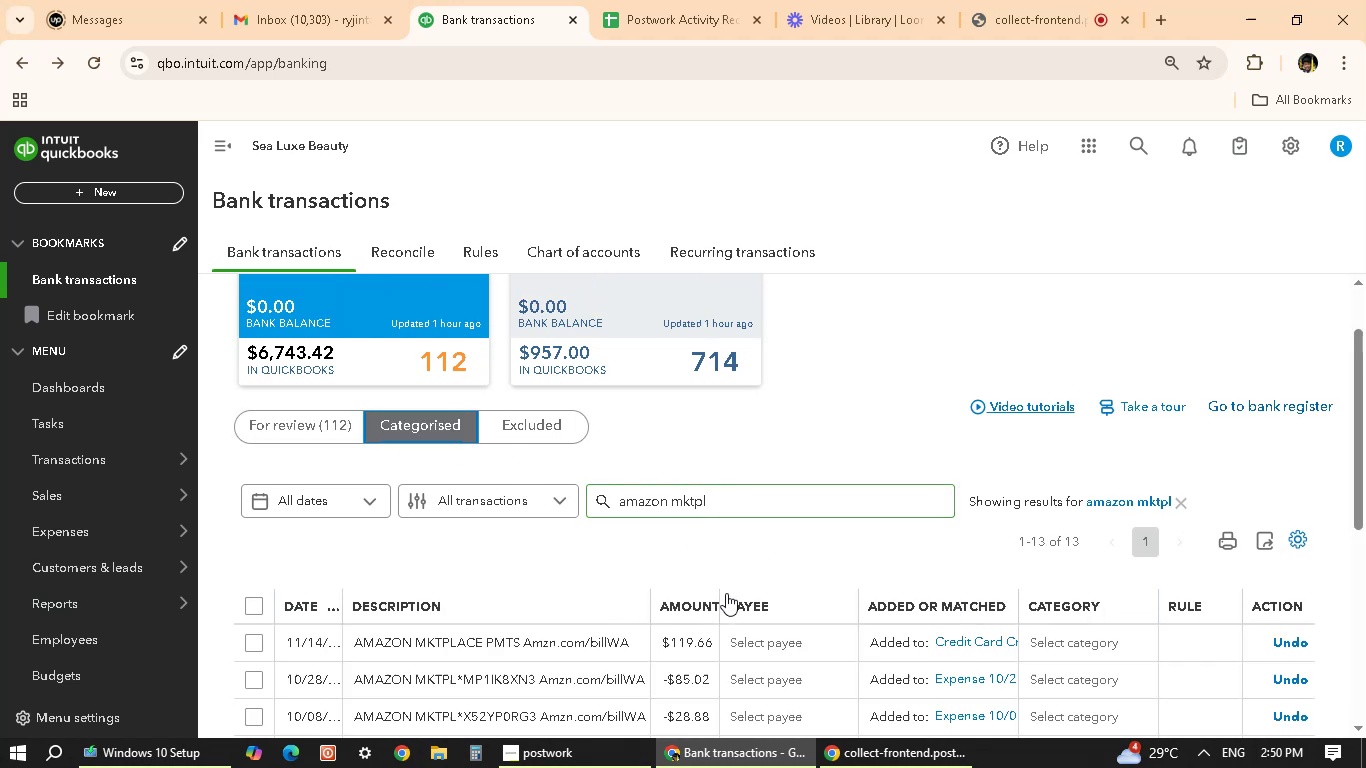 
scroll: coordinate [726, 593], scroll_direction: down, amount: 4.0
 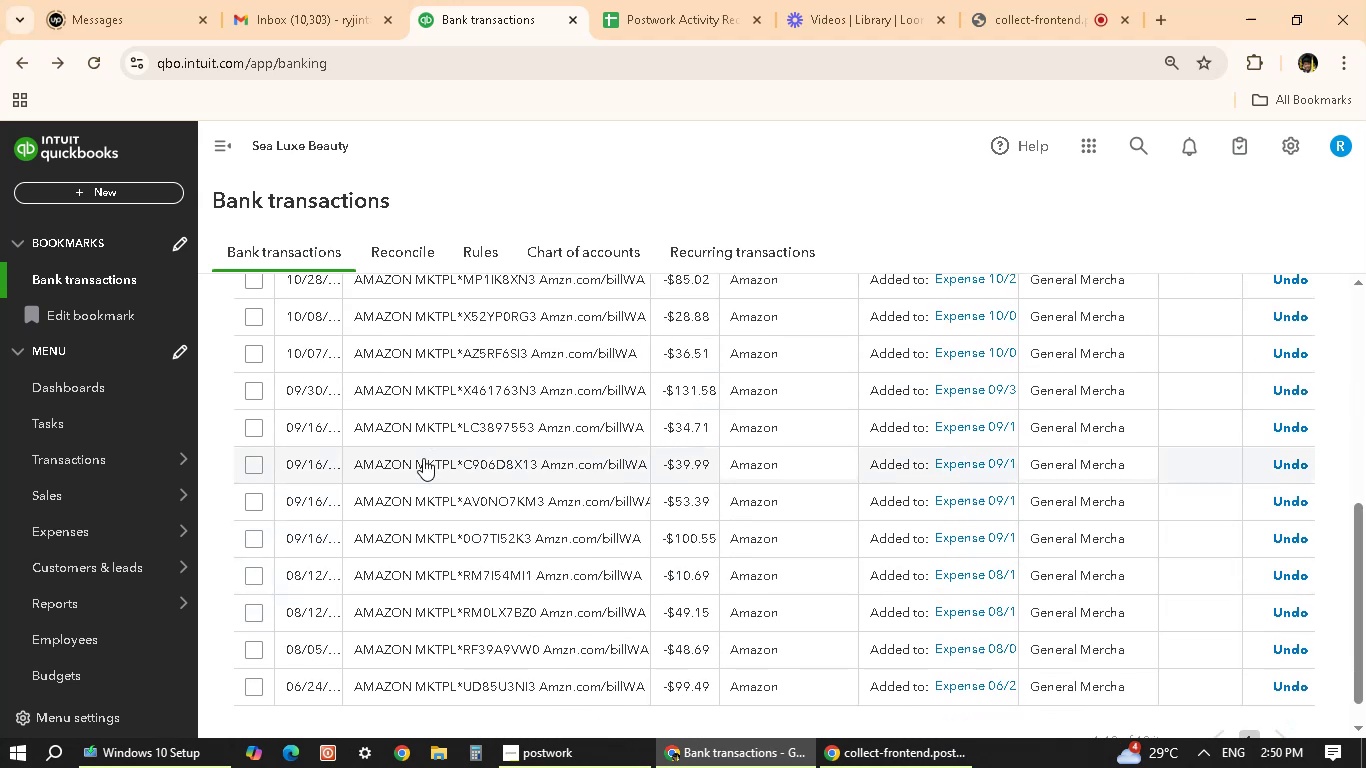 
scroll: coordinate [438, 454], scroll_direction: up, amount: 4.0
 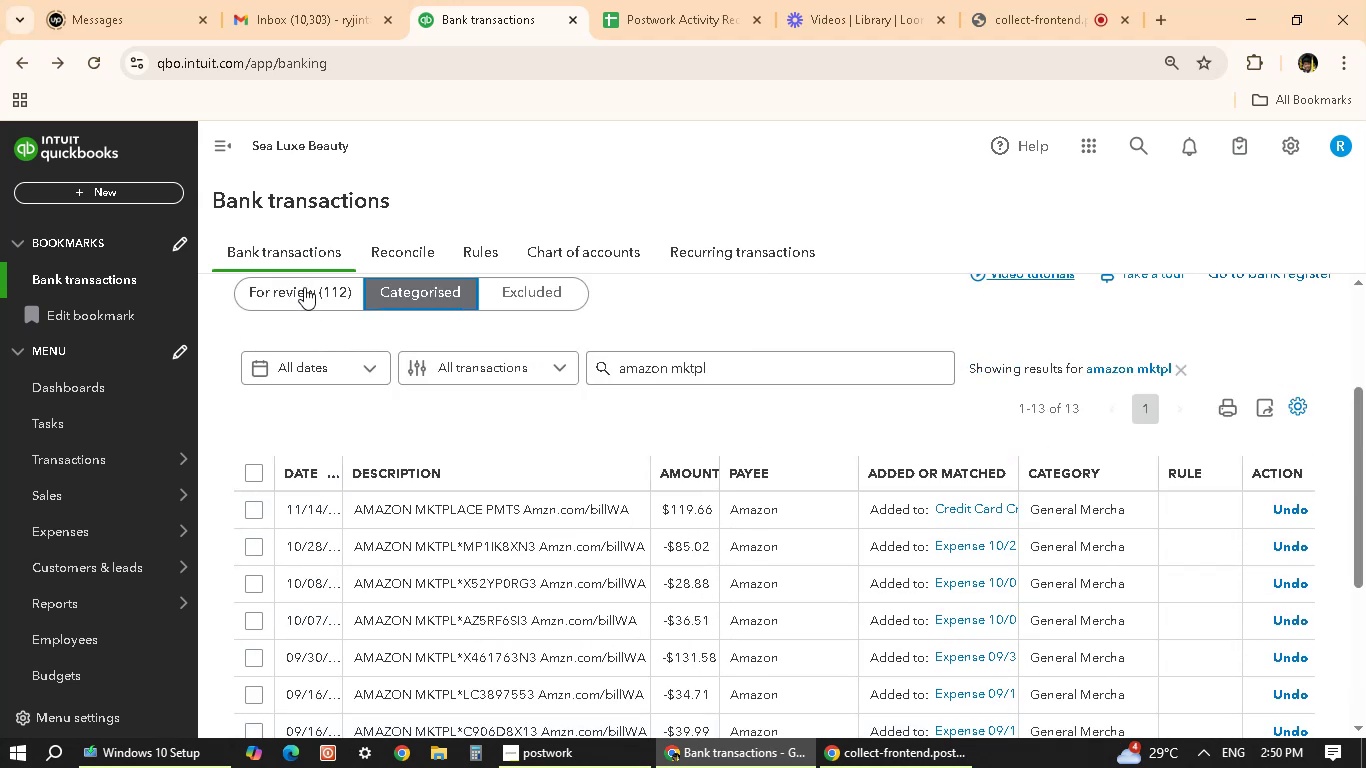 
left_click([301, 280])
 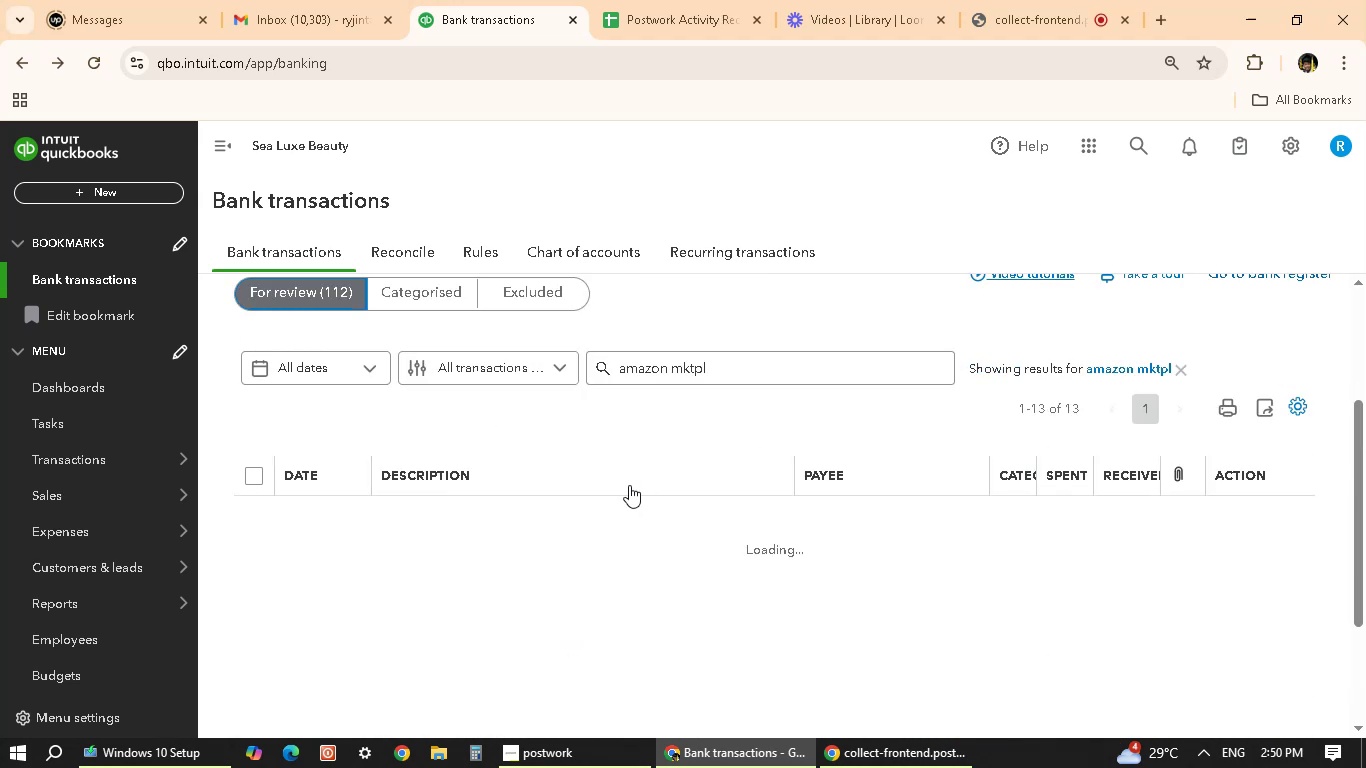 
scroll: coordinate [459, 537], scroll_direction: down, amount: 1.0
 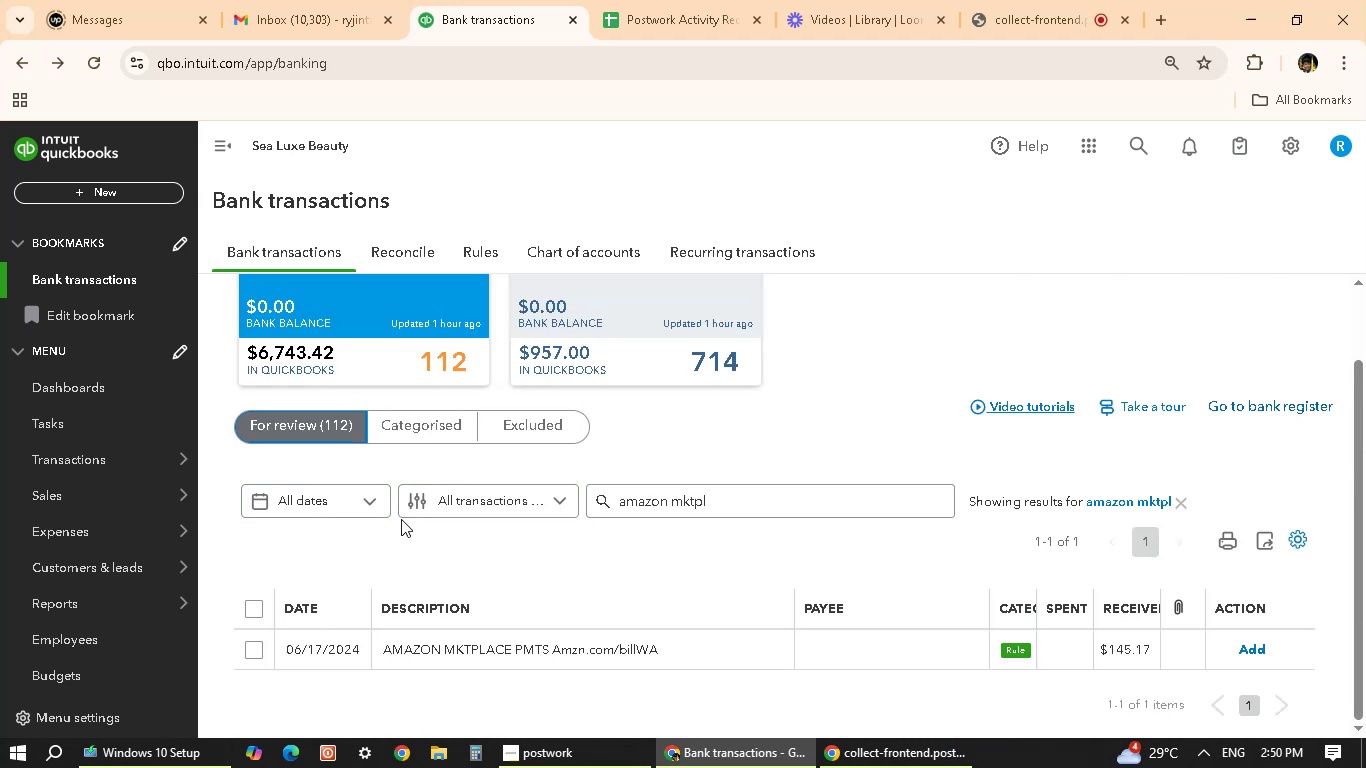 
left_click([401, 519])
 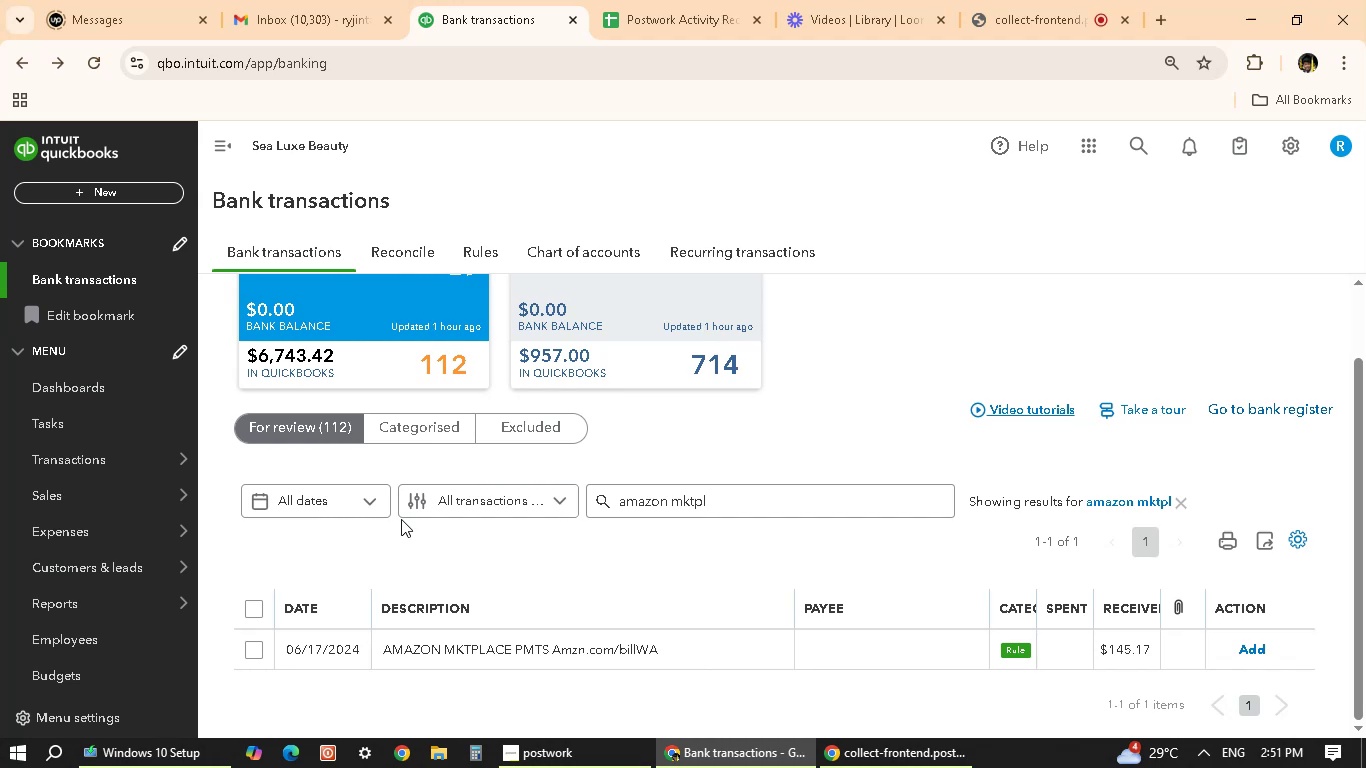 
wait(19.53)
 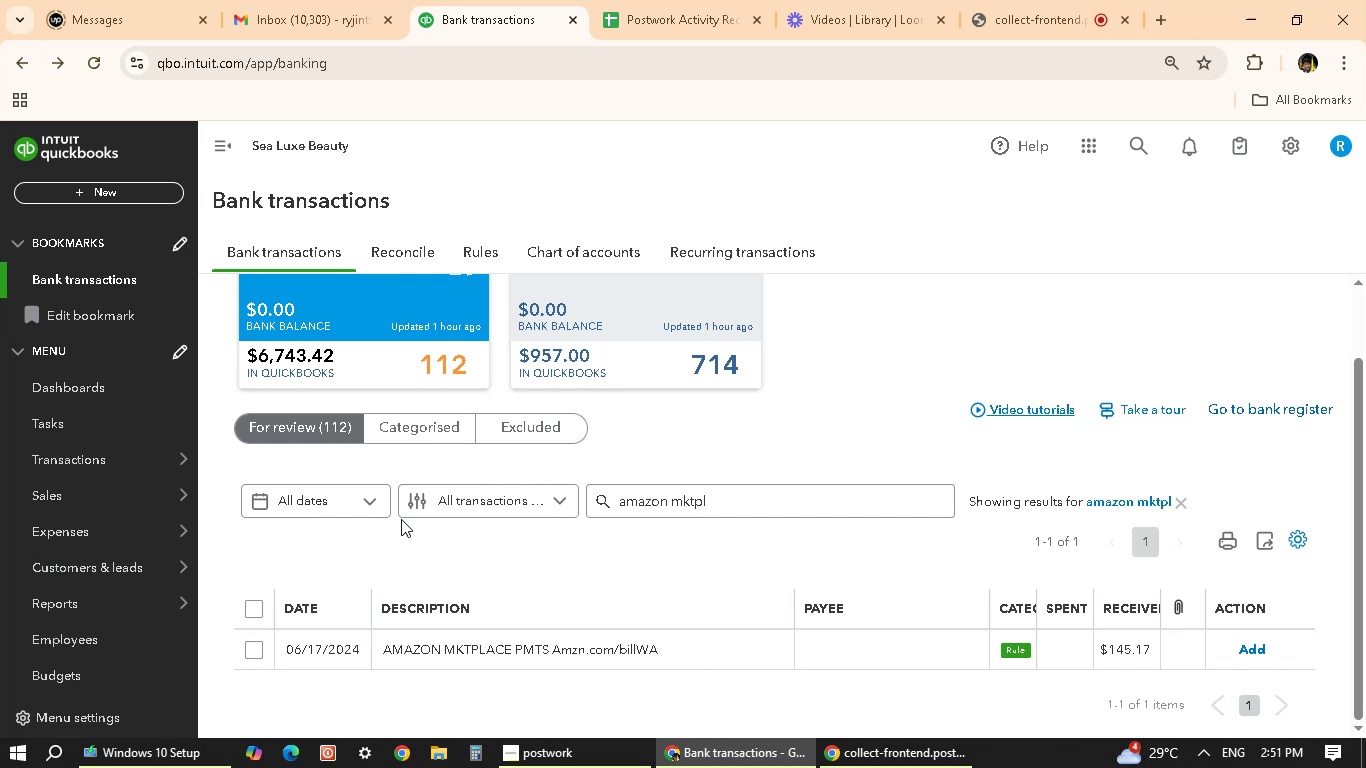 
scroll: coordinate [871, 591], scroll_direction: up, amount: 1.0
 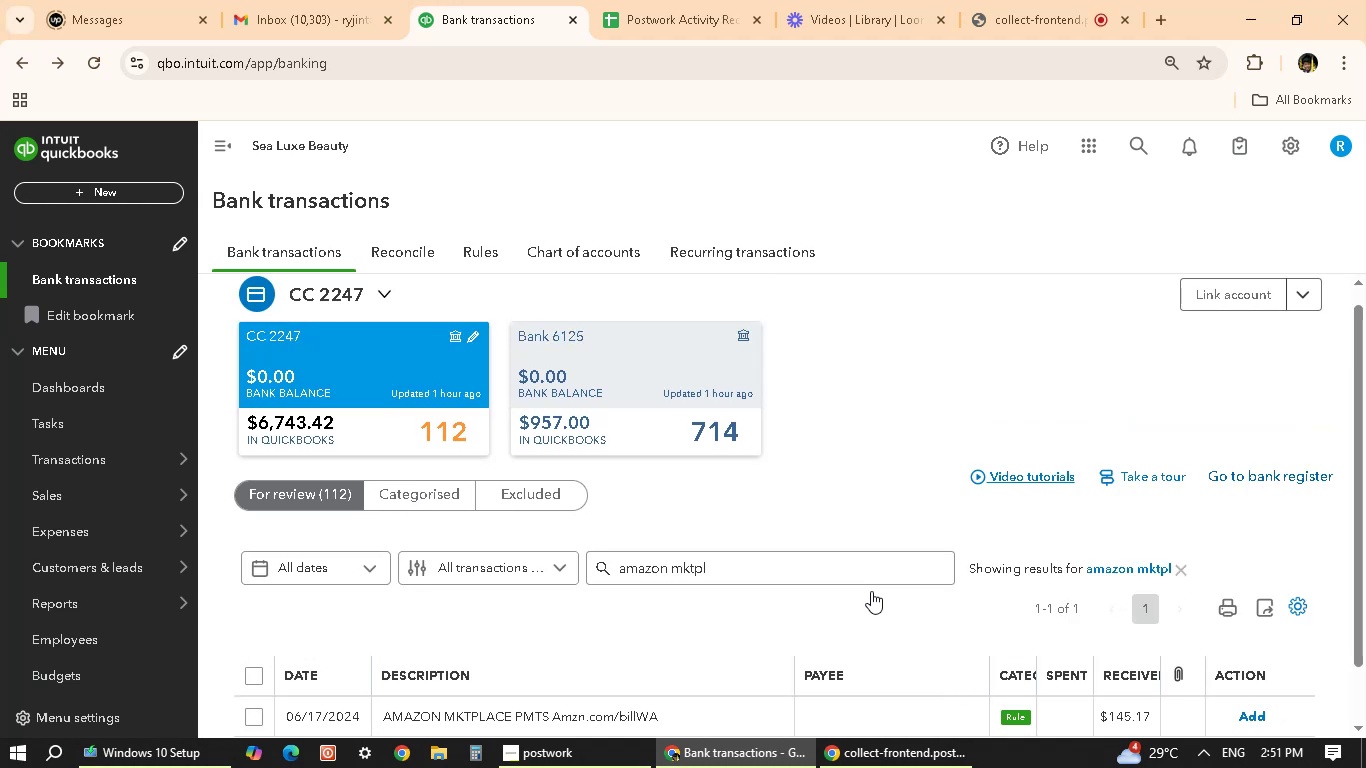 
scroll: coordinate [871, 591], scroll_direction: down, amount: 1.0
 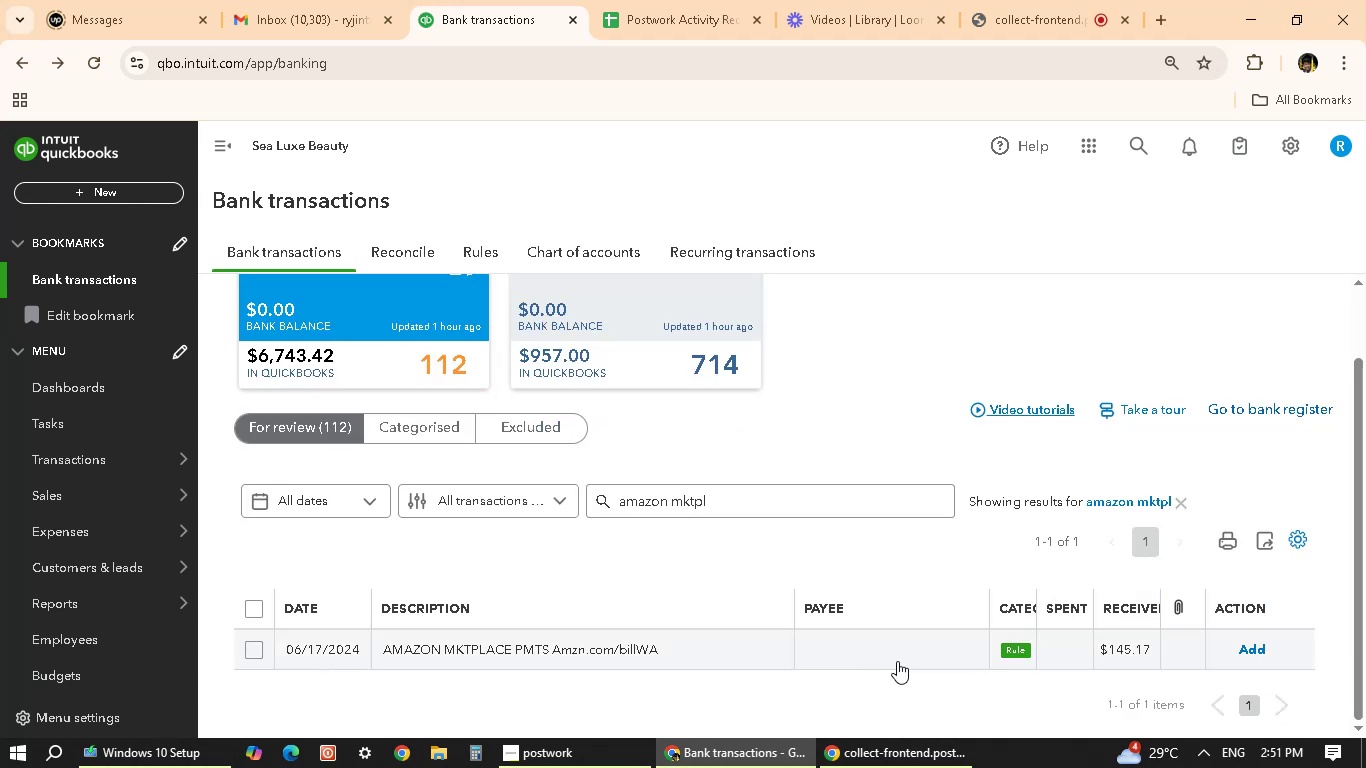 
left_click([952, 651])
 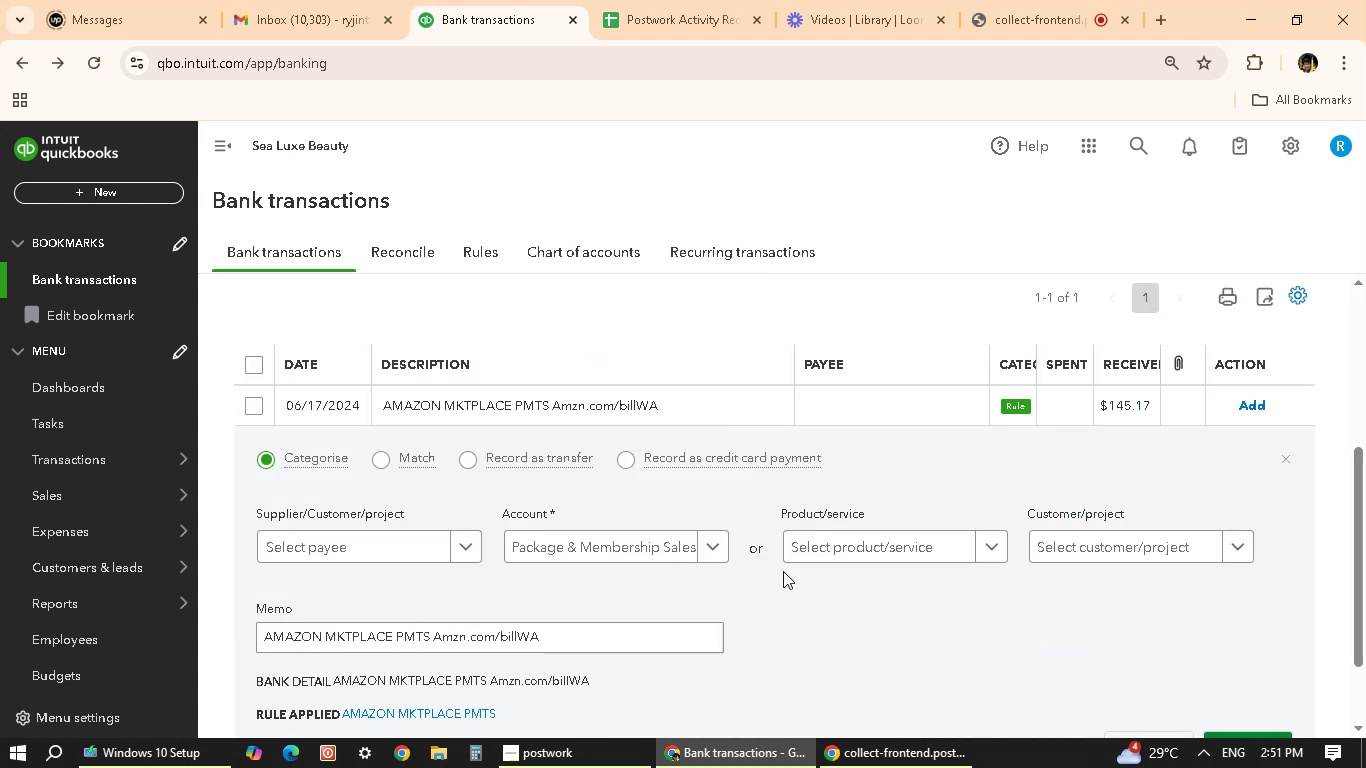 
scroll: coordinate [802, 571], scroll_direction: down, amount: 2.0
 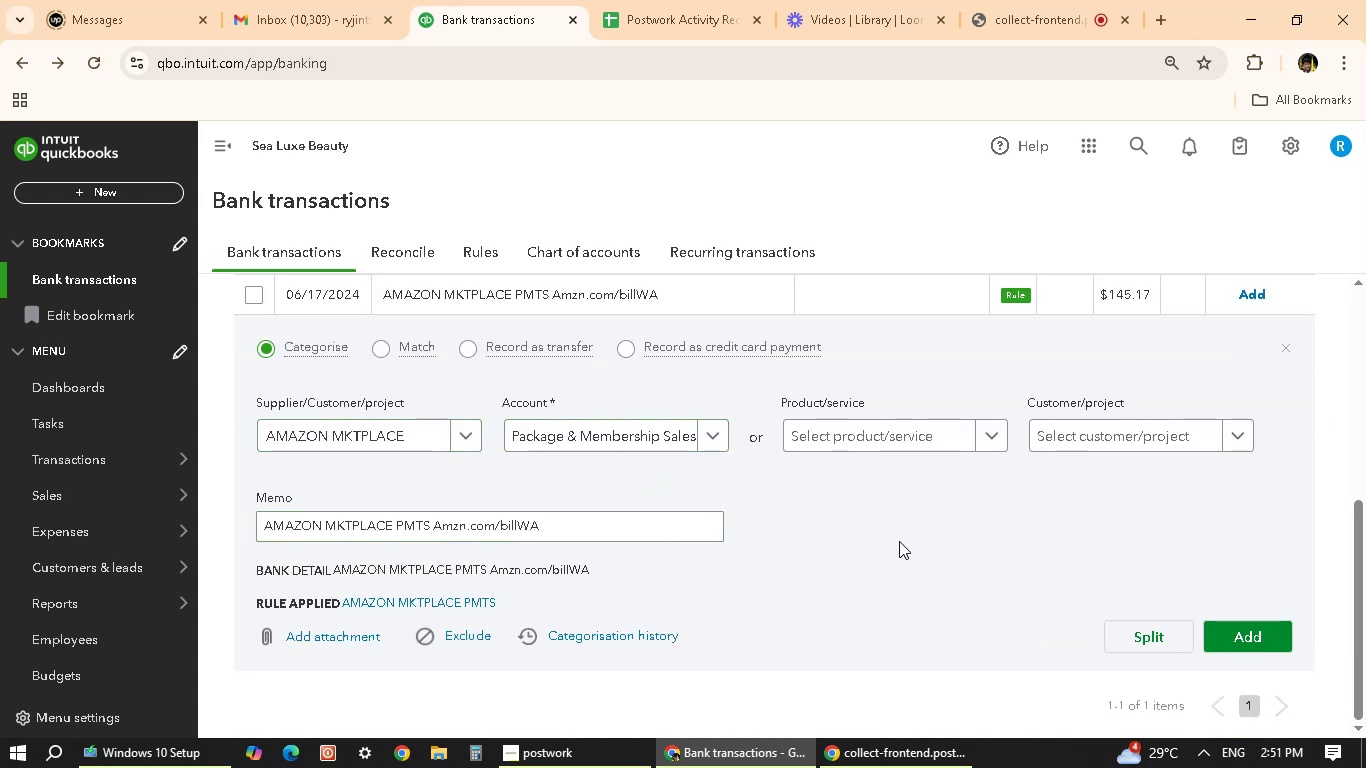 
wait(7.19)
 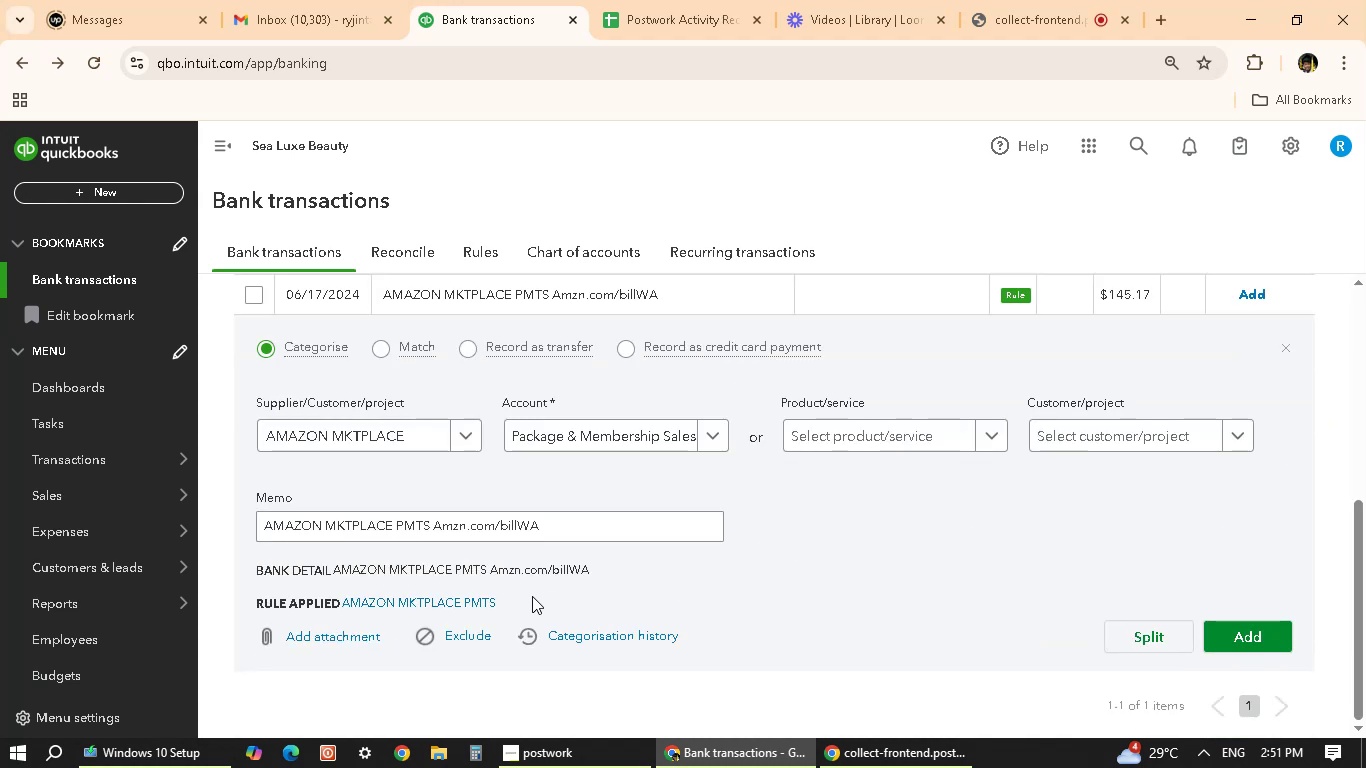 
left_click([681, 441])
 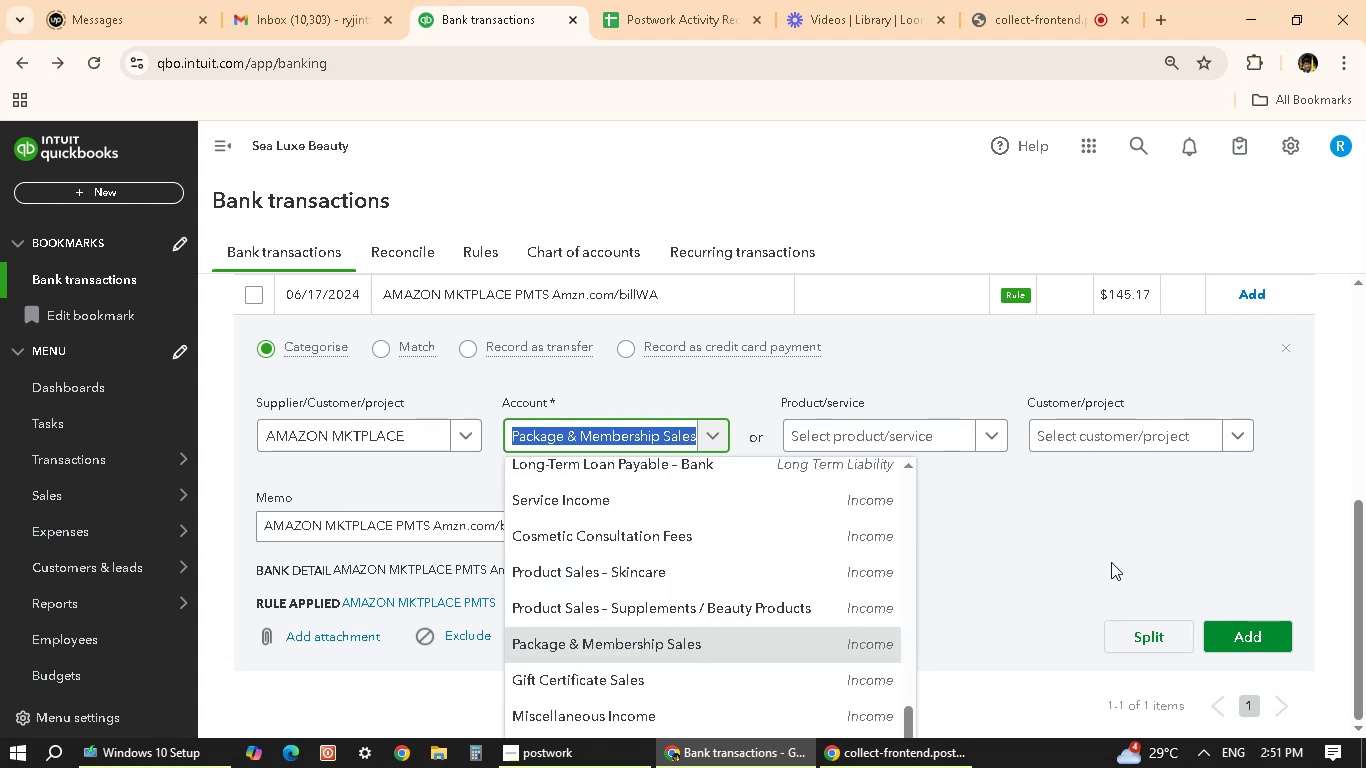 
left_click([1071, 516])
 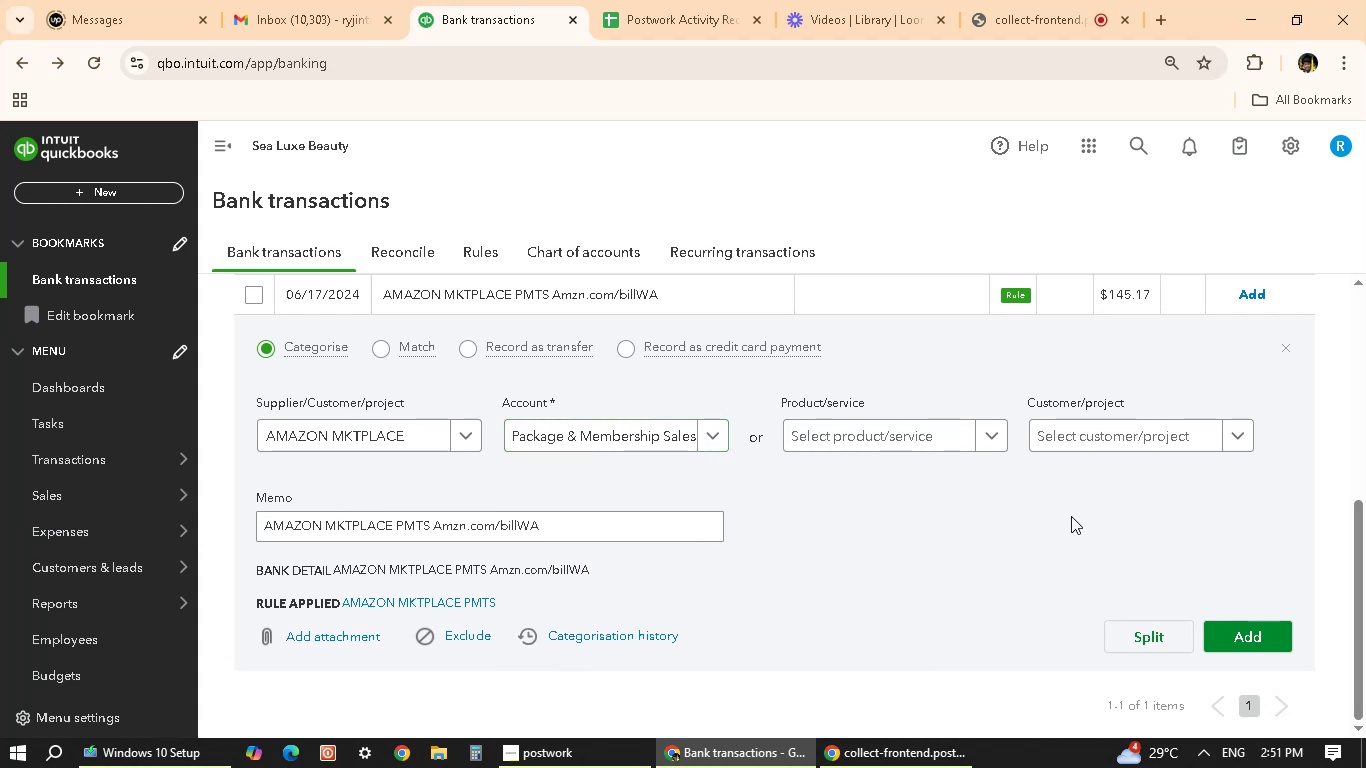 
scroll: coordinate [787, 537], scroll_direction: up, amount: 1.0
 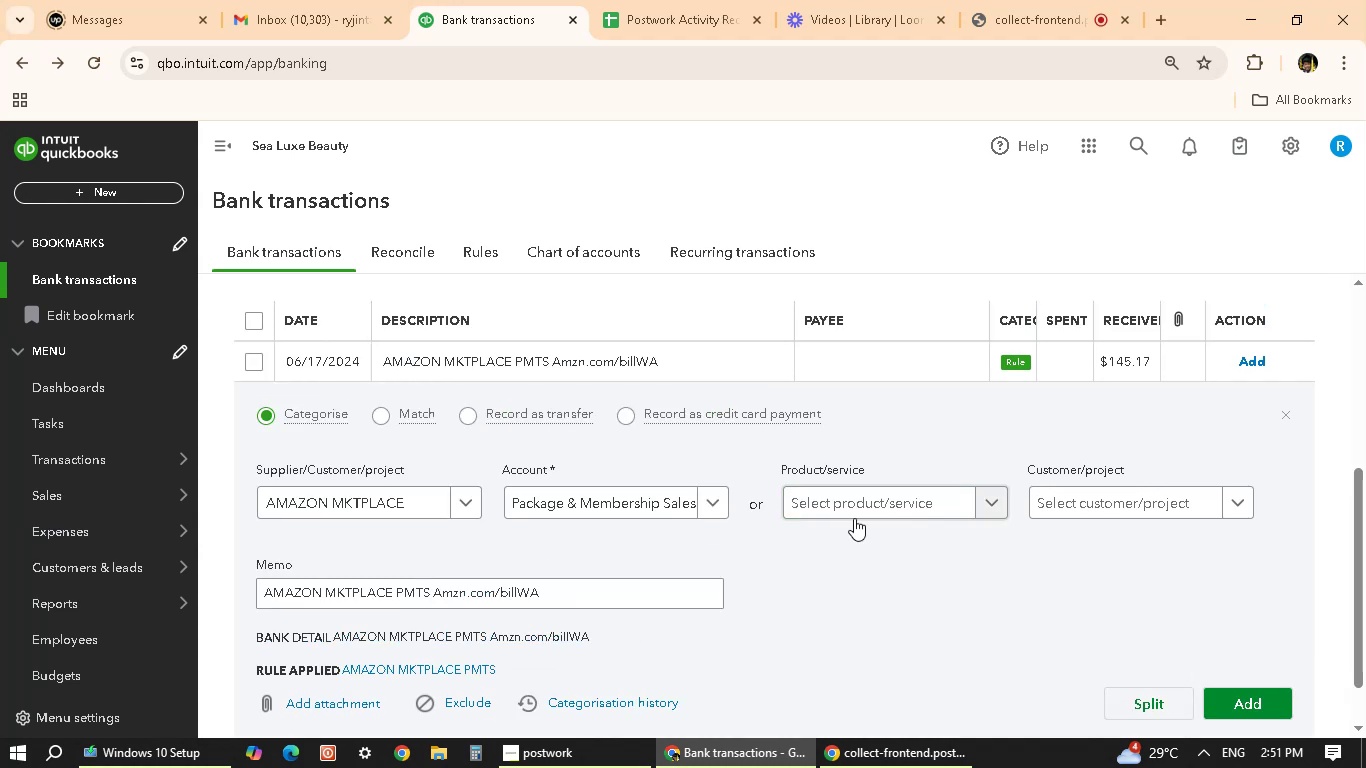 
scroll: coordinate [863, 579], scroll_direction: down, amount: 1.0
 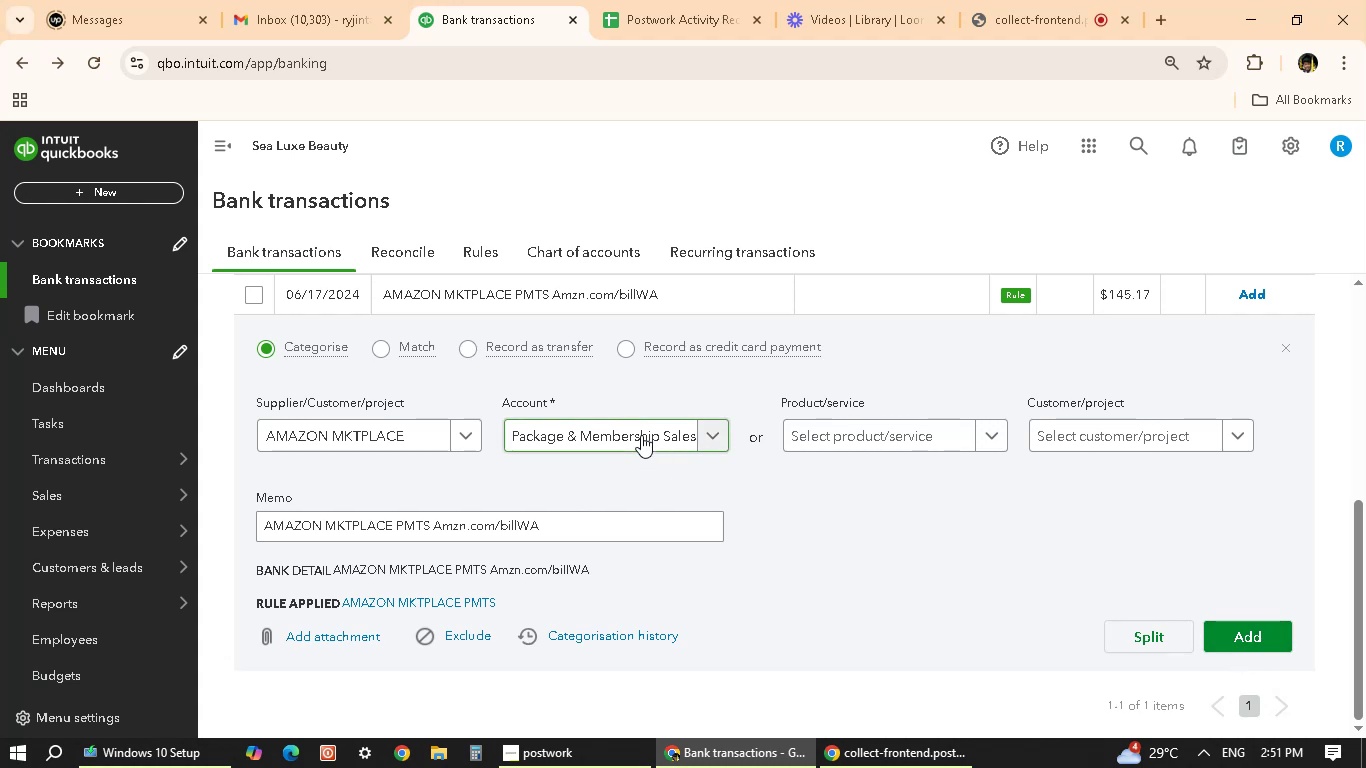 
left_click([641, 435])
 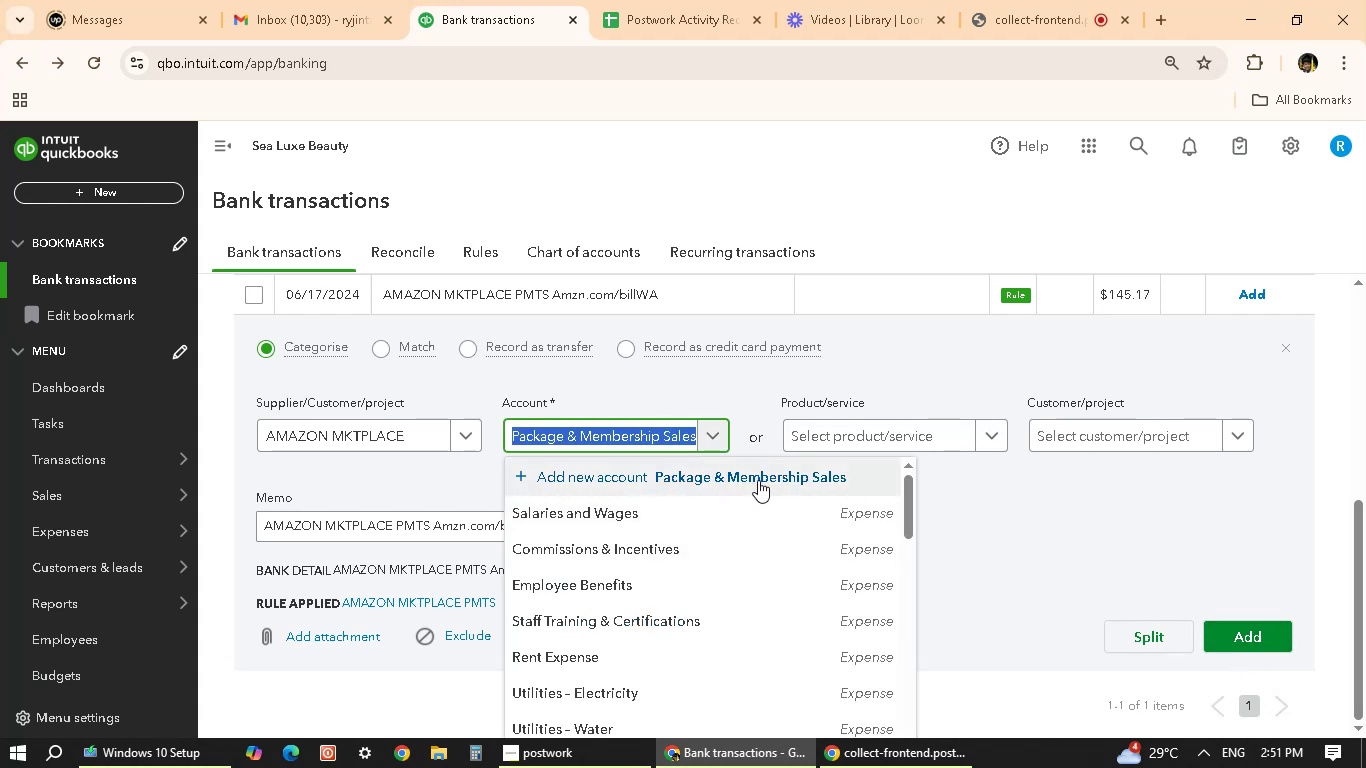 
scroll: coordinate [1004, 549], scroll_direction: down, amount: 26.0
 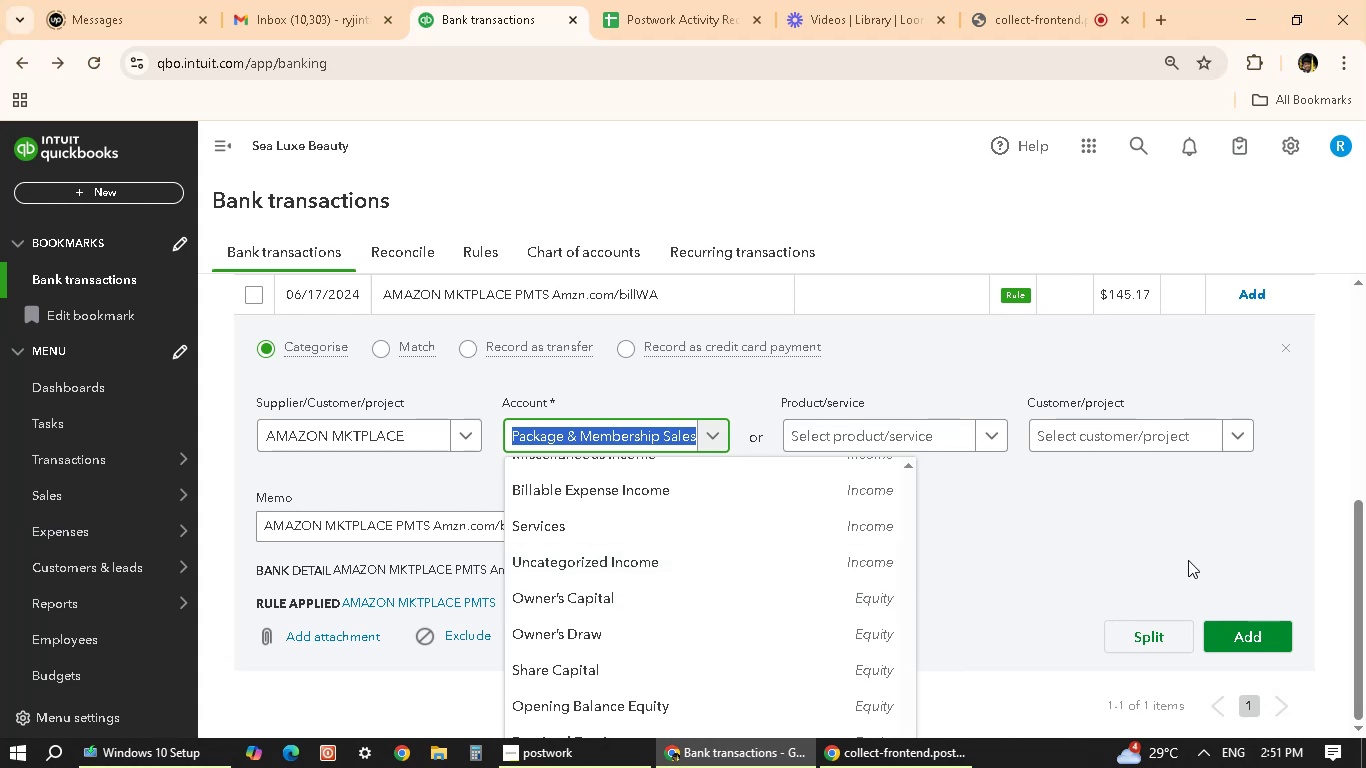 
left_click([1188, 540])
 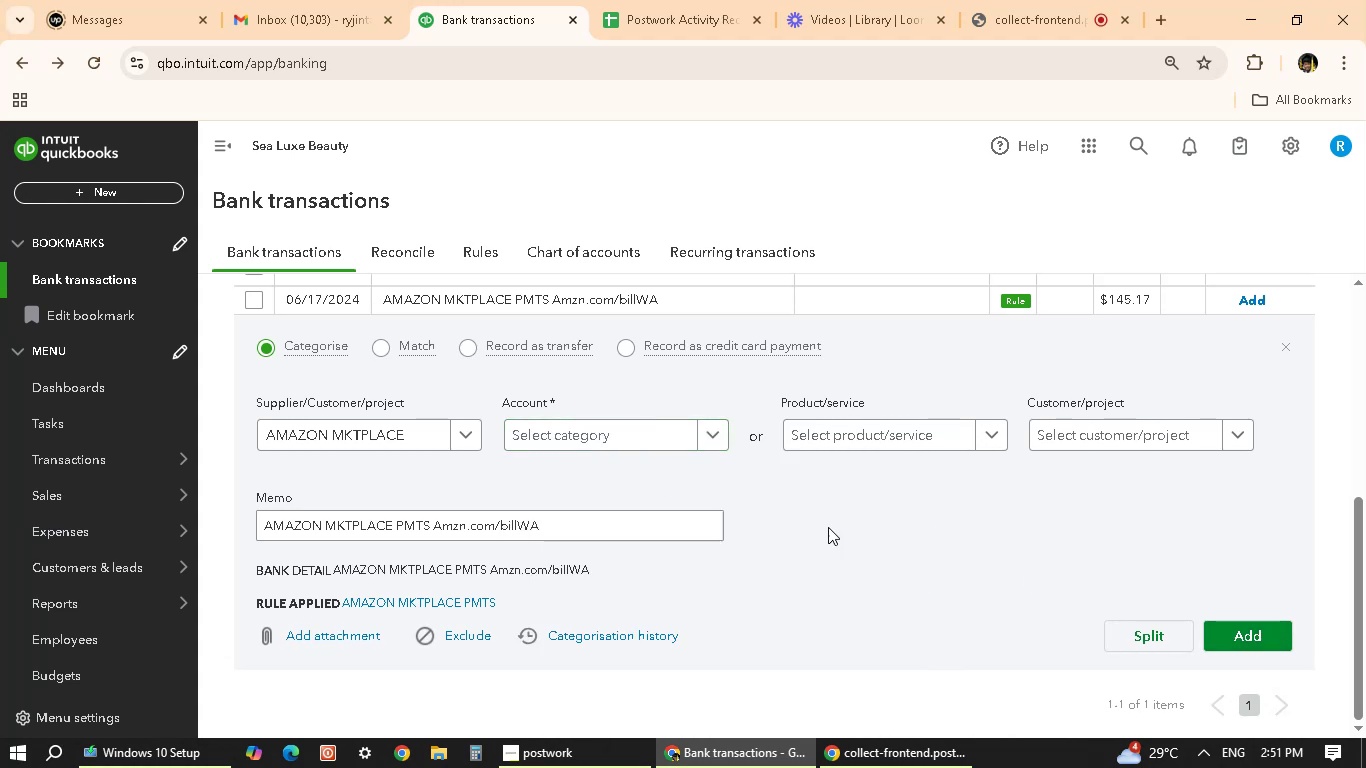 
scroll: coordinate [719, 512], scroll_direction: up, amount: 2.0
 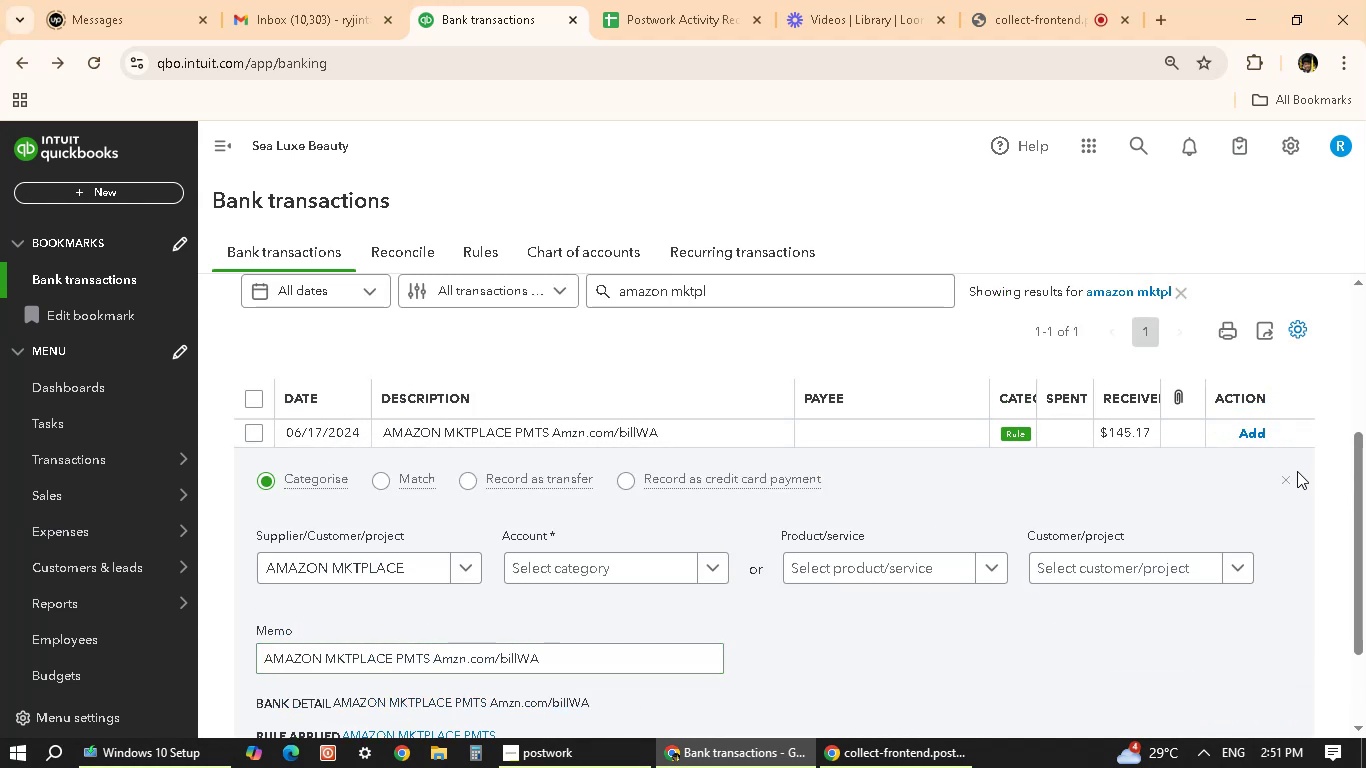 
left_click([1280, 473])
 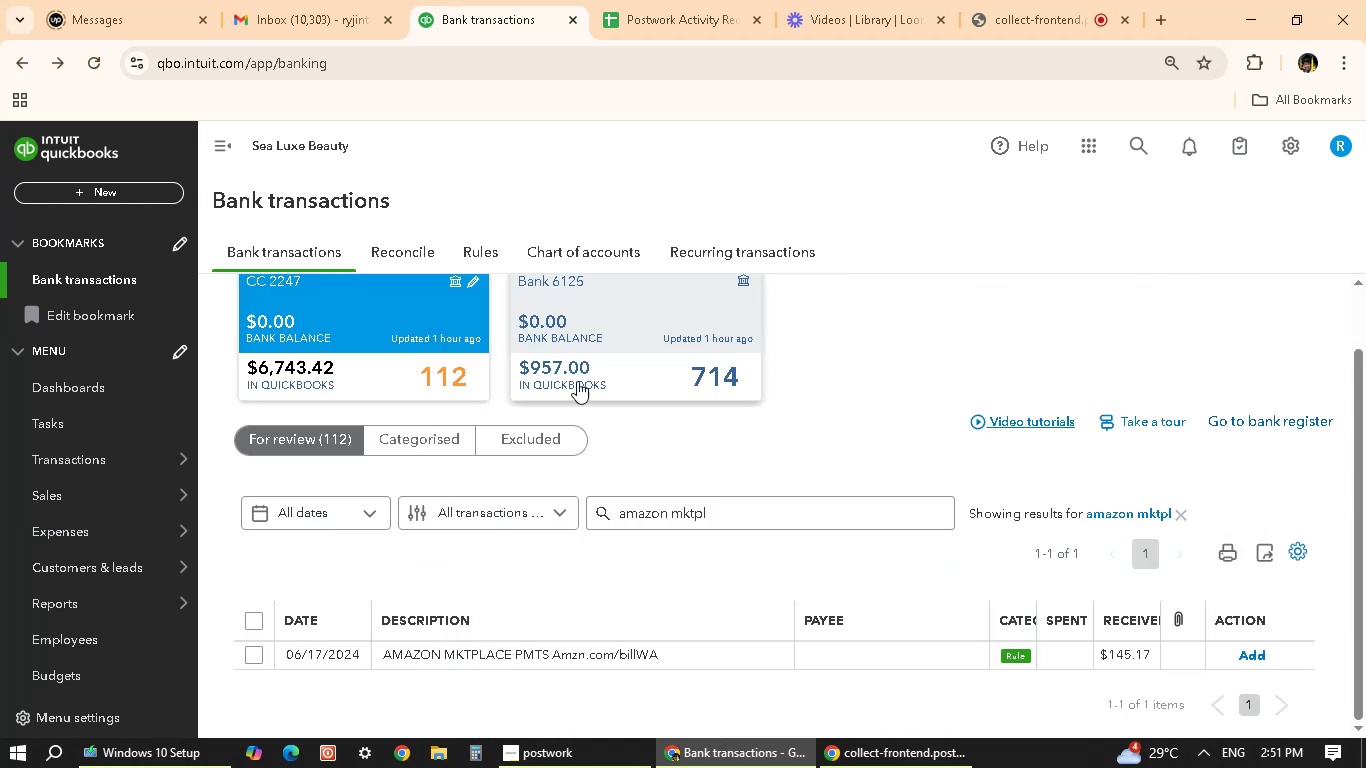 
scroll: coordinate [617, 489], scroll_direction: down, amount: 2.0
 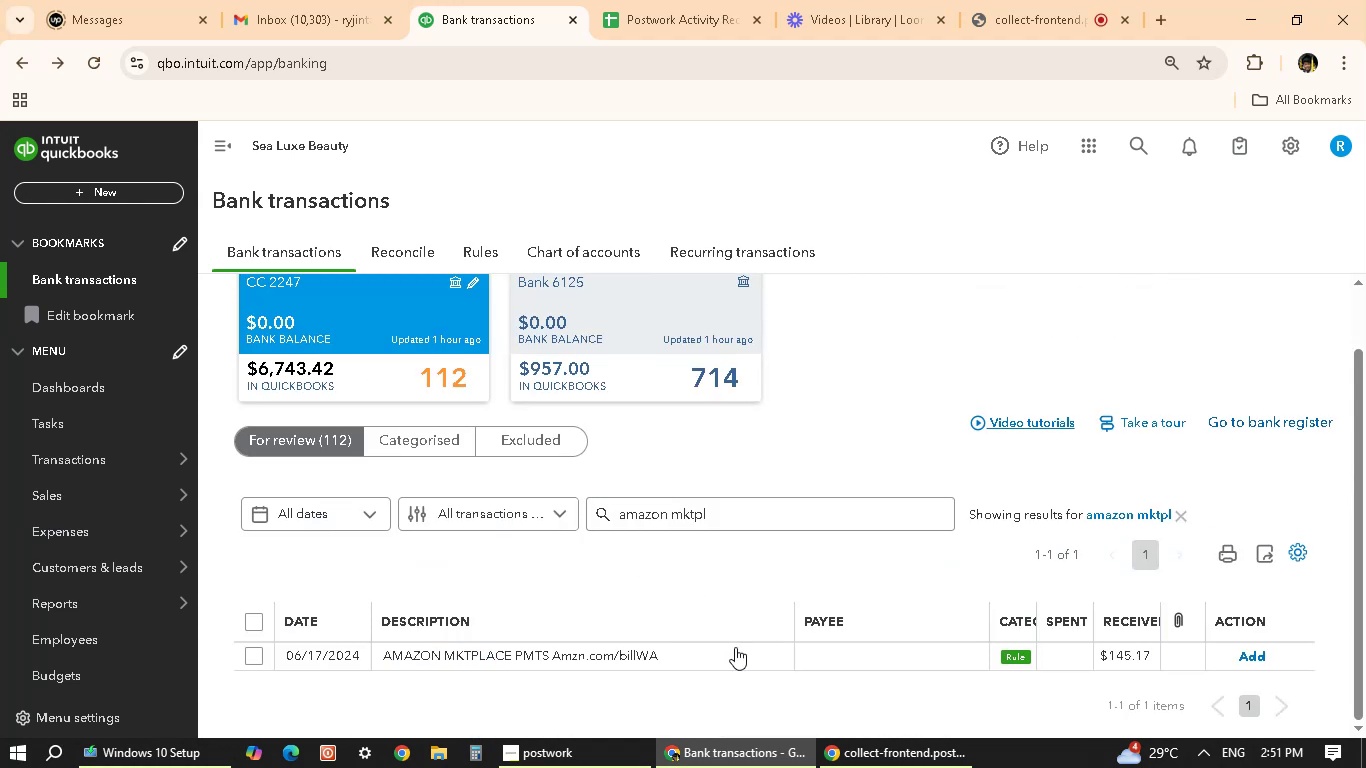 
left_click([736, 659])
 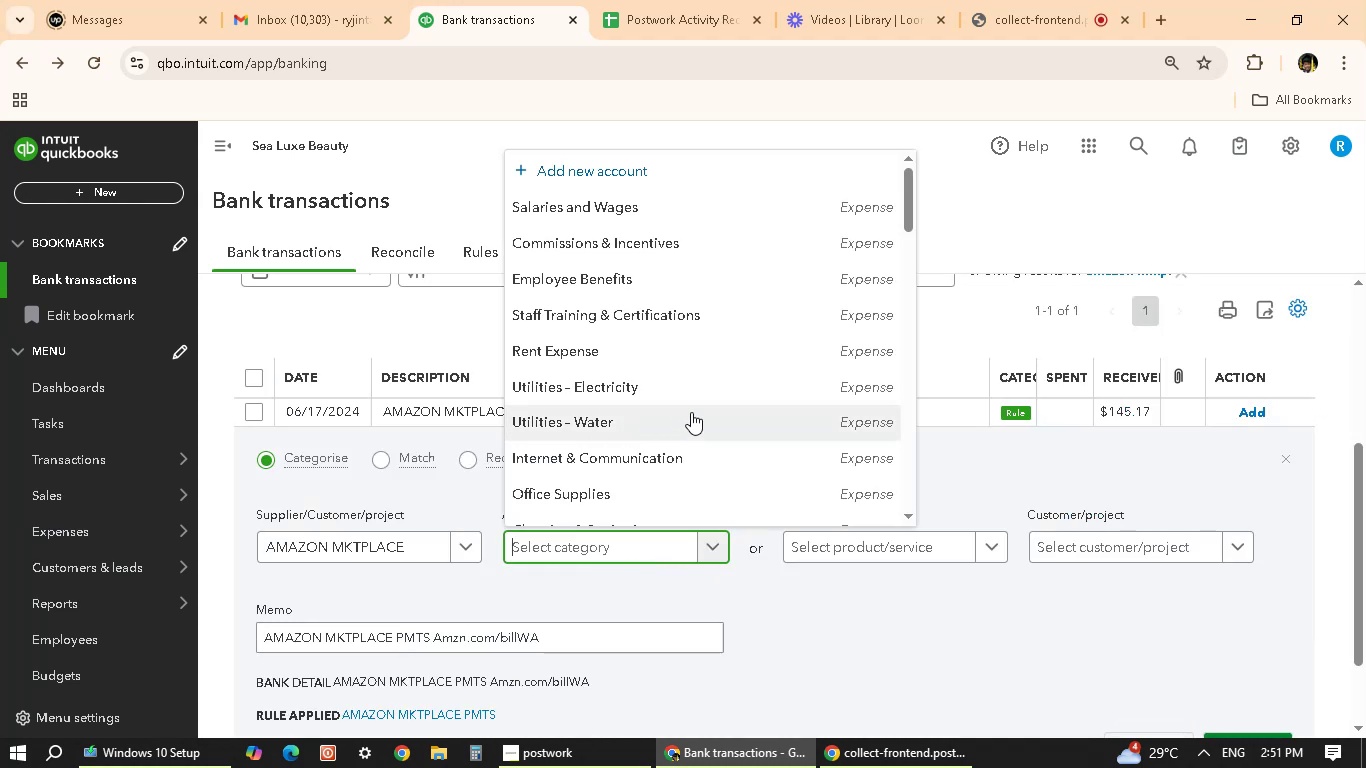 
type(pack)
 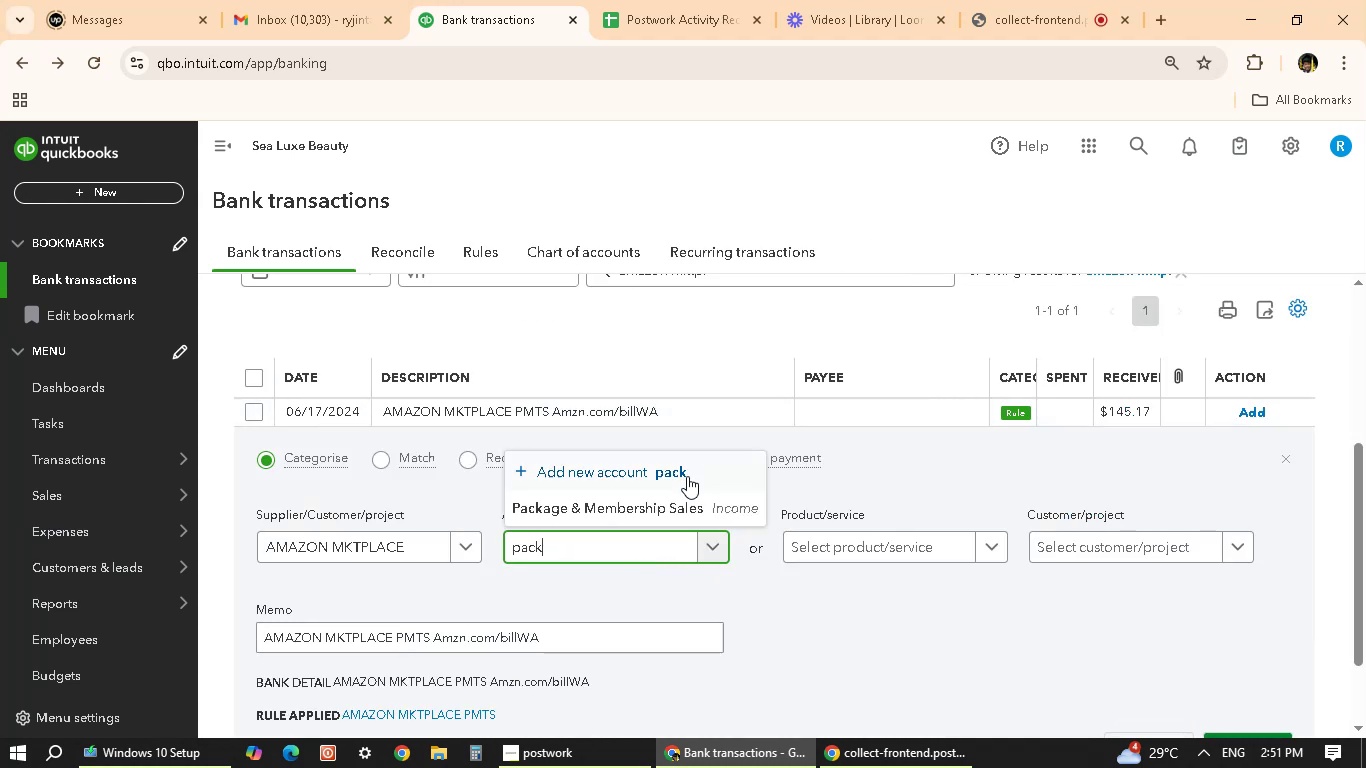 
left_click([692, 504])
 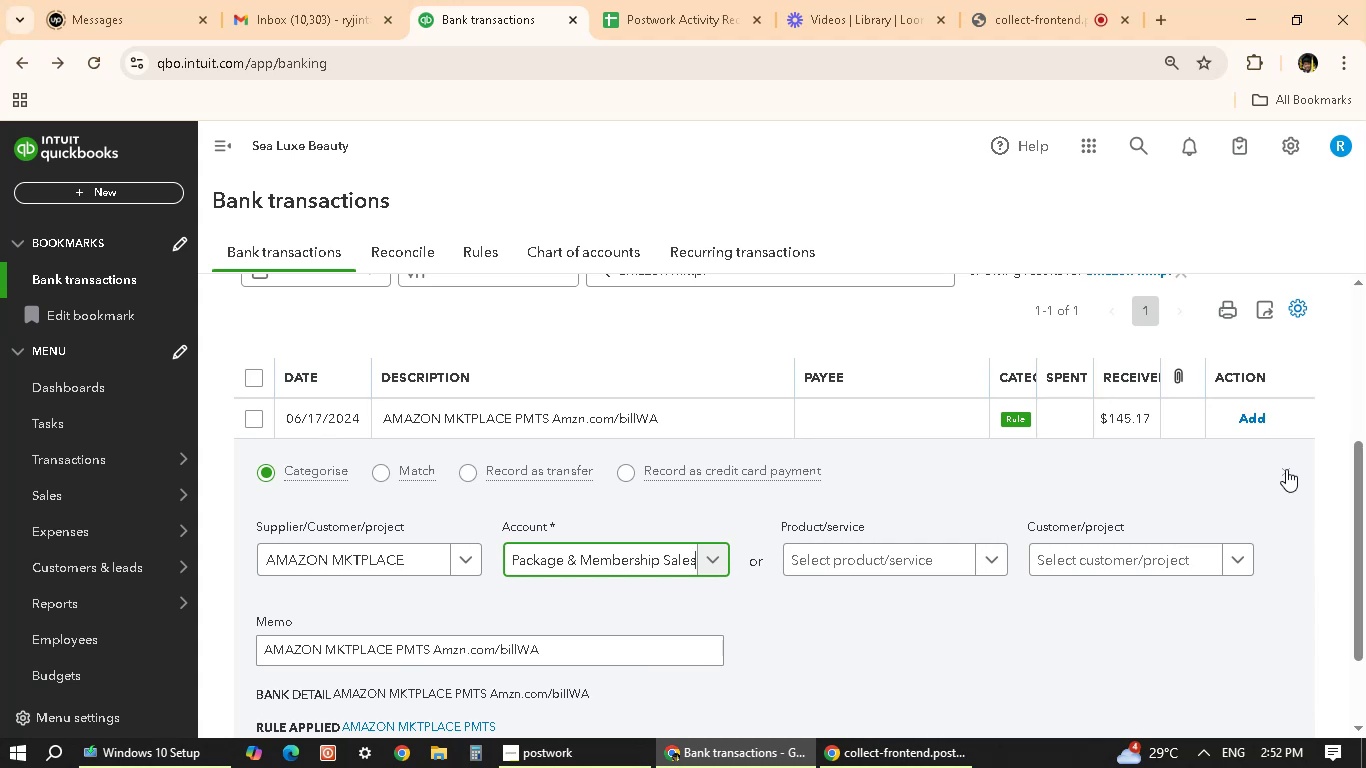 
wait(15.35)
 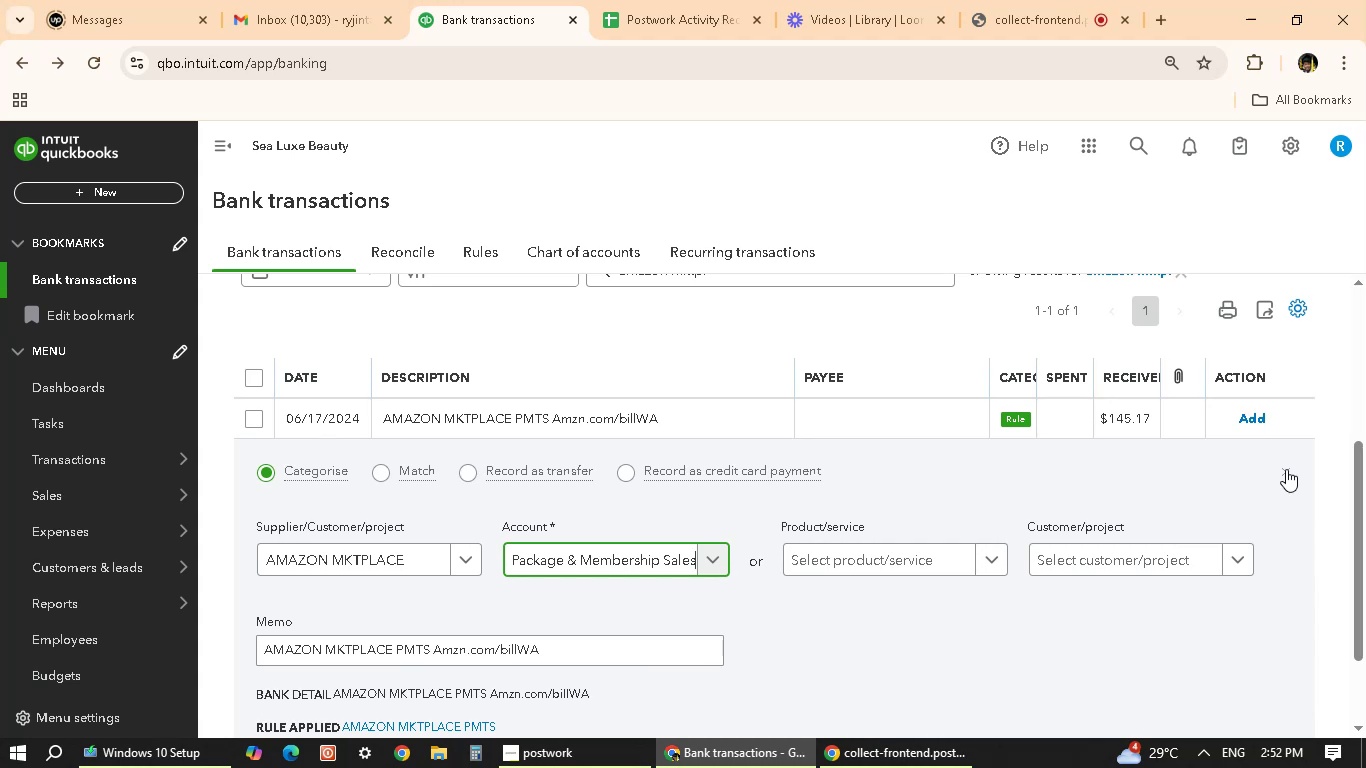 
scroll: coordinate [807, 641], scroll_direction: down, amount: 3.0
 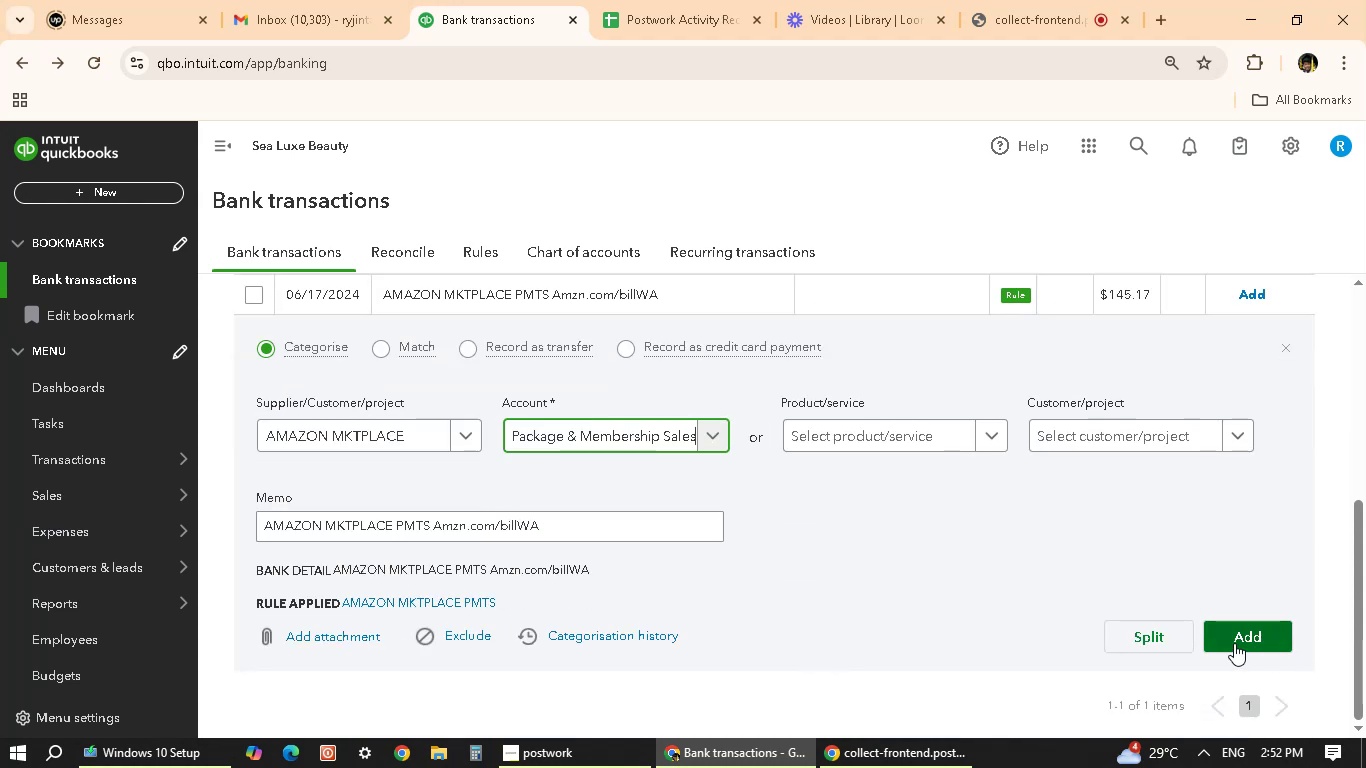 
wait(9.25)
 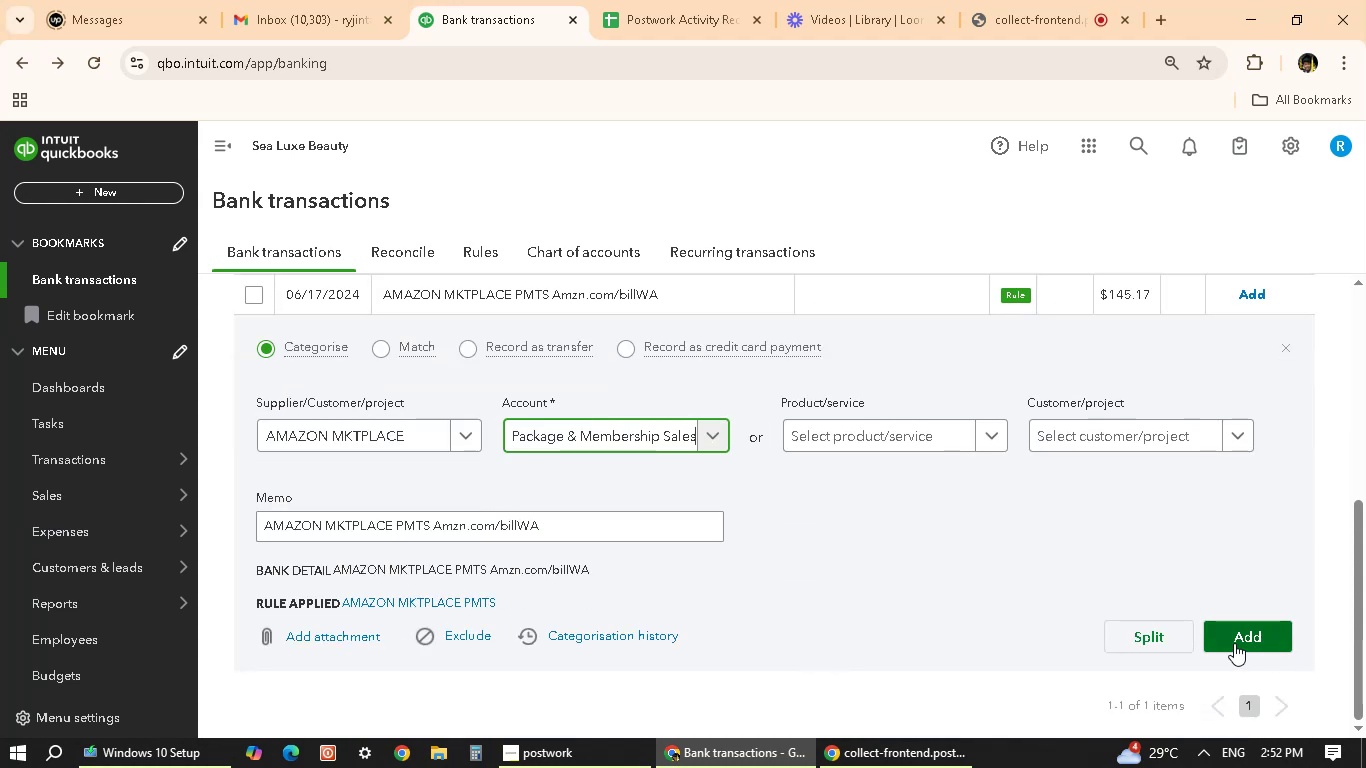 
scroll: coordinate [974, 536], scroll_direction: up, amount: 3.0
 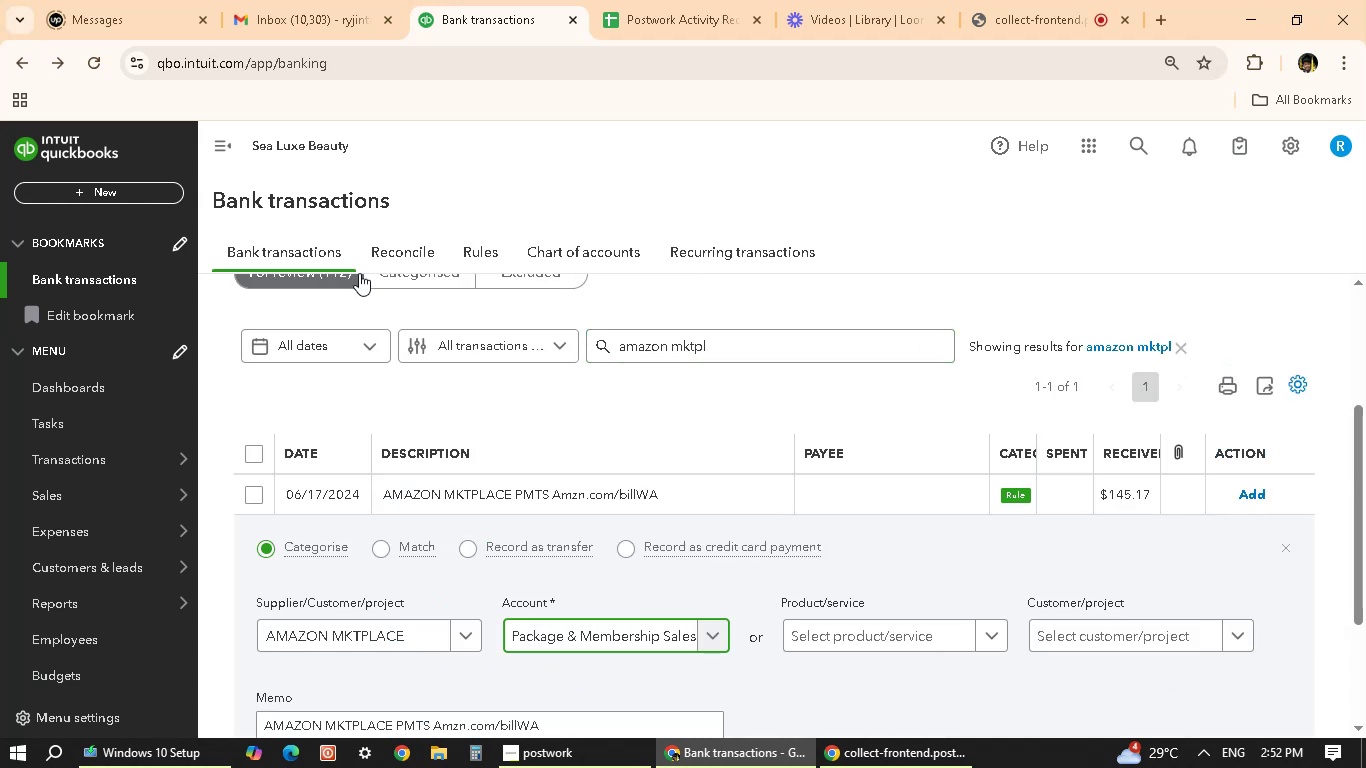 
left_click([384, 276])
 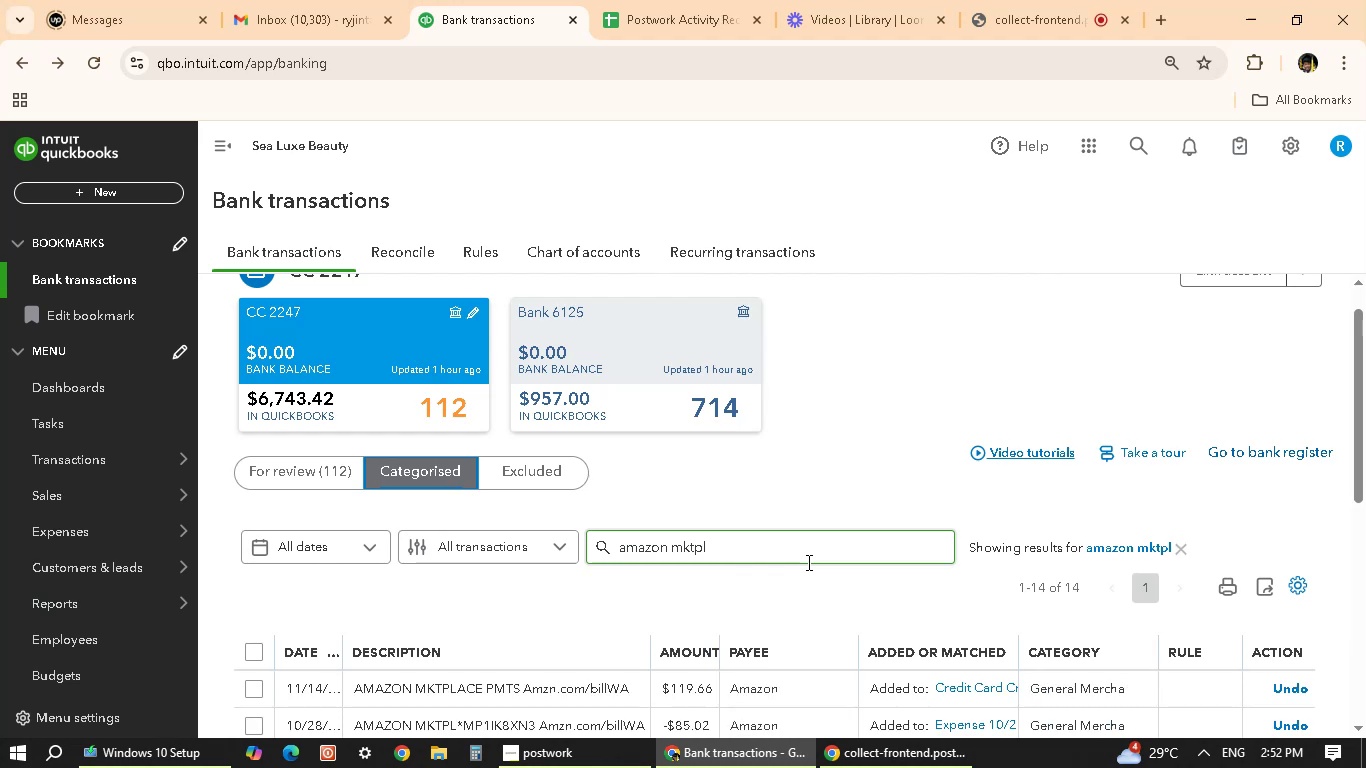 
wait(18.6)
 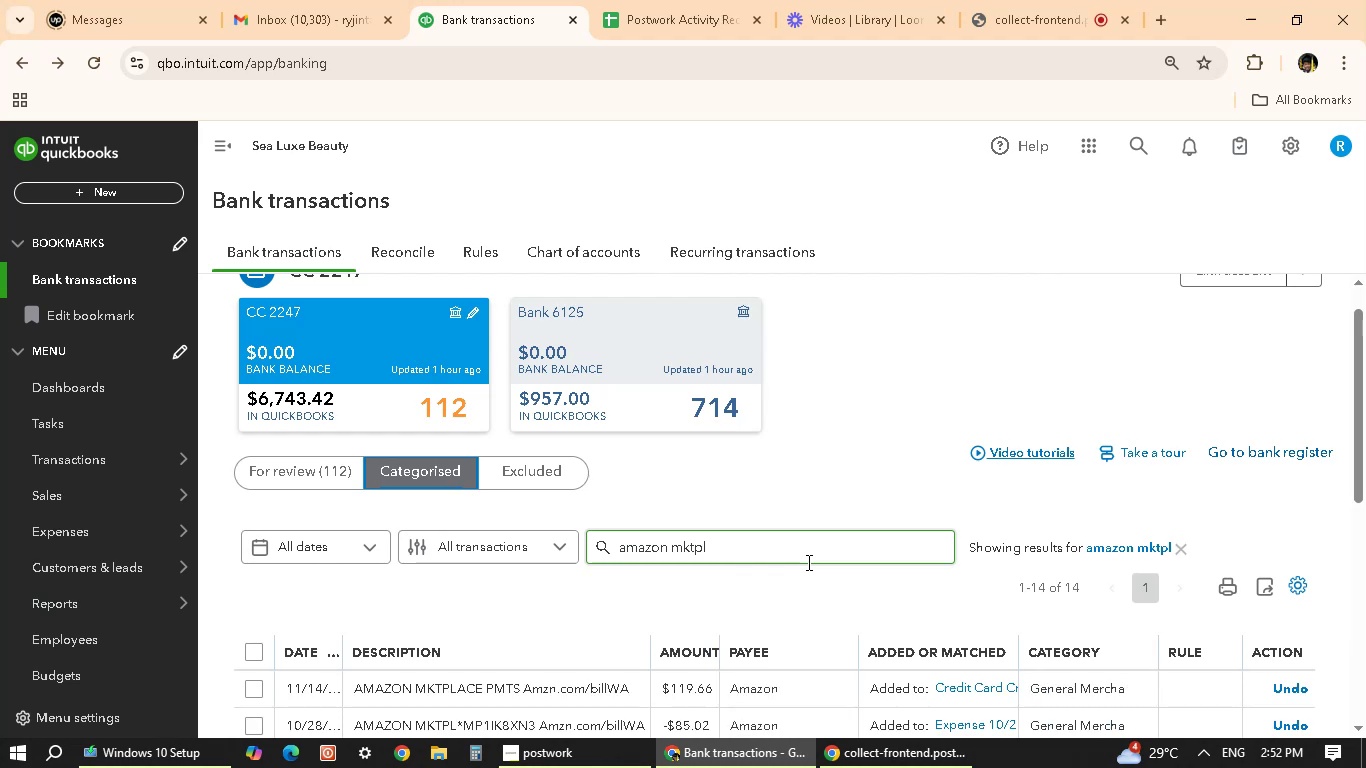 
scroll: coordinate [690, 514], scroll_direction: down, amount: 8.0
 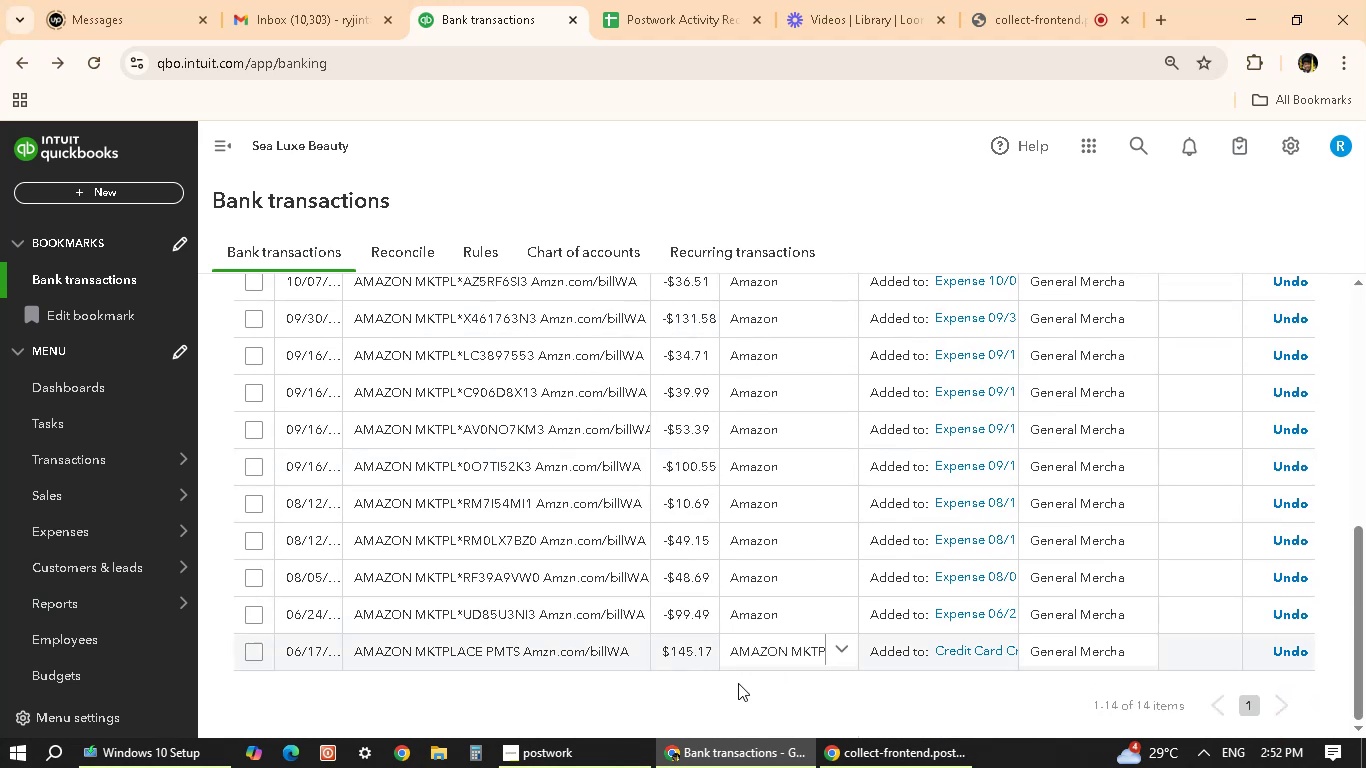 
scroll: coordinate [748, 684], scroll_direction: up, amount: 4.0
 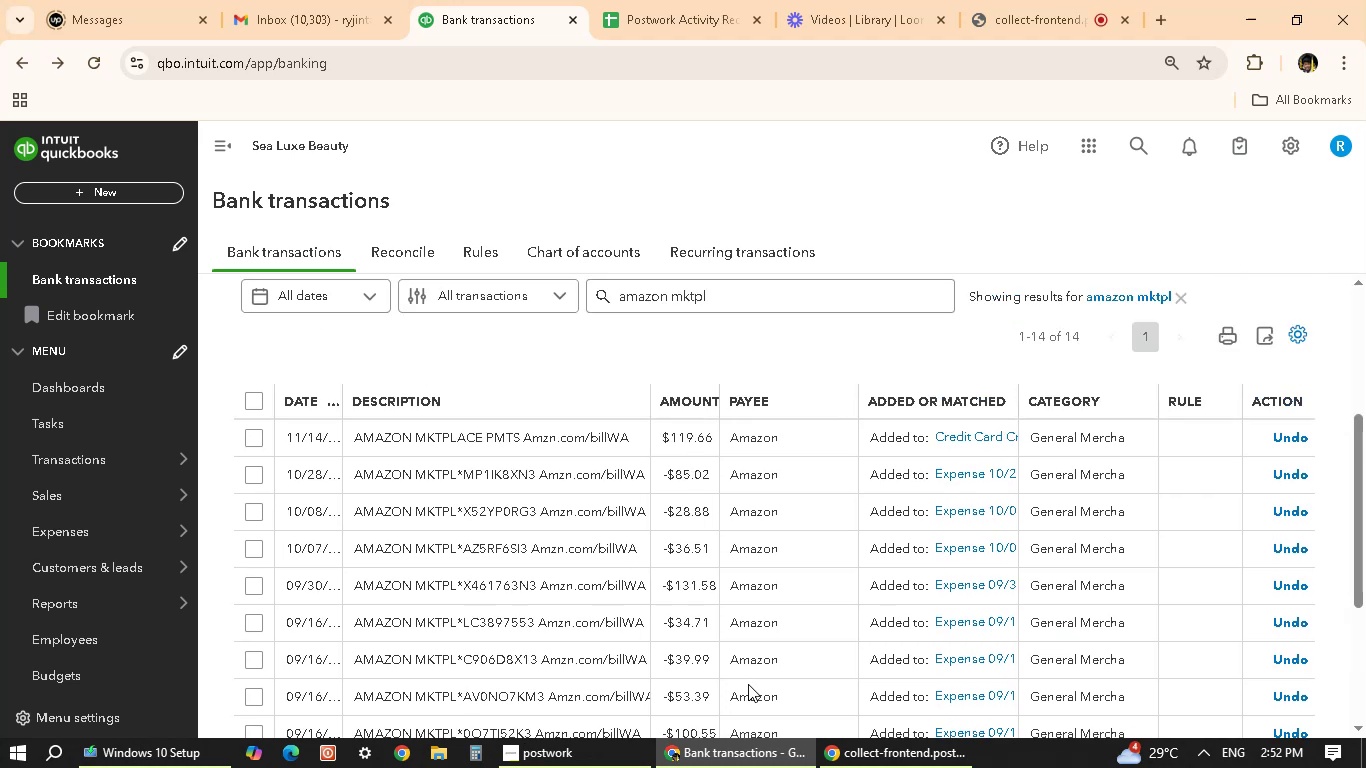 
scroll: coordinate [748, 684], scroll_direction: down, amount: 6.0
 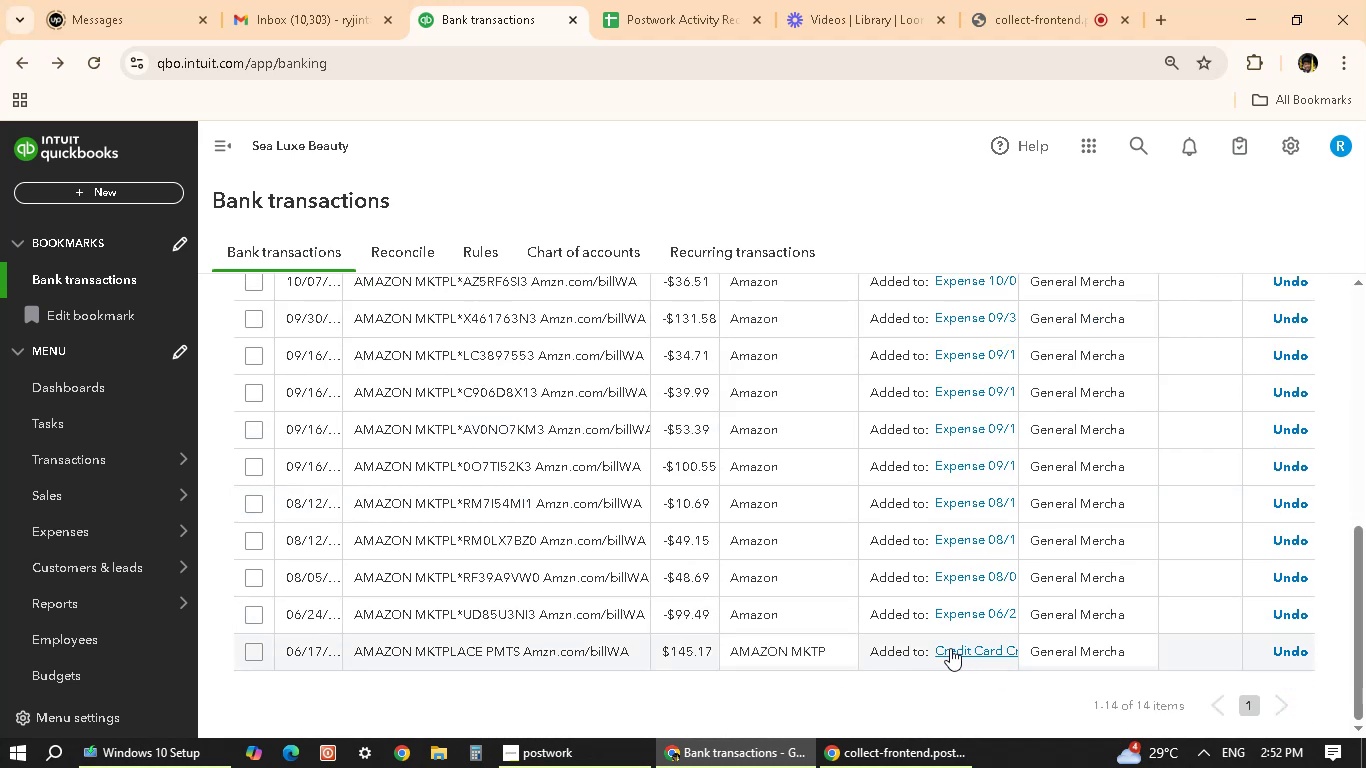 
scroll: coordinate [394, 426], scroll_direction: up, amount: 7.0
 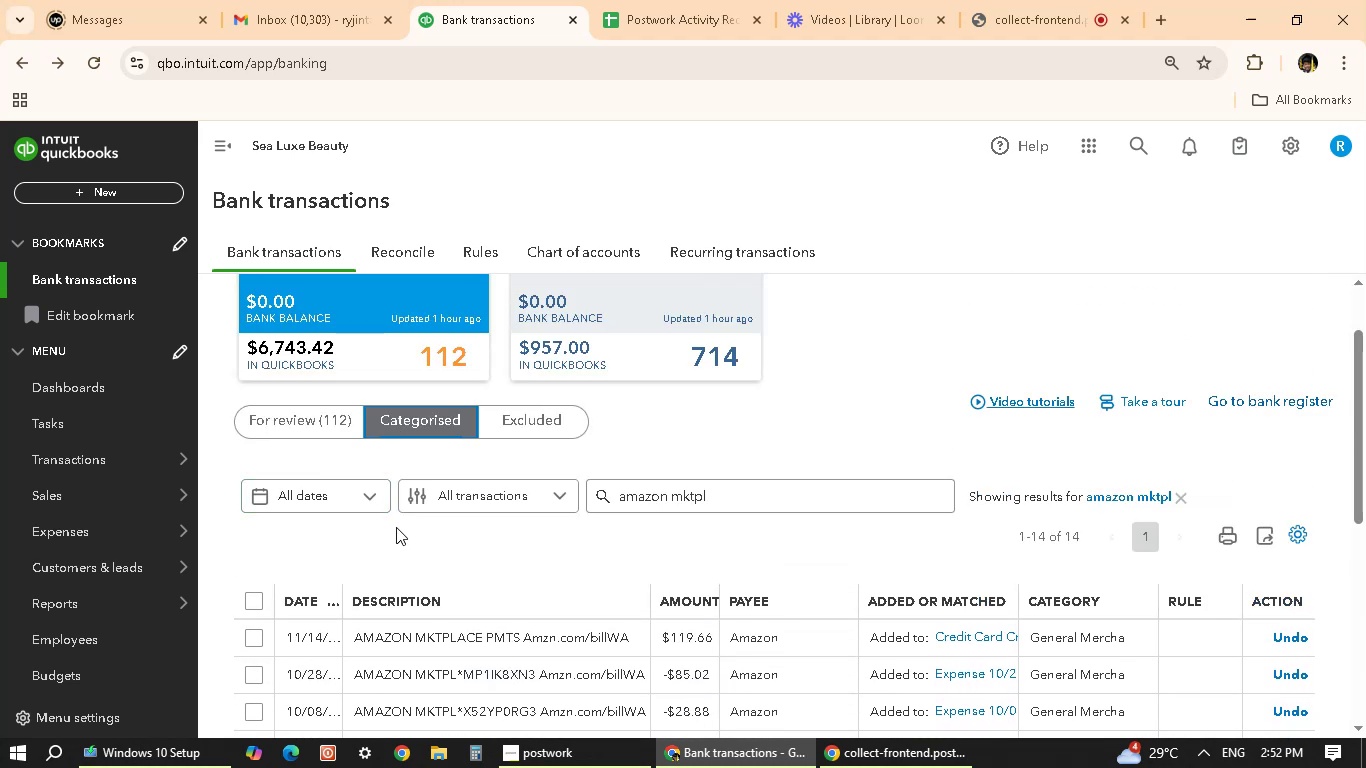 
scroll: coordinate [409, 532], scroll_direction: down, amount: 2.0
 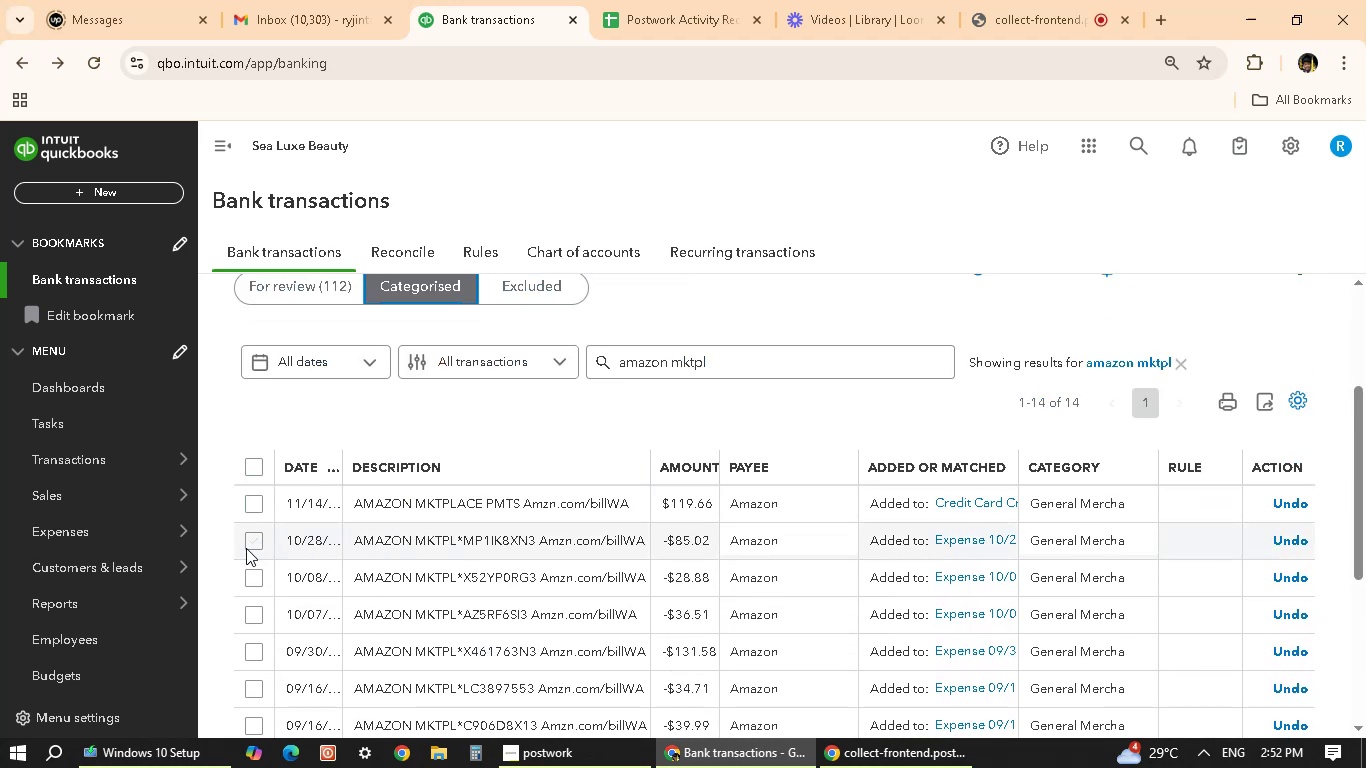 
left_click([247, 543])
 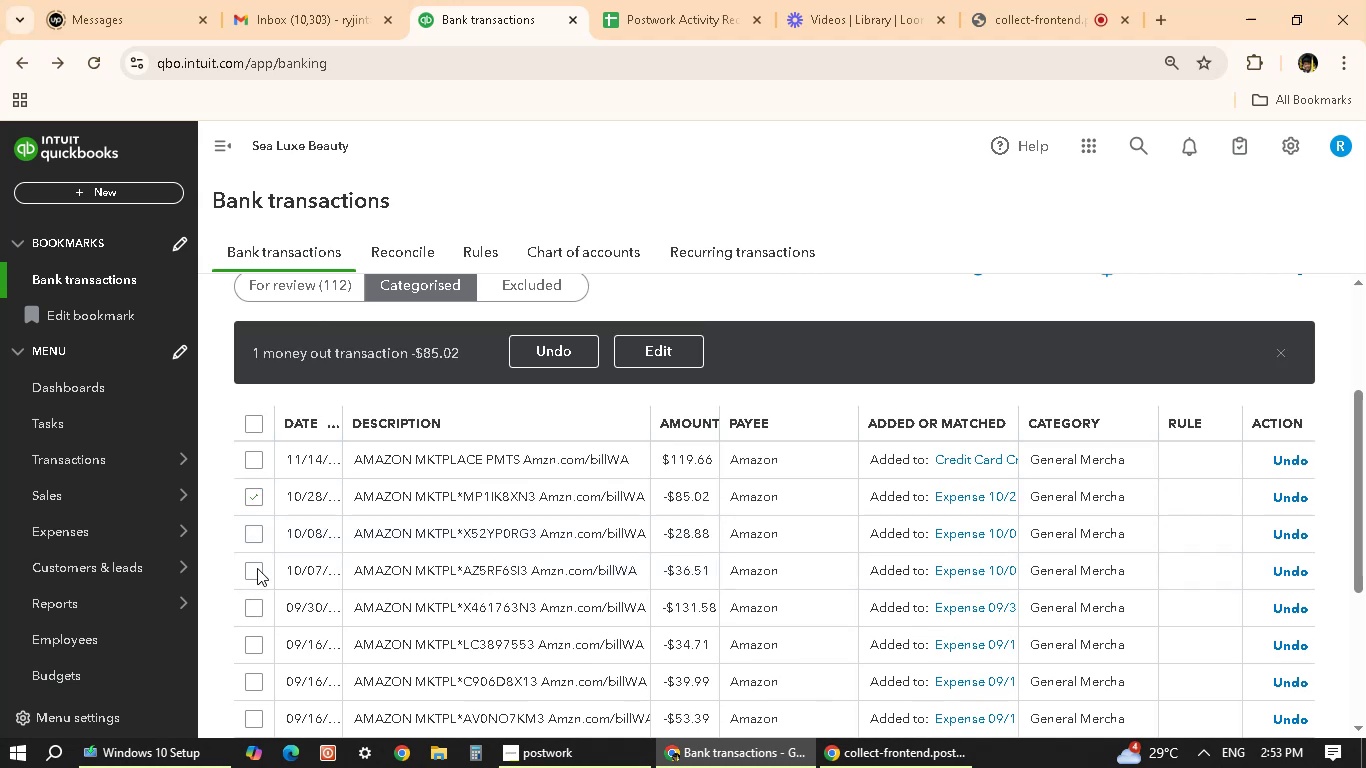 
left_click([249, 537])
 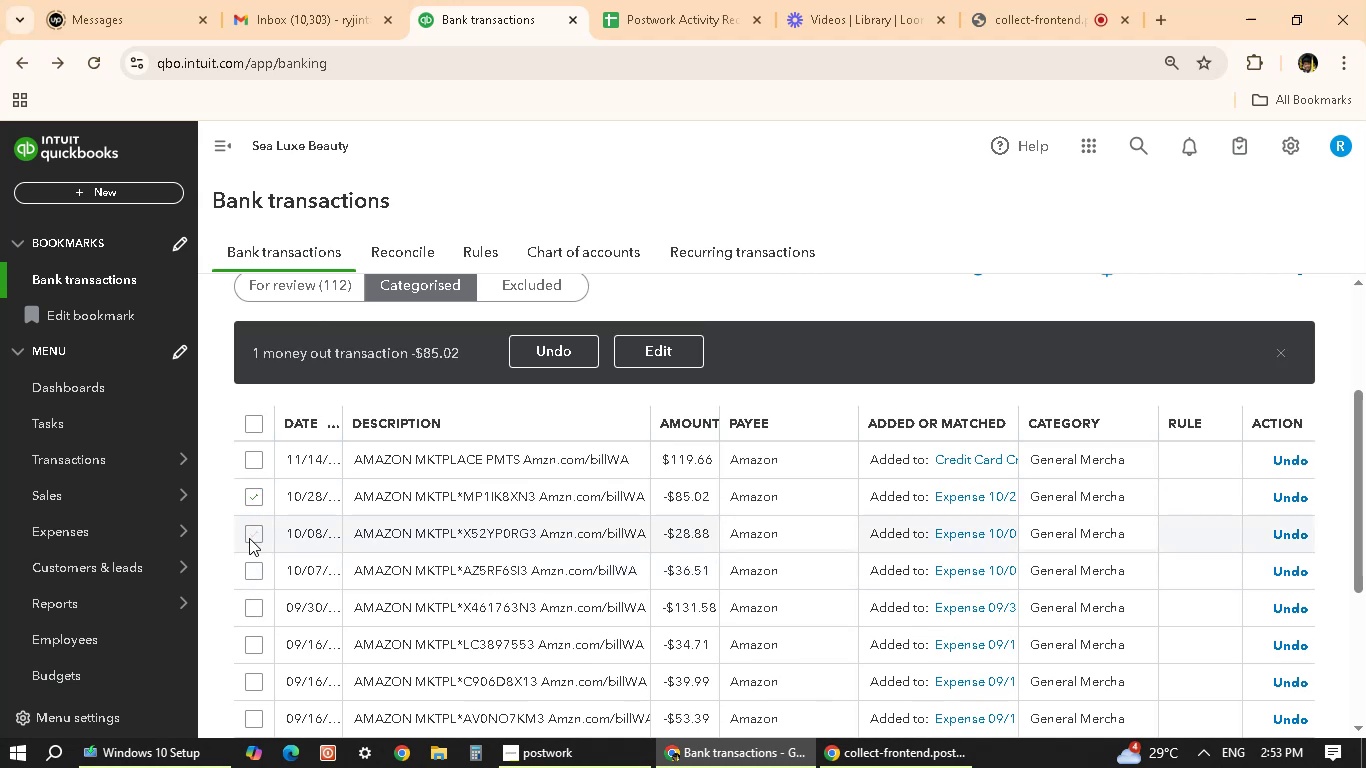 
scroll: coordinate [249, 538], scroll_direction: down, amount: 1.0
 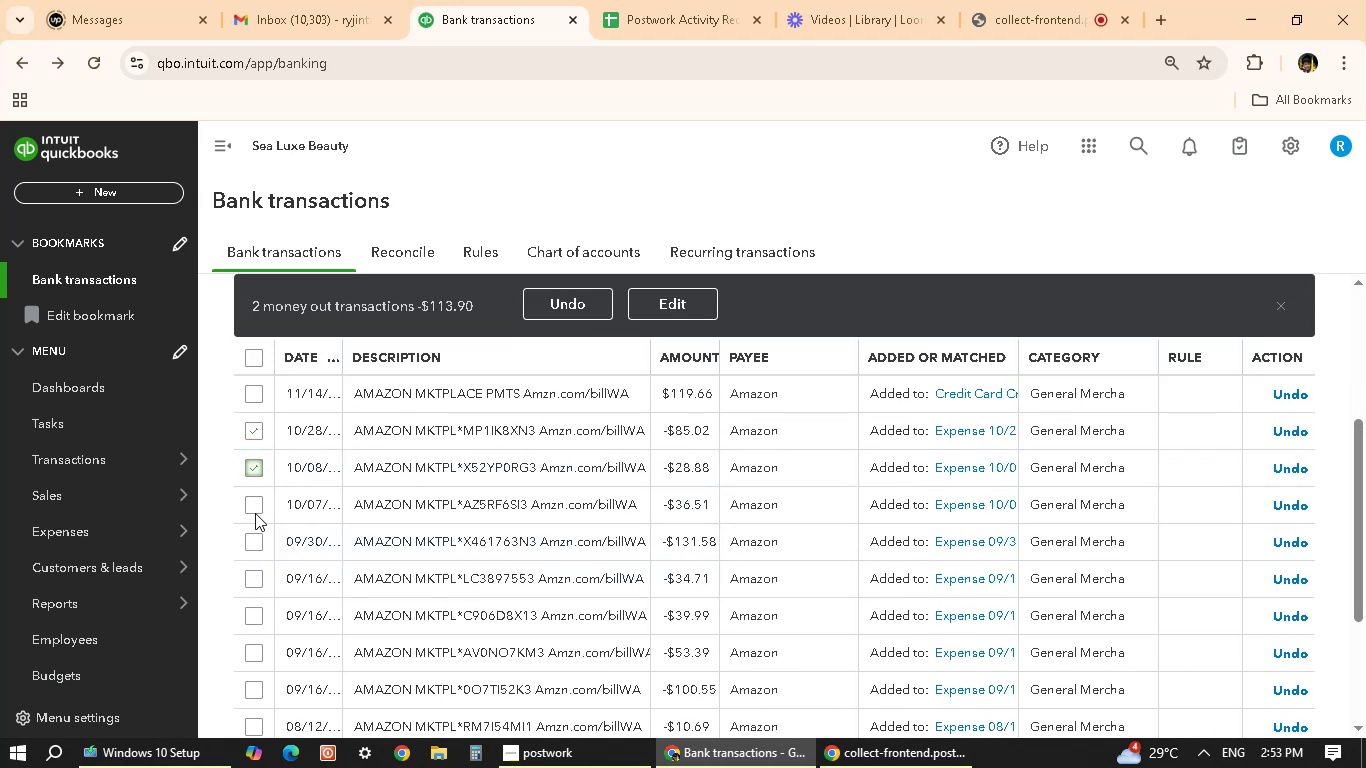 
left_click([257, 510])
 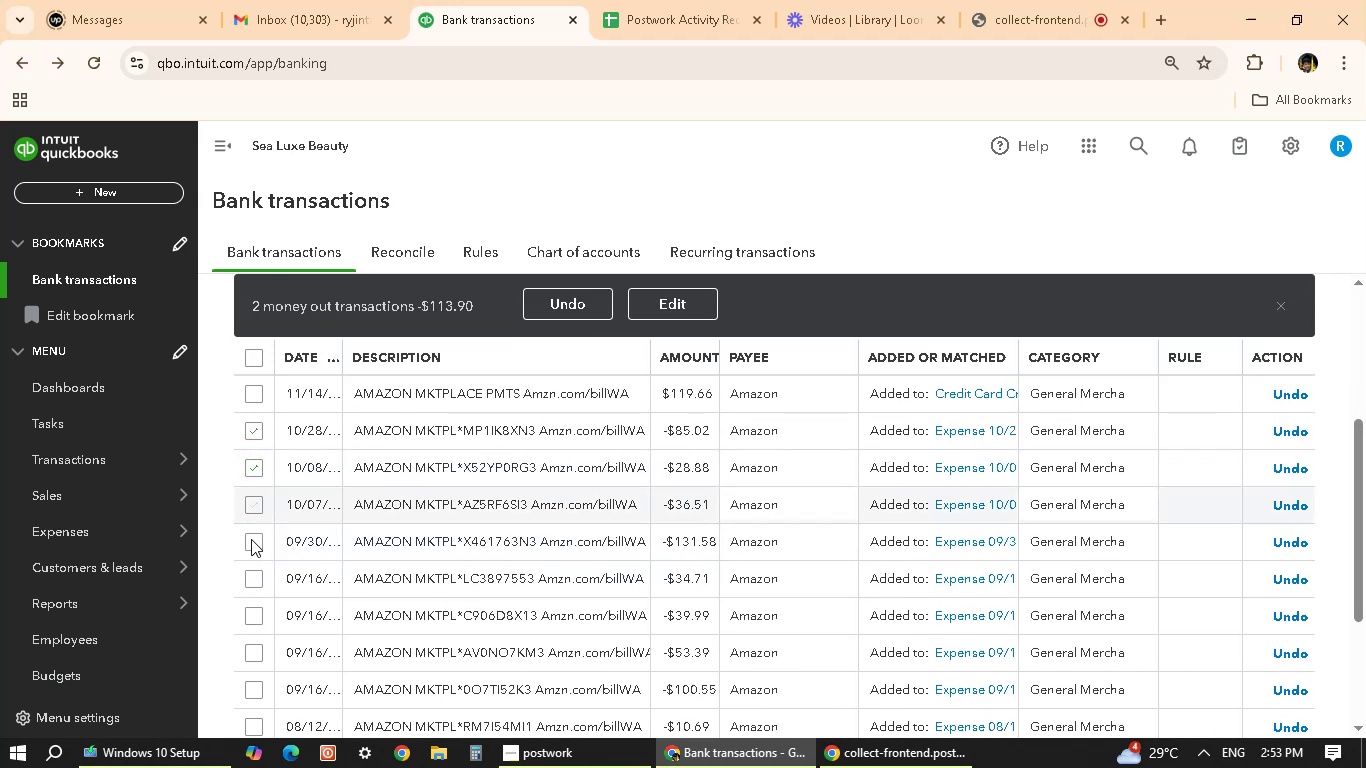 
left_click([251, 539])
 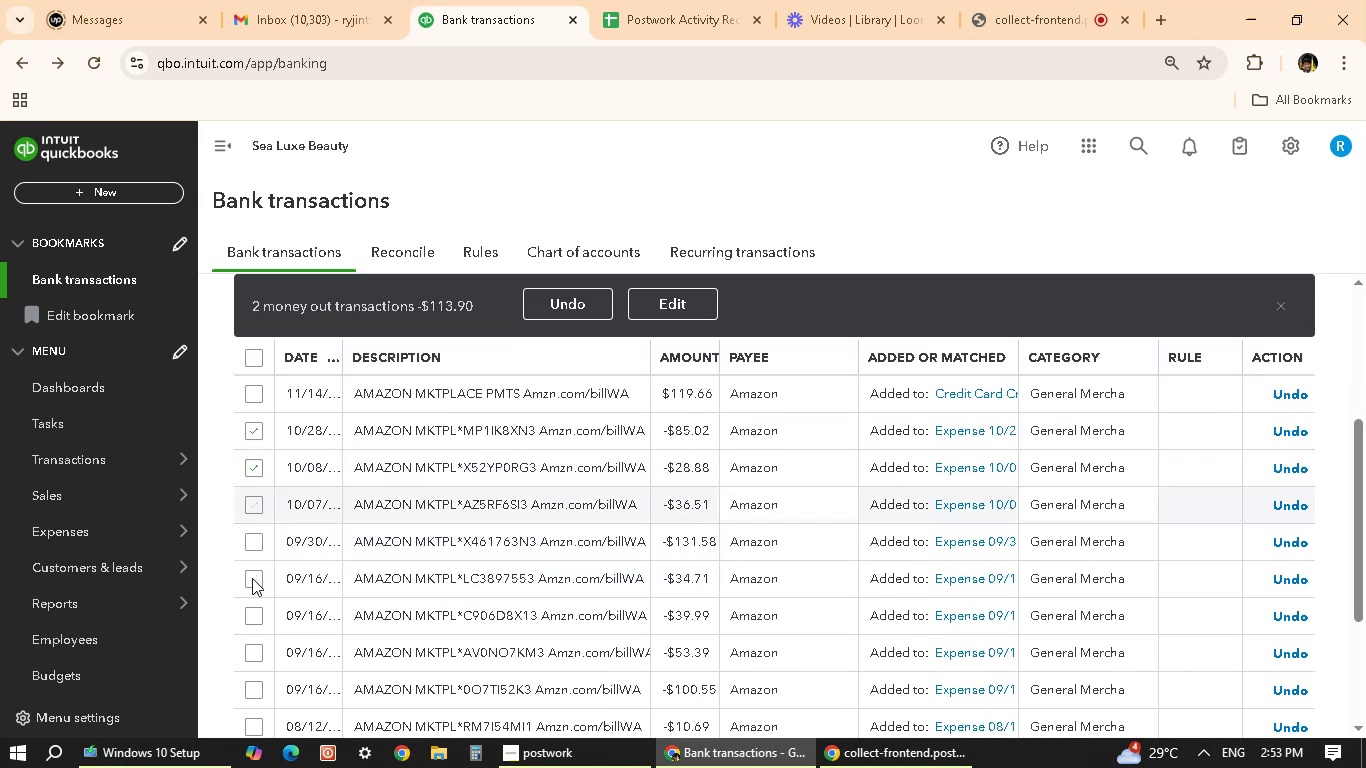 
left_click([252, 578])
 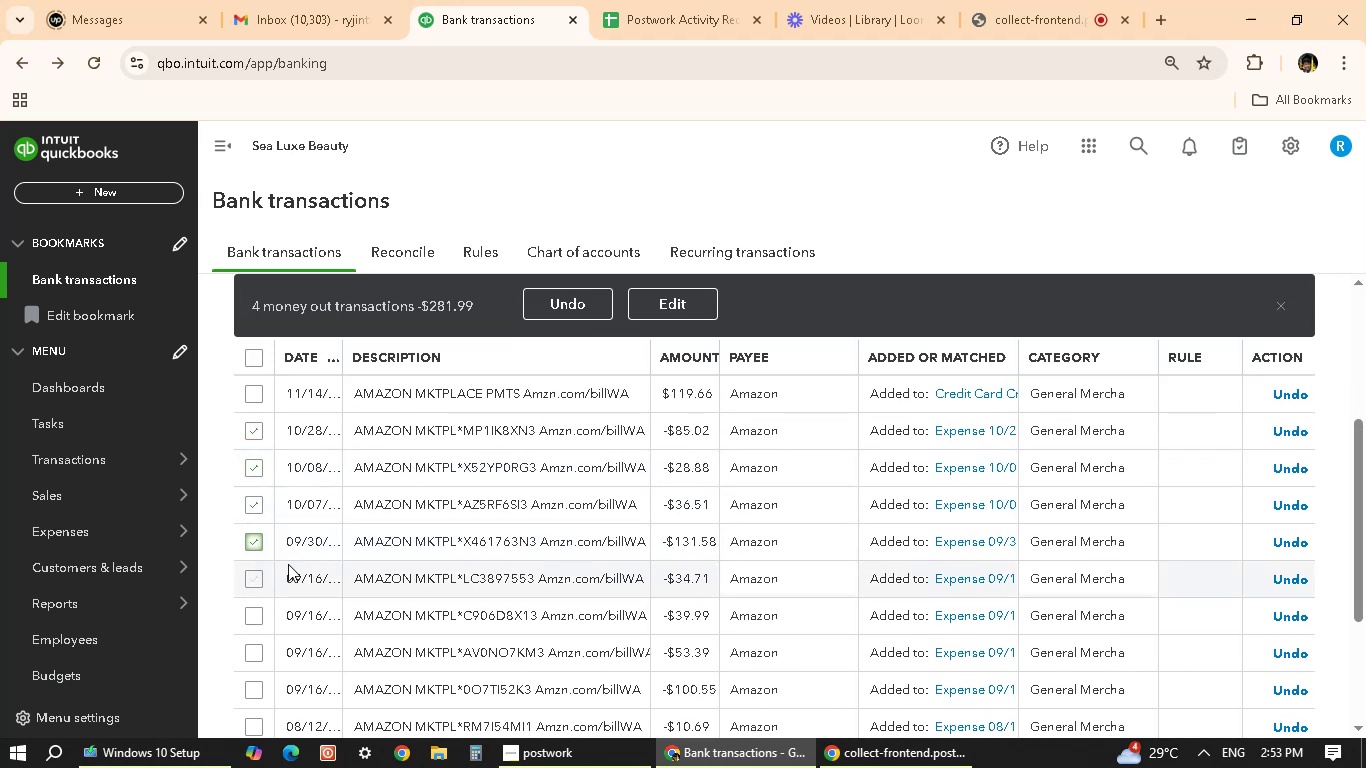 
scroll: coordinate [304, 559], scroll_direction: down, amount: 2.0
 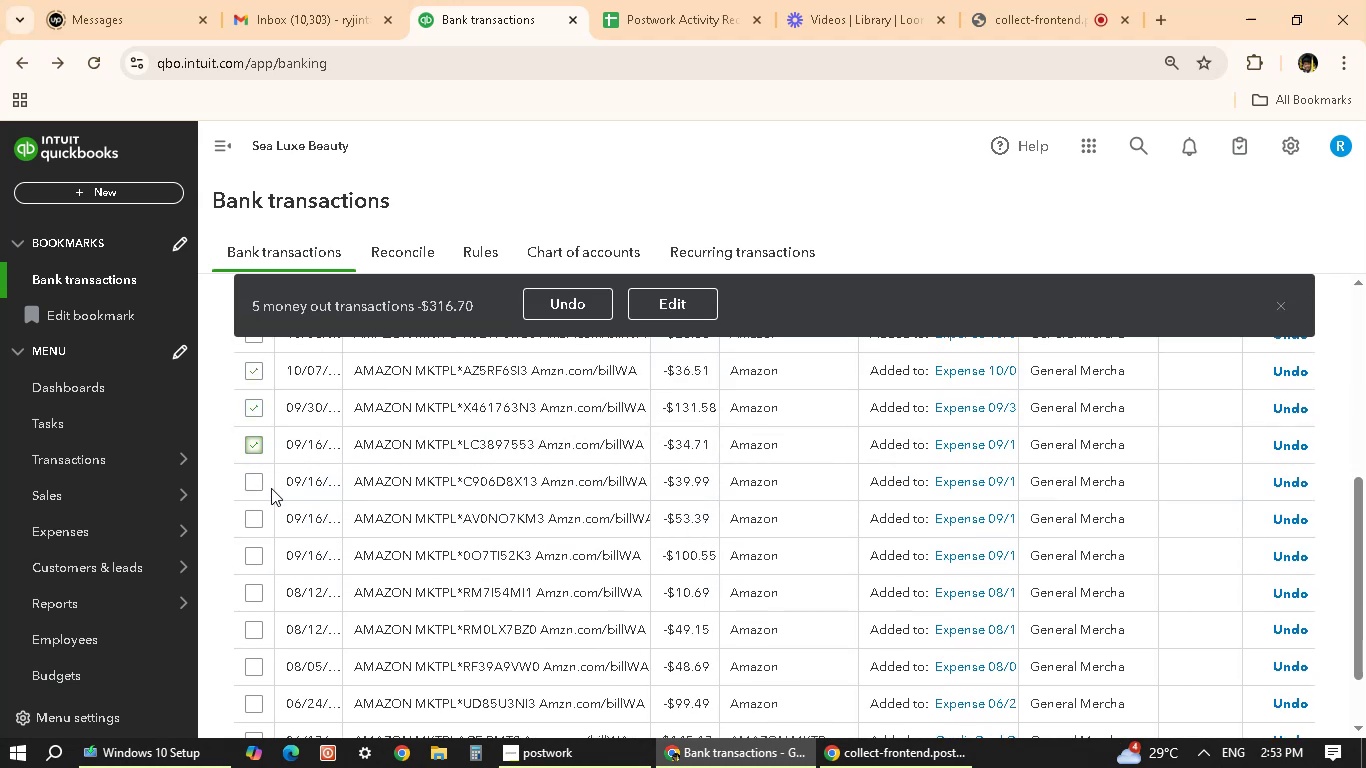 
left_click([260, 485])
 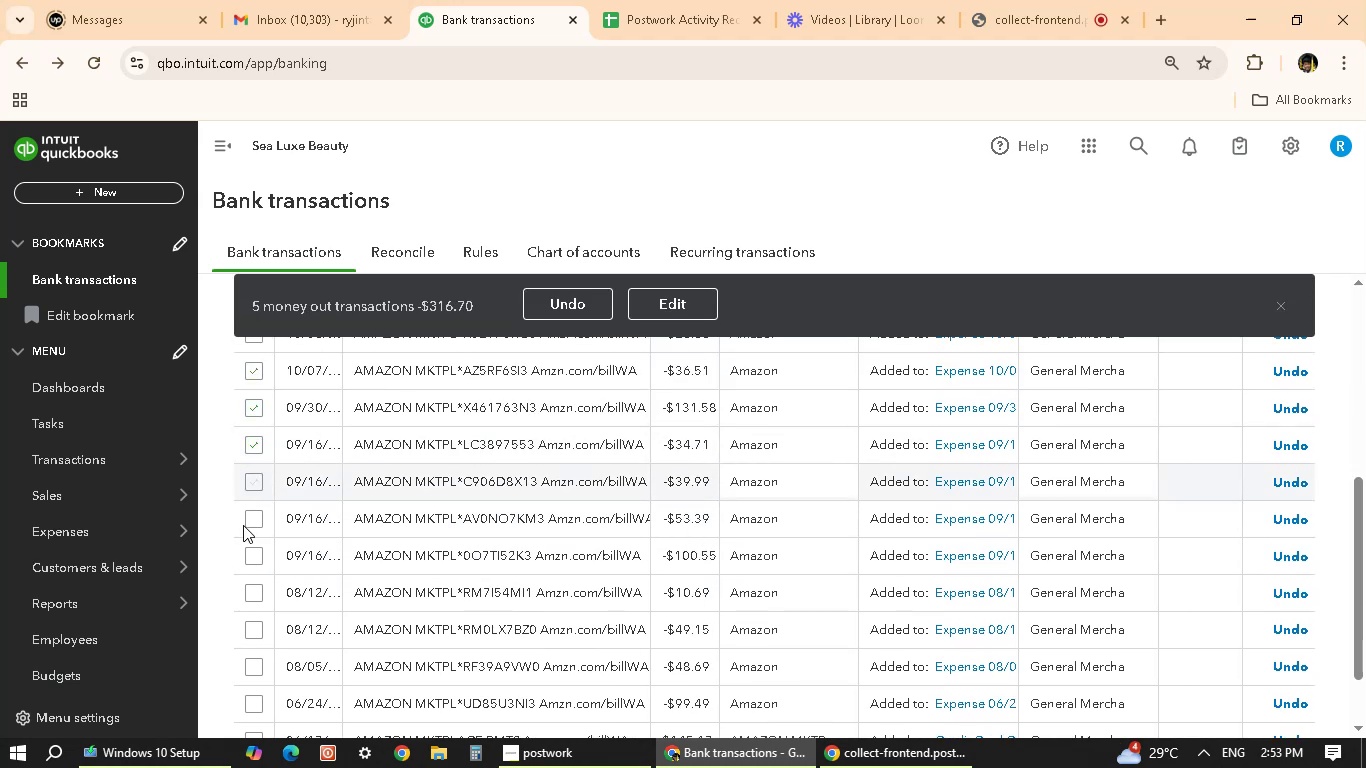 
scroll: coordinate [243, 525], scroll_direction: down, amount: 1.0
 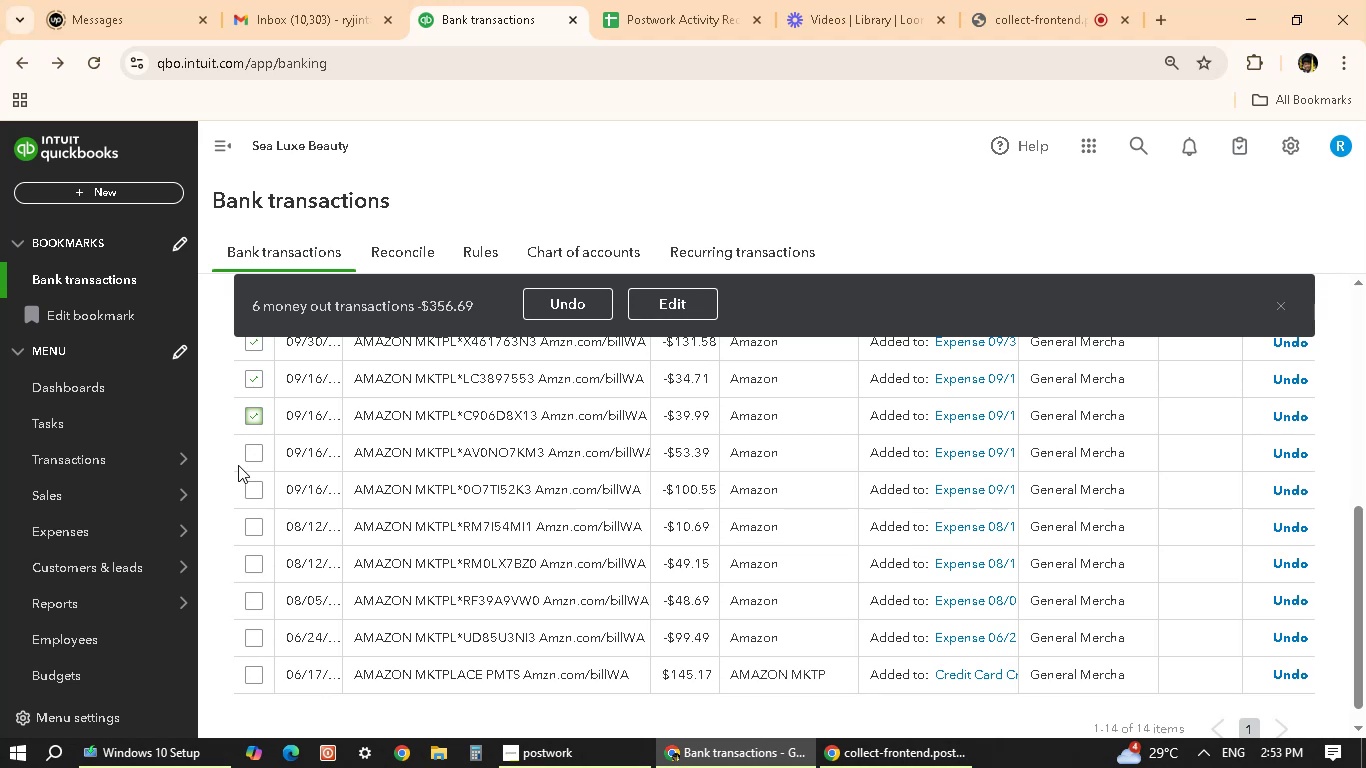 
left_click([247, 449])
 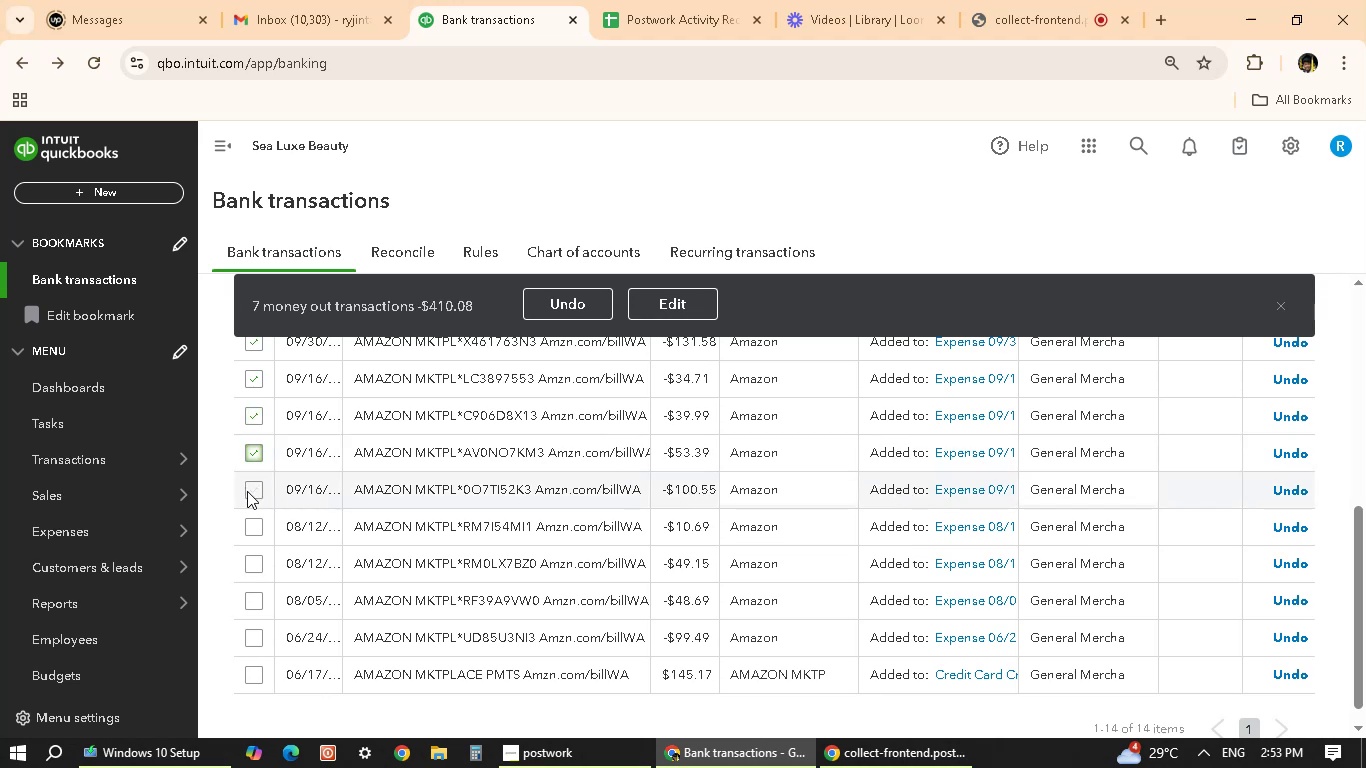 
left_click([251, 491])
 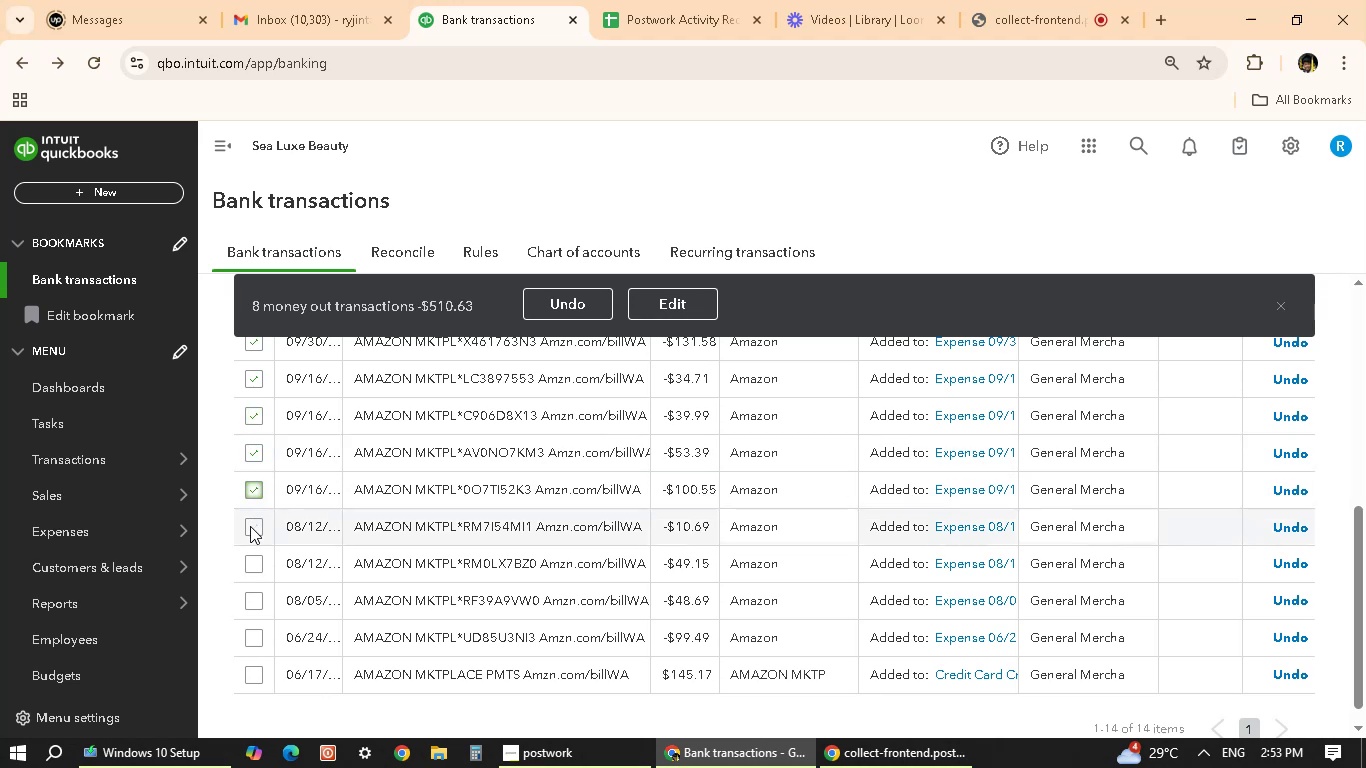 
left_click([250, 526])
 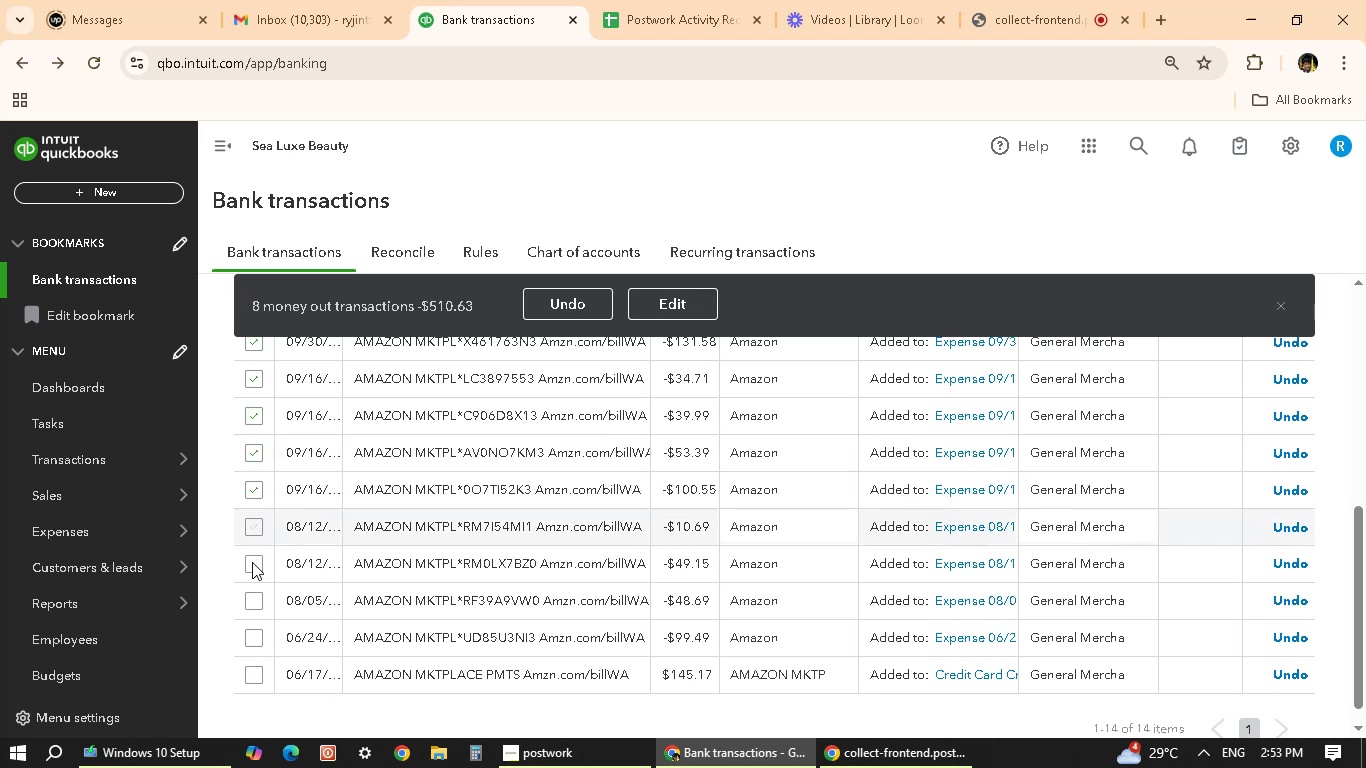 
left_click([252, 562])
 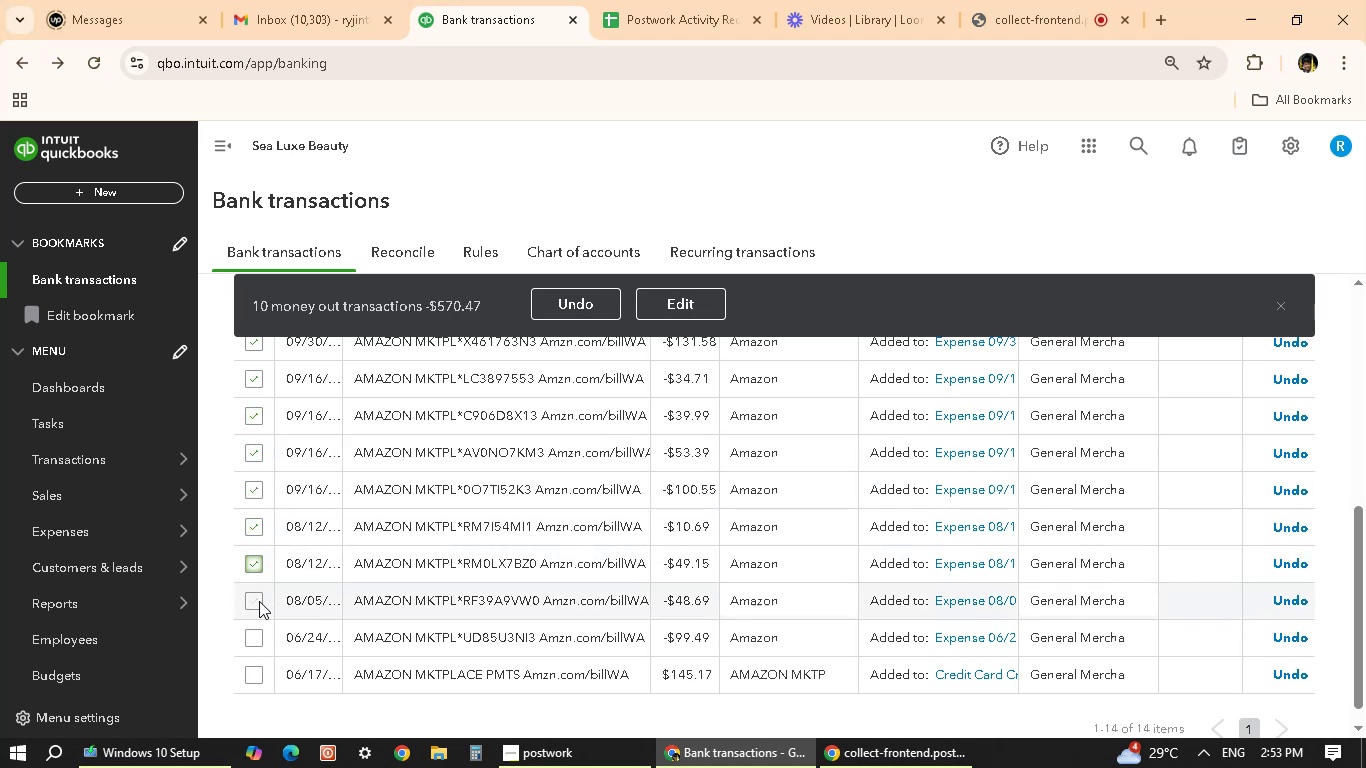 
left_click([259, 601])
 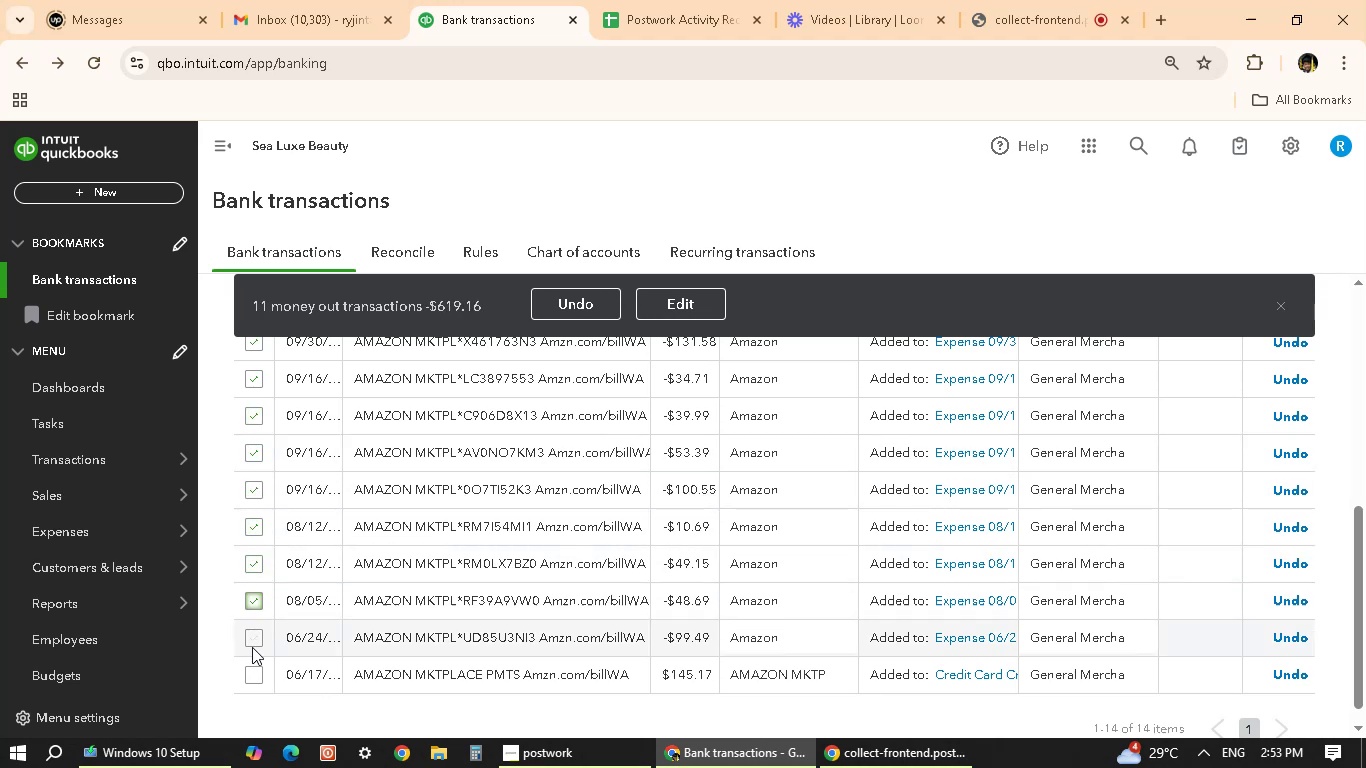 
left_click([255, 641])
 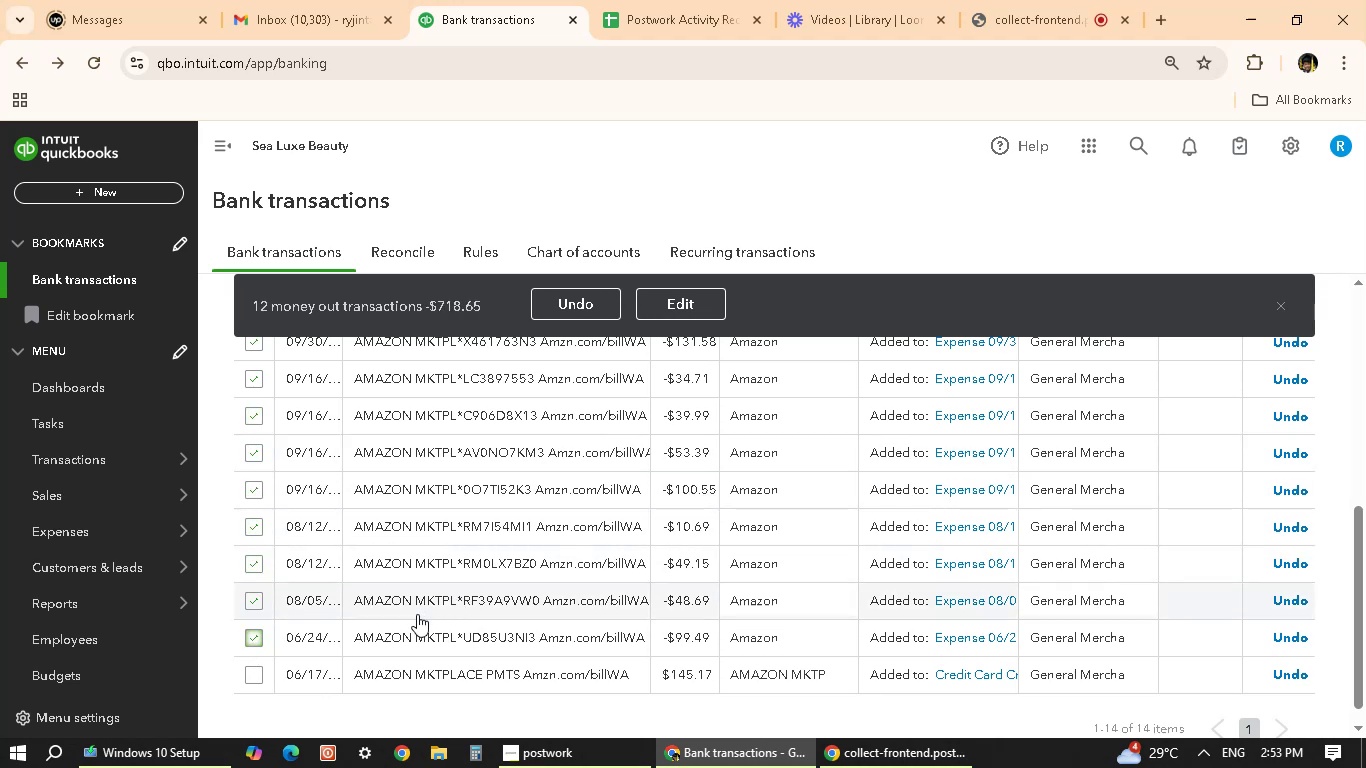 
scroll: coordinate [412, 617], scroll_direction: up, amount: 5.0
 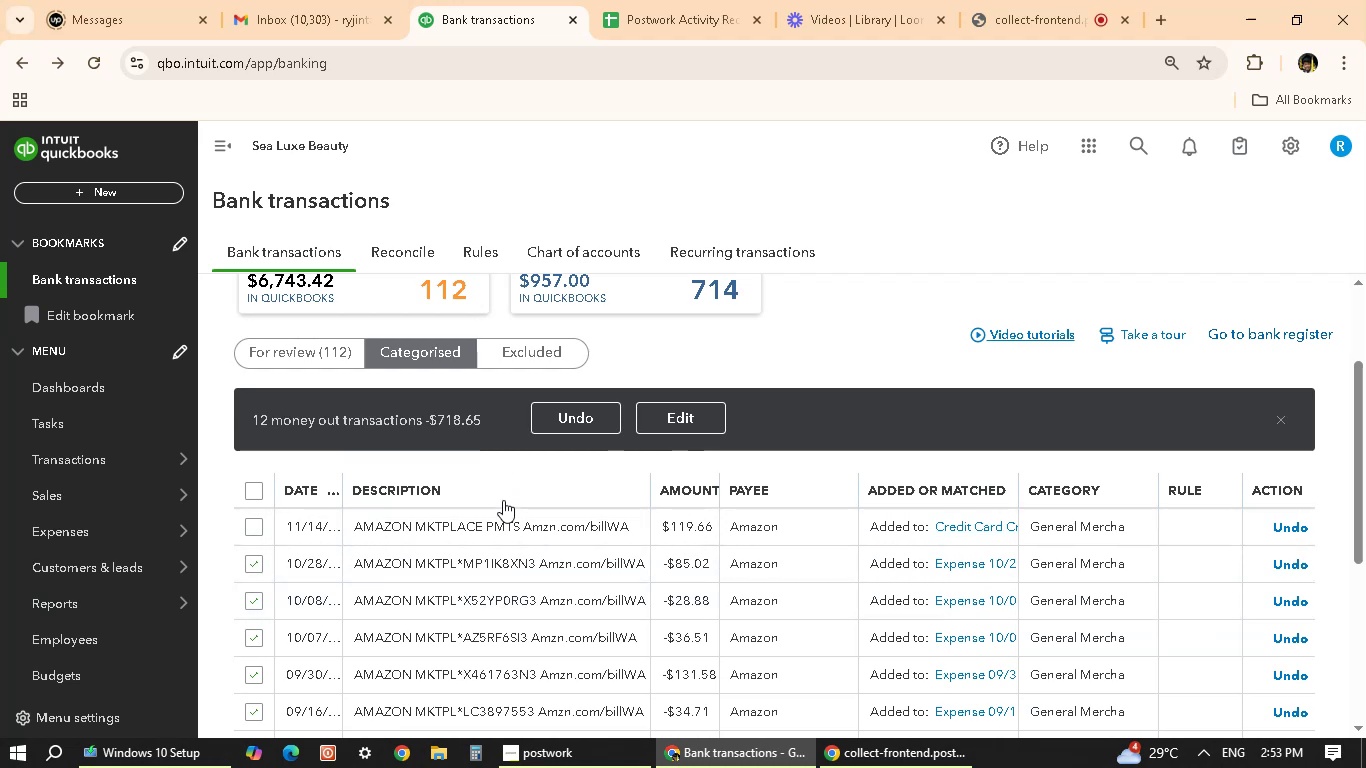 
left_click([686, 428])
 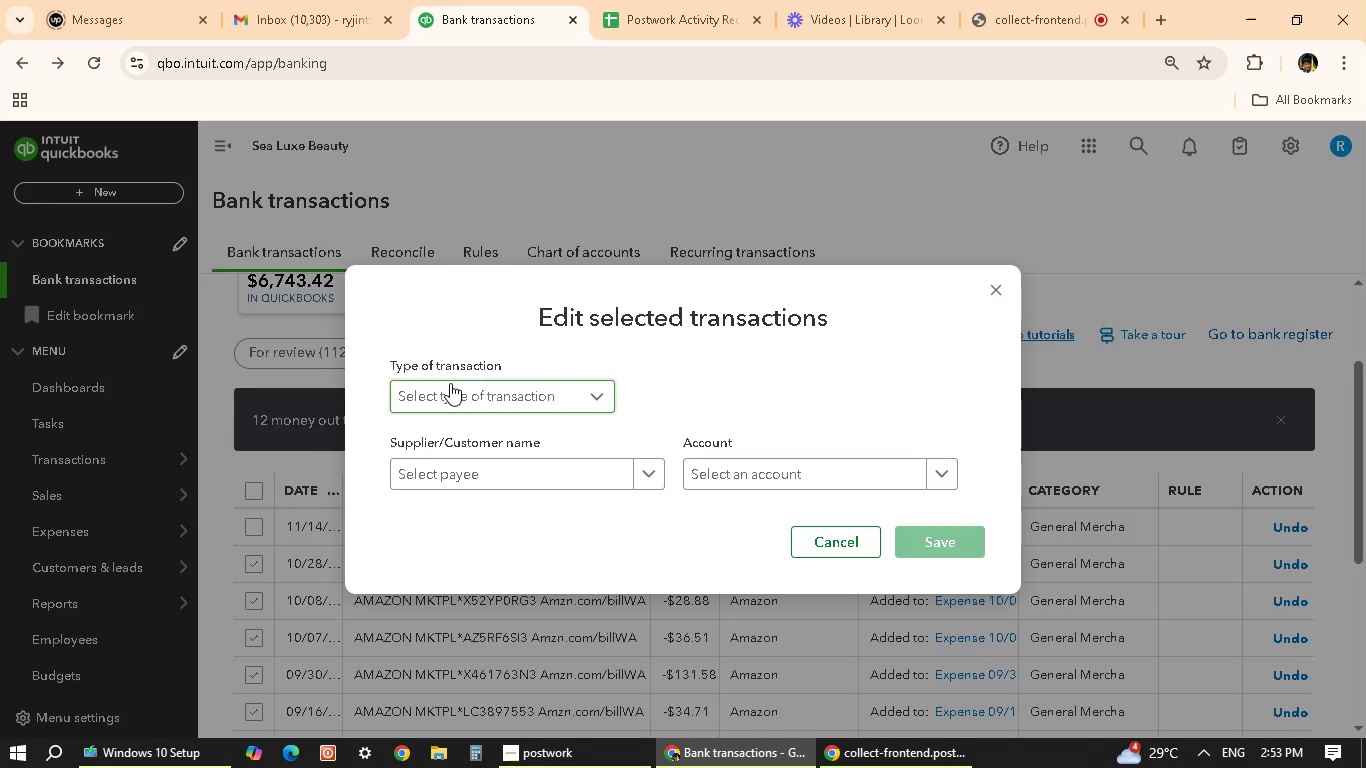 
left_click([450, 391])
 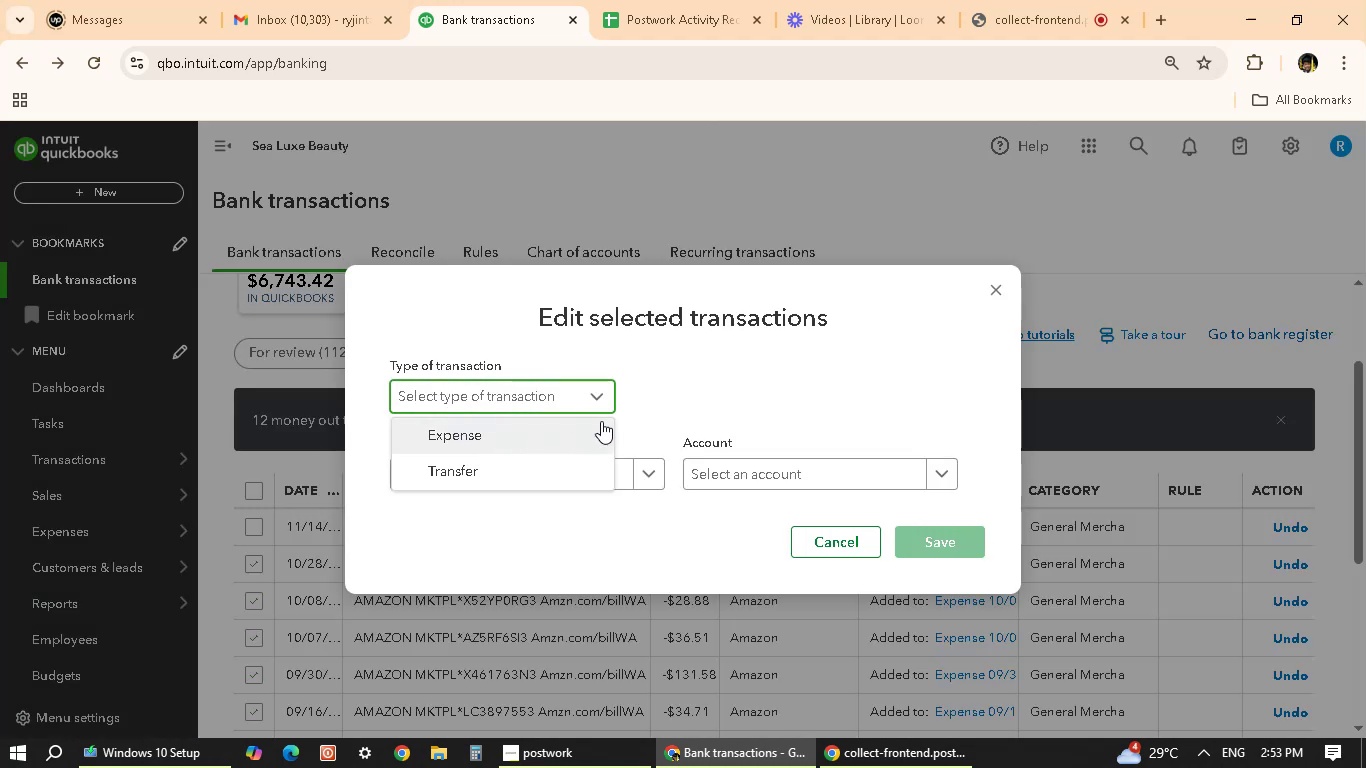 
left_click([751, 374])
 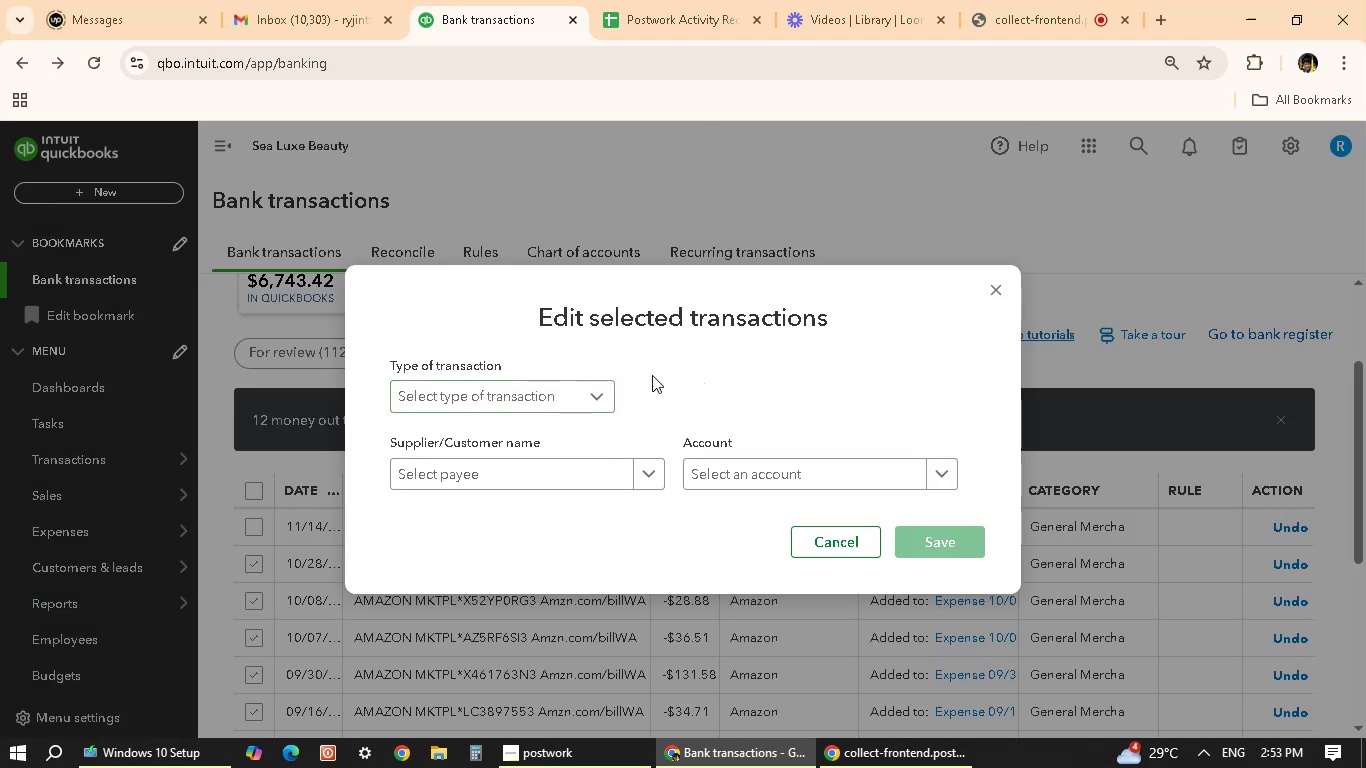 
left_click([777, 381])
 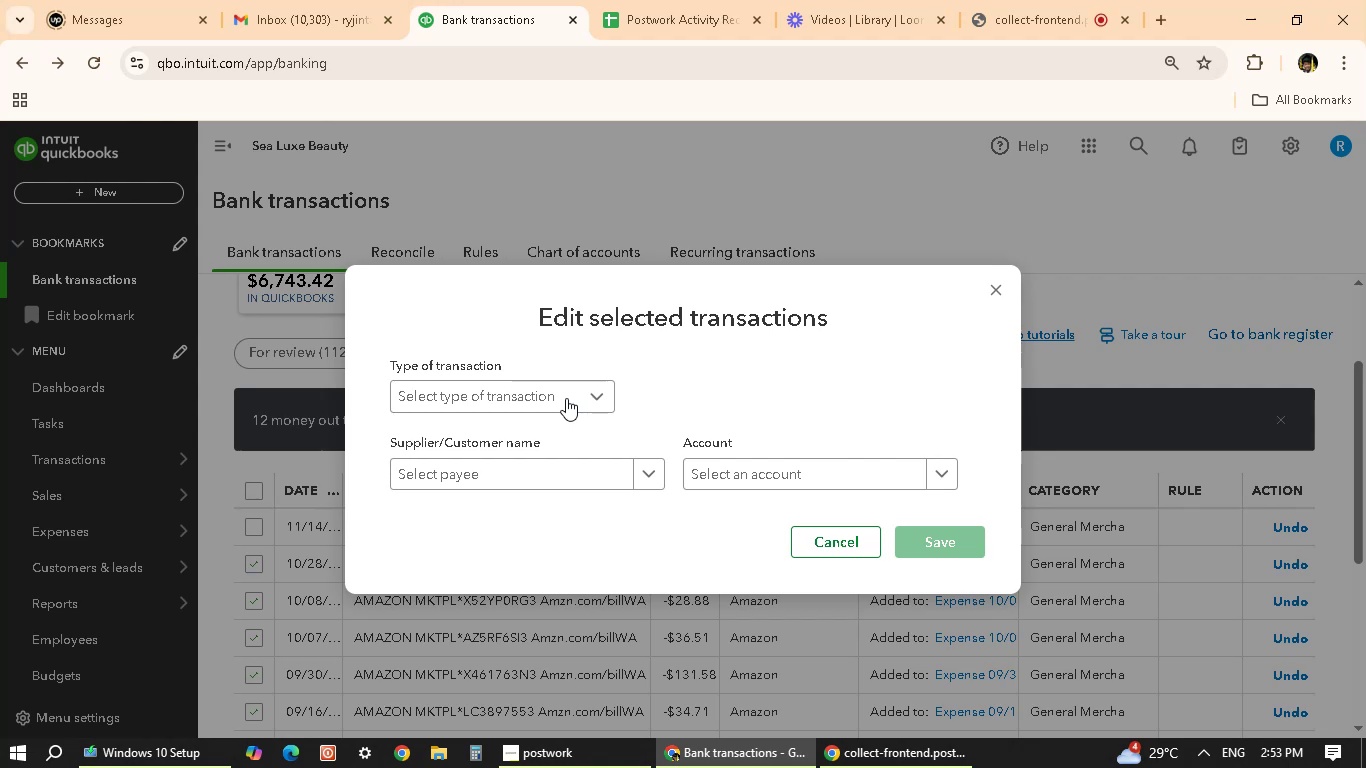 
left_click([517, 398])
 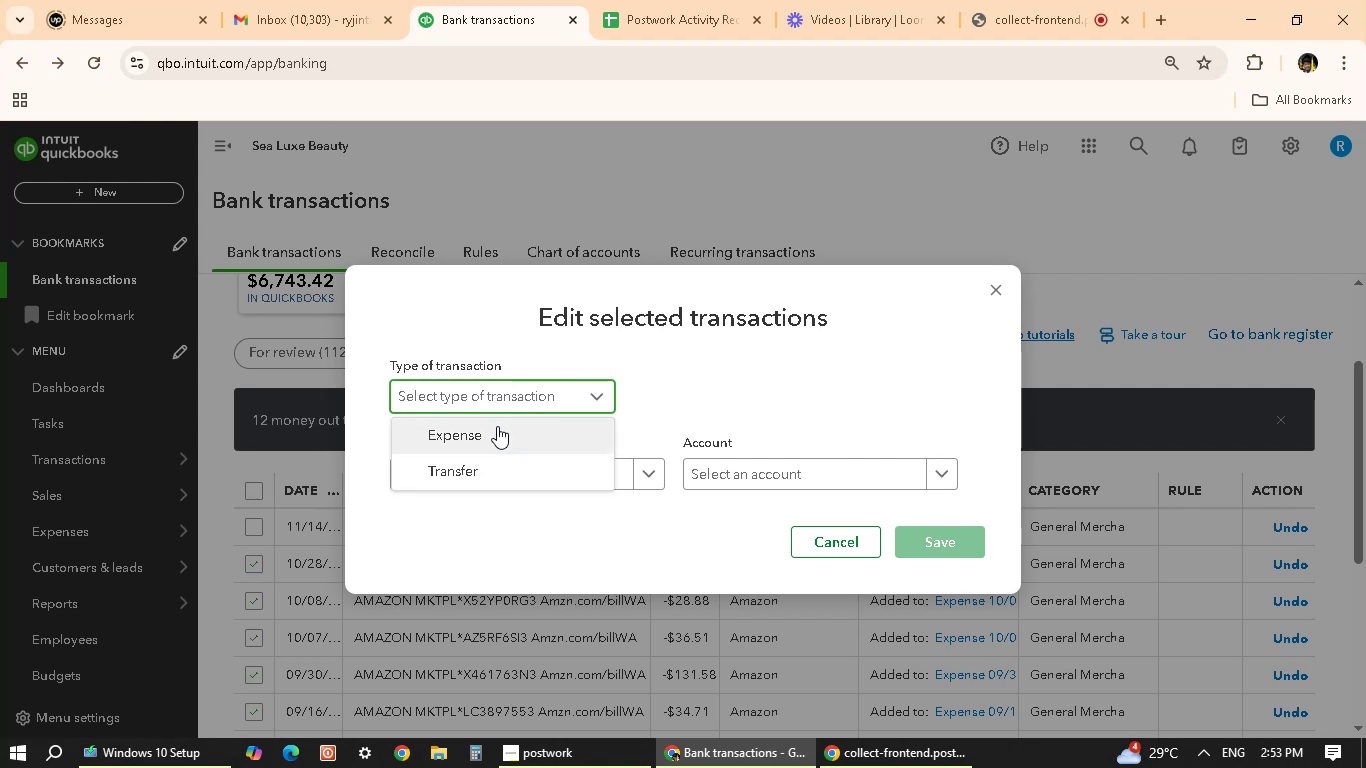 
left_click([495, 429])
 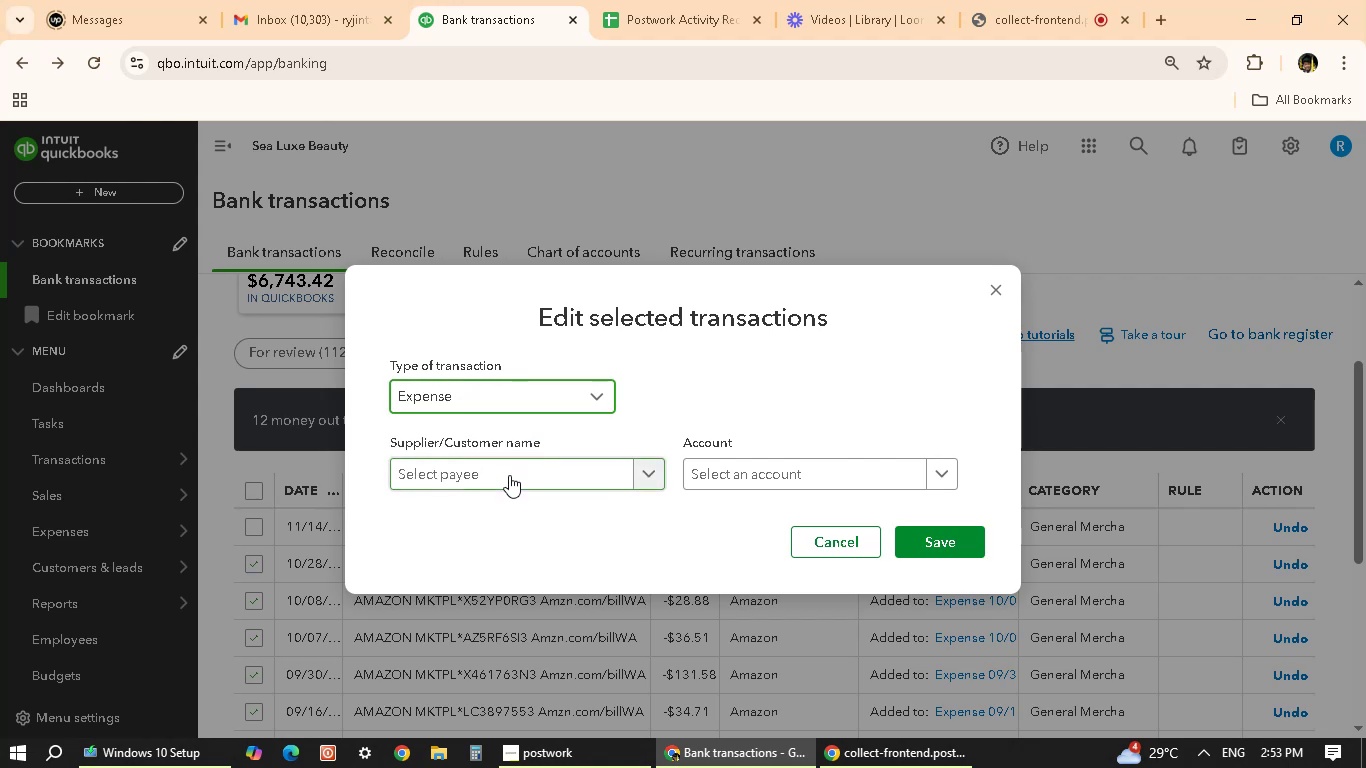 
left_click([510, 476])
 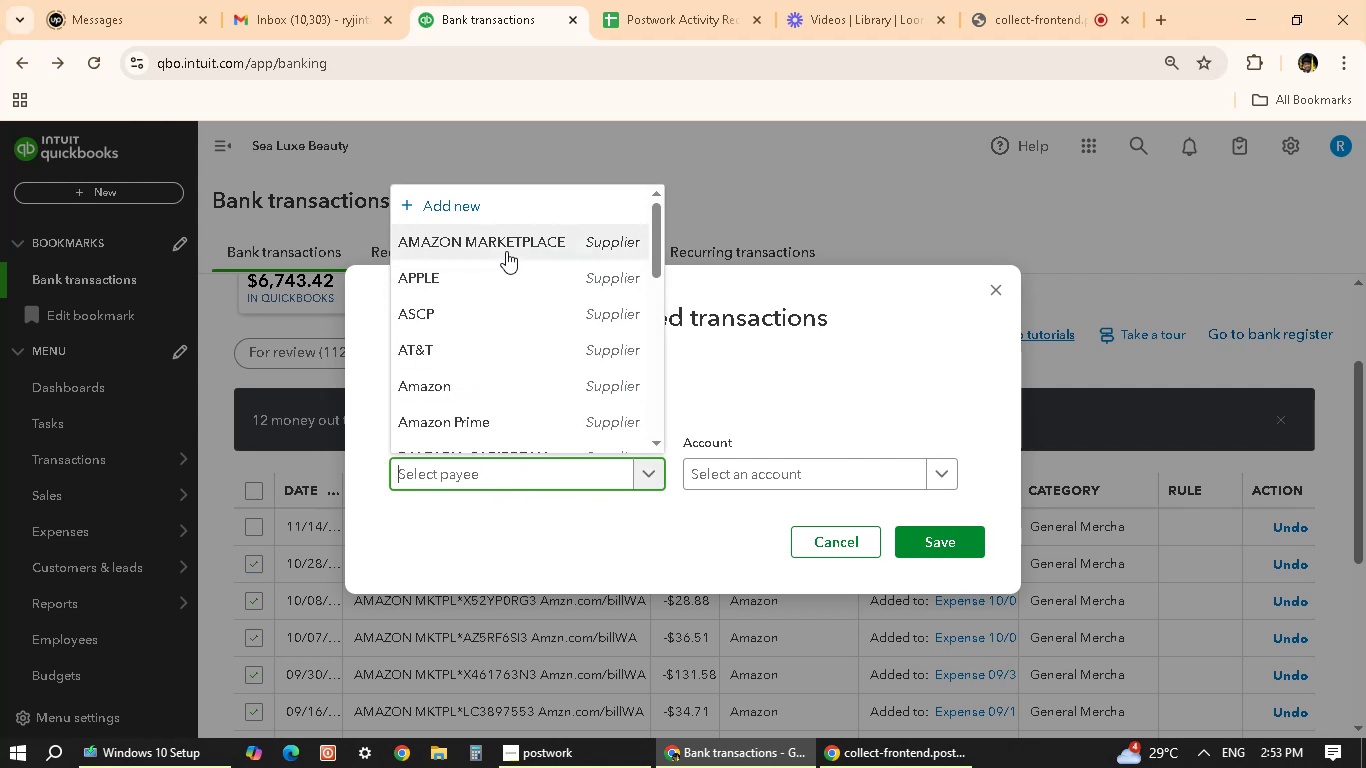 
scroll: coordinate [512, 387], scroll_direction: up, amount: 1.0
 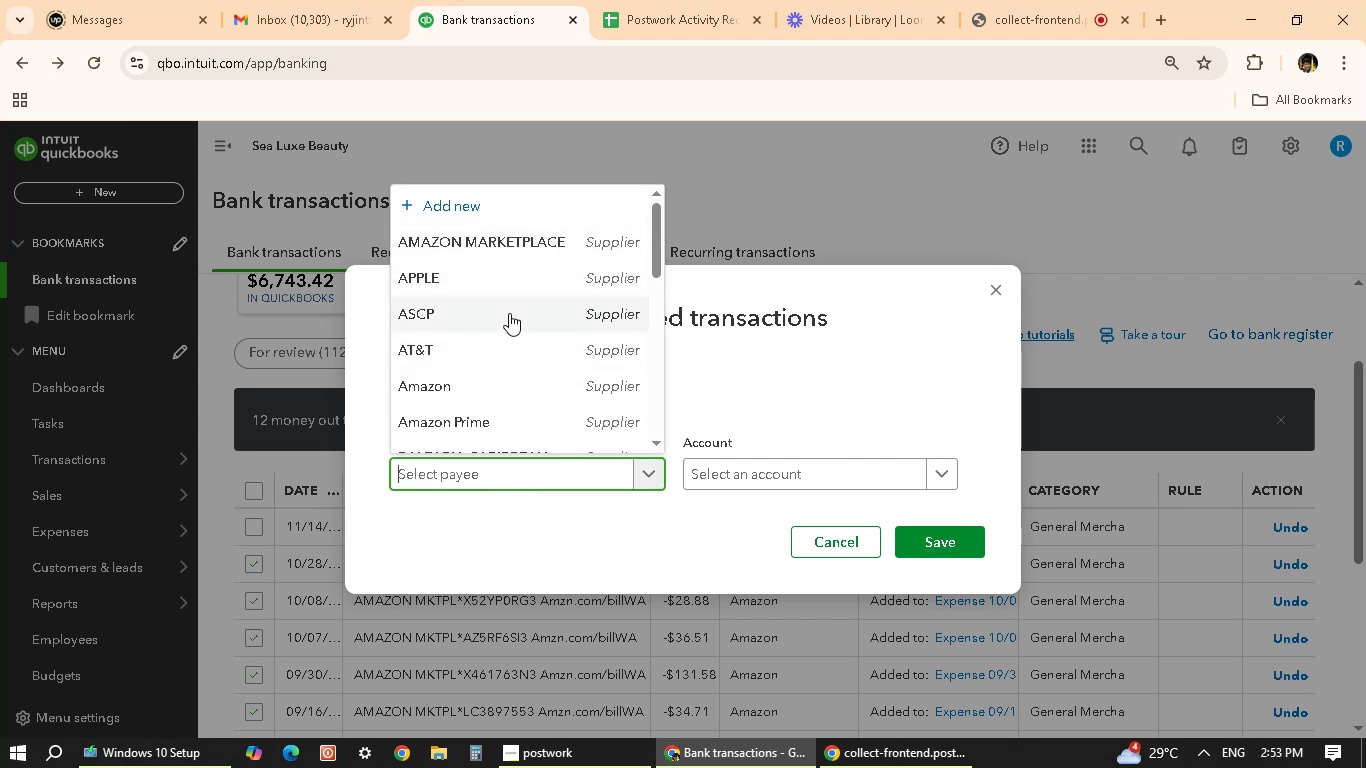 
scroll: coordinate [516, 339], scroll_direction: down, amount: 1.0
 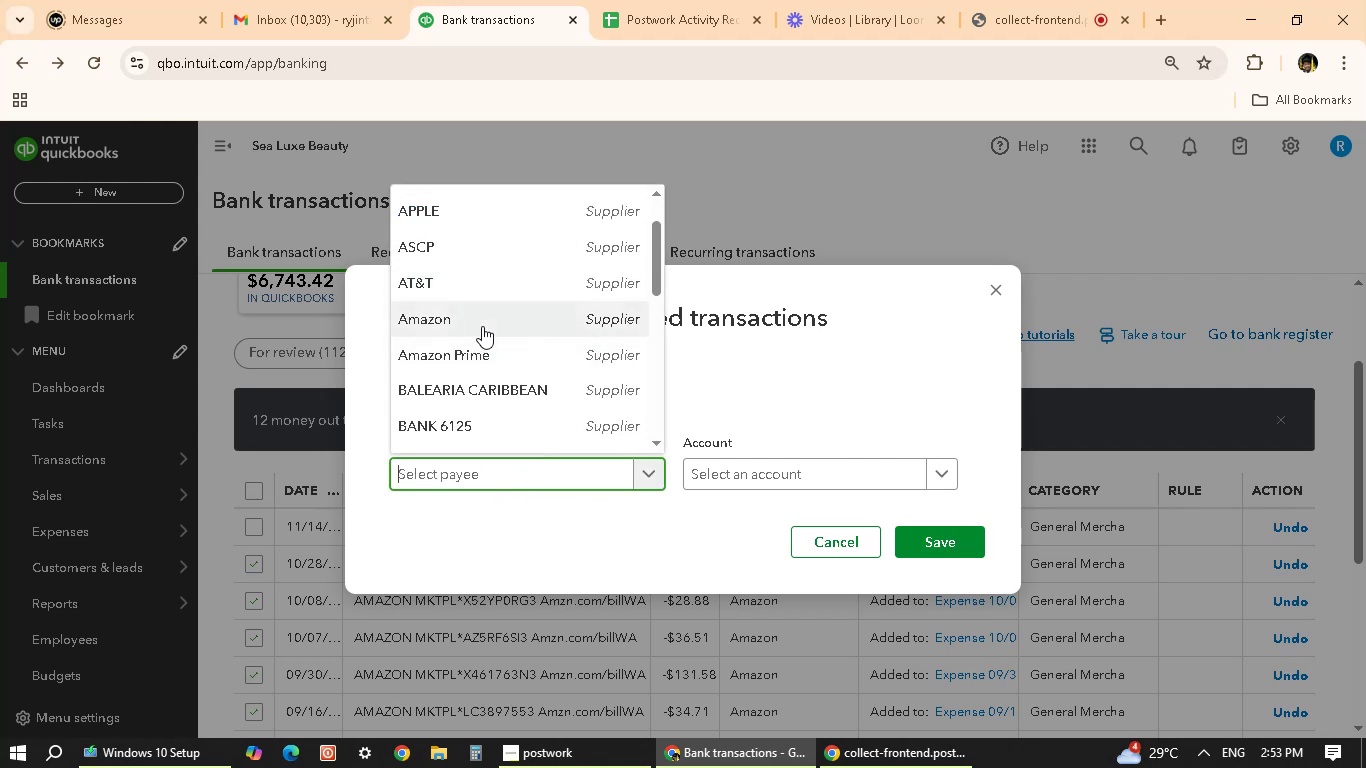 
scroll: coordinate [490, 340], scroll_direction: up, amount: 4.0
 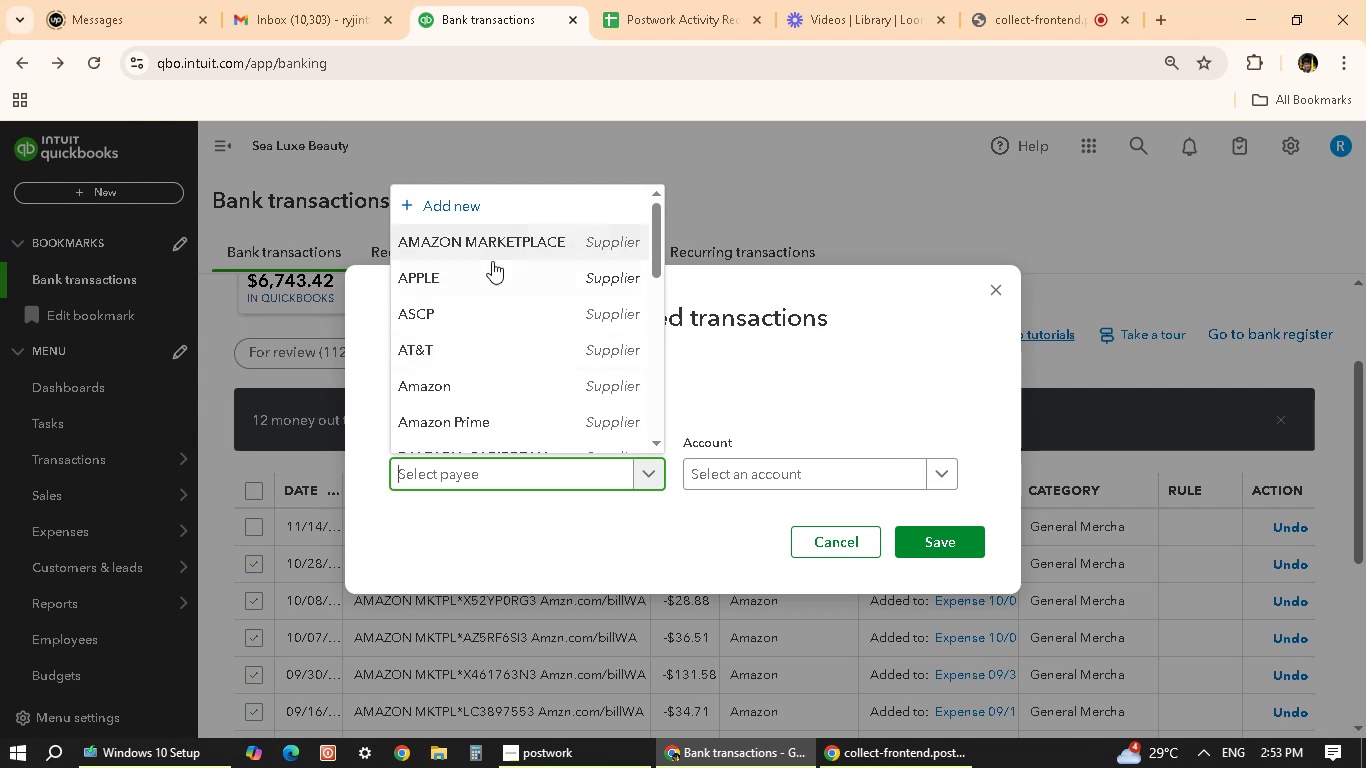 
left_click([498, 245])
 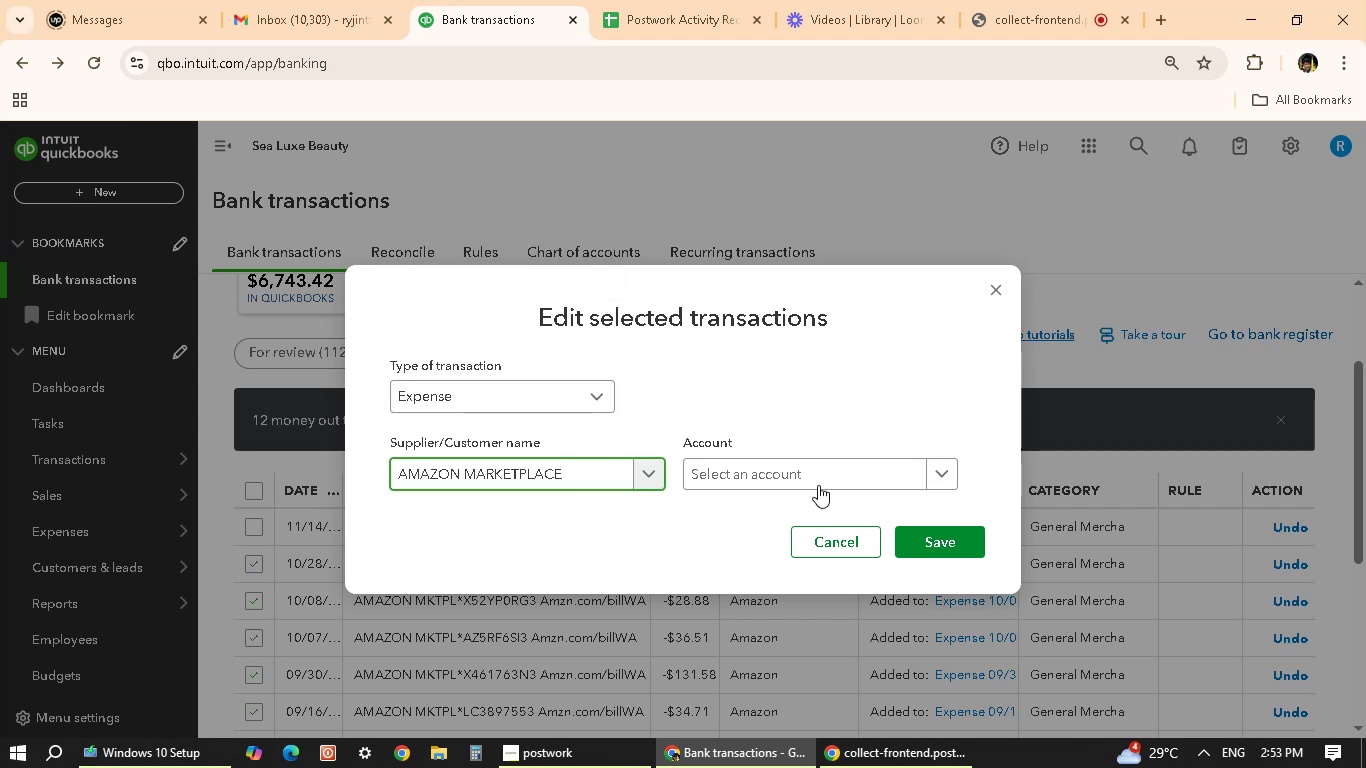 
left_click([823, 476])
 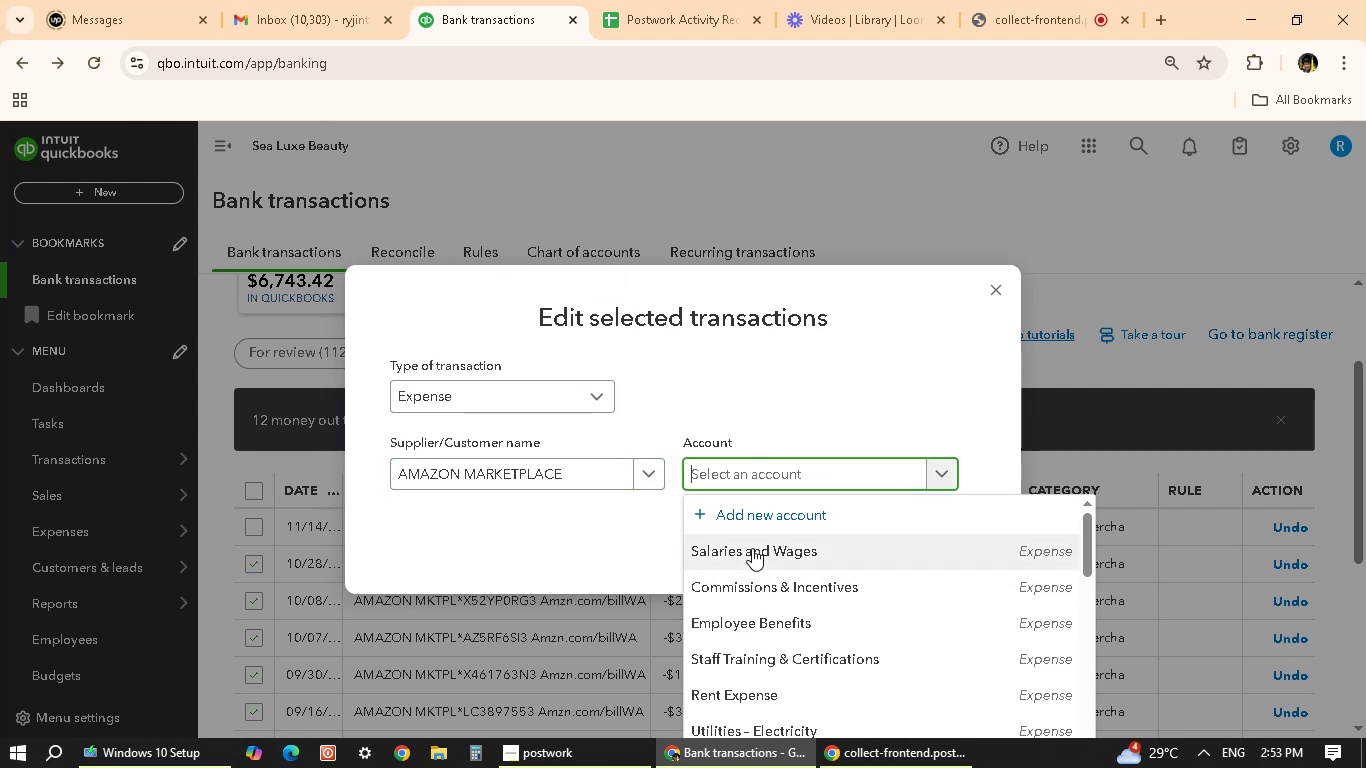 
scroll: coordinate [794, 571], scroll_direction: down, amount: 3.0
 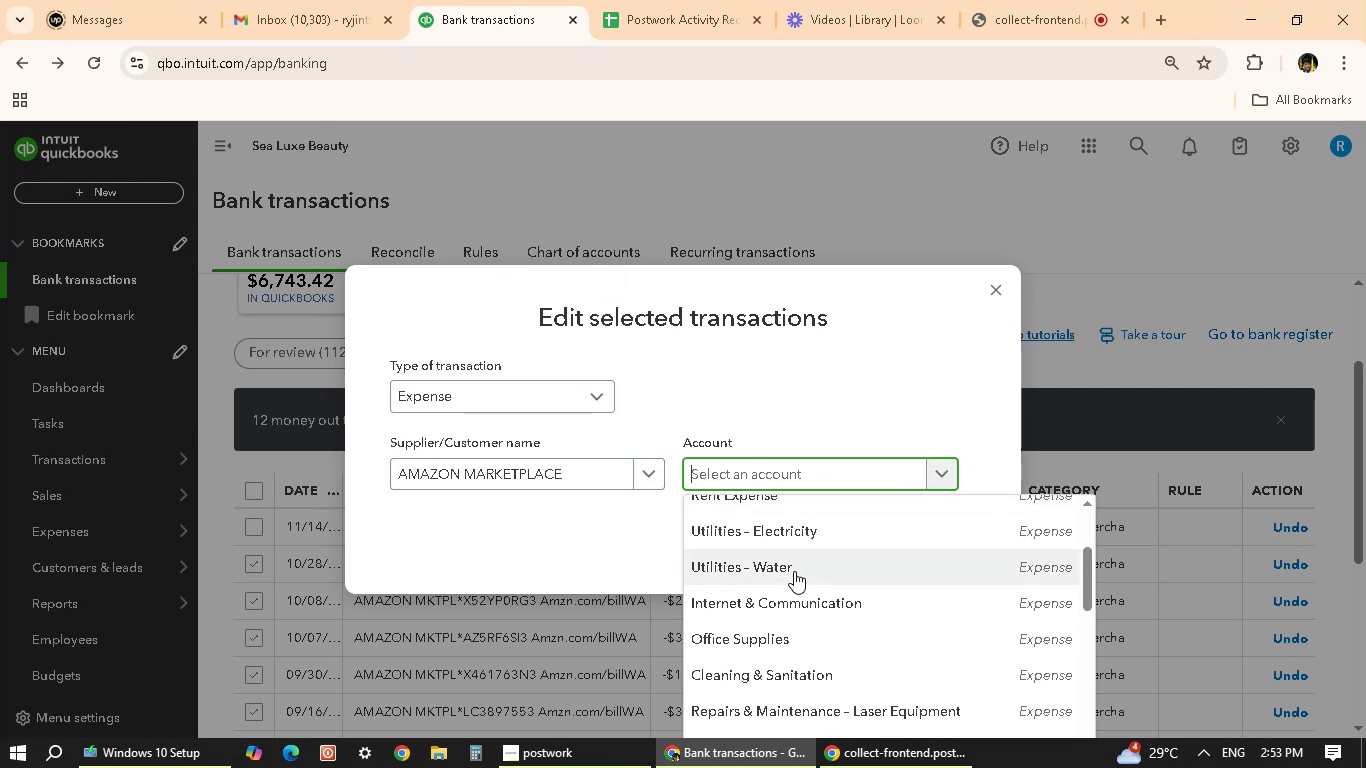 
left_click([795, 641])
 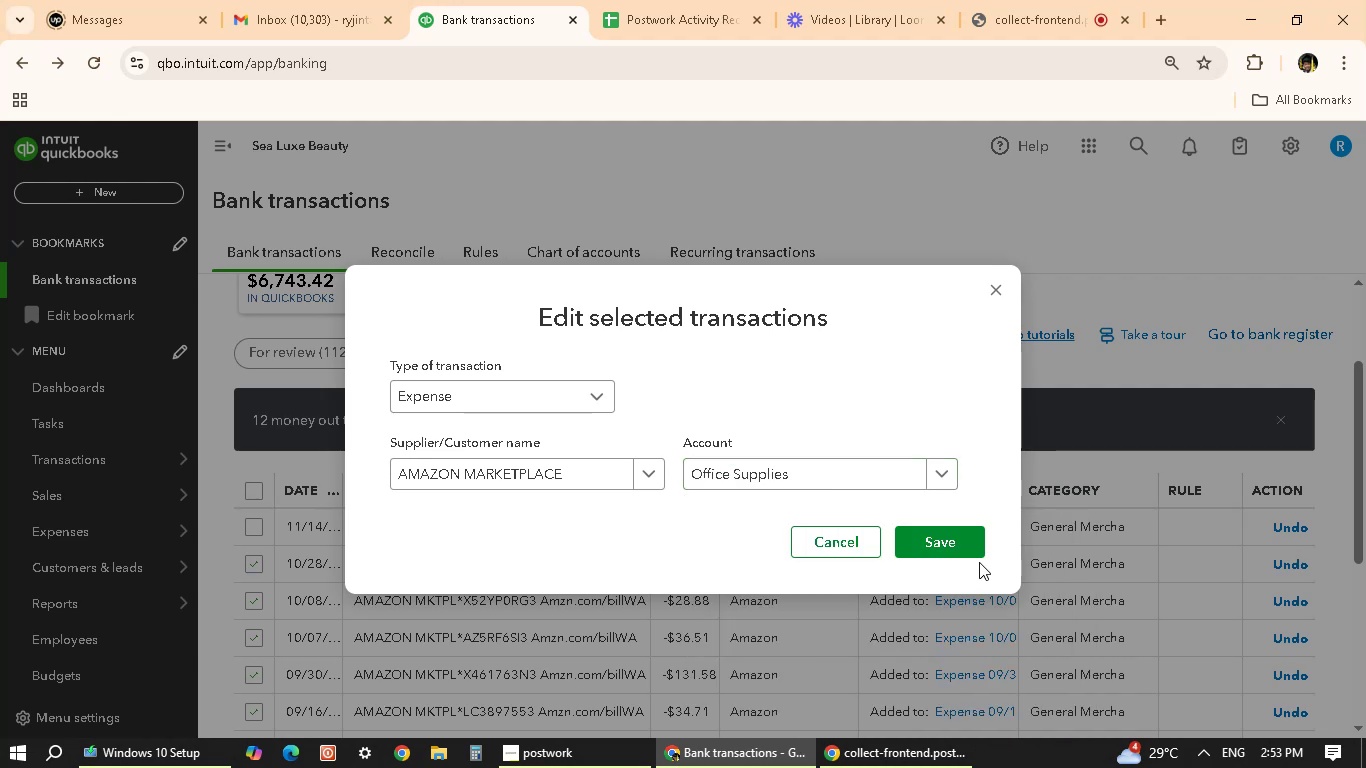 
left_click([953, 537])
 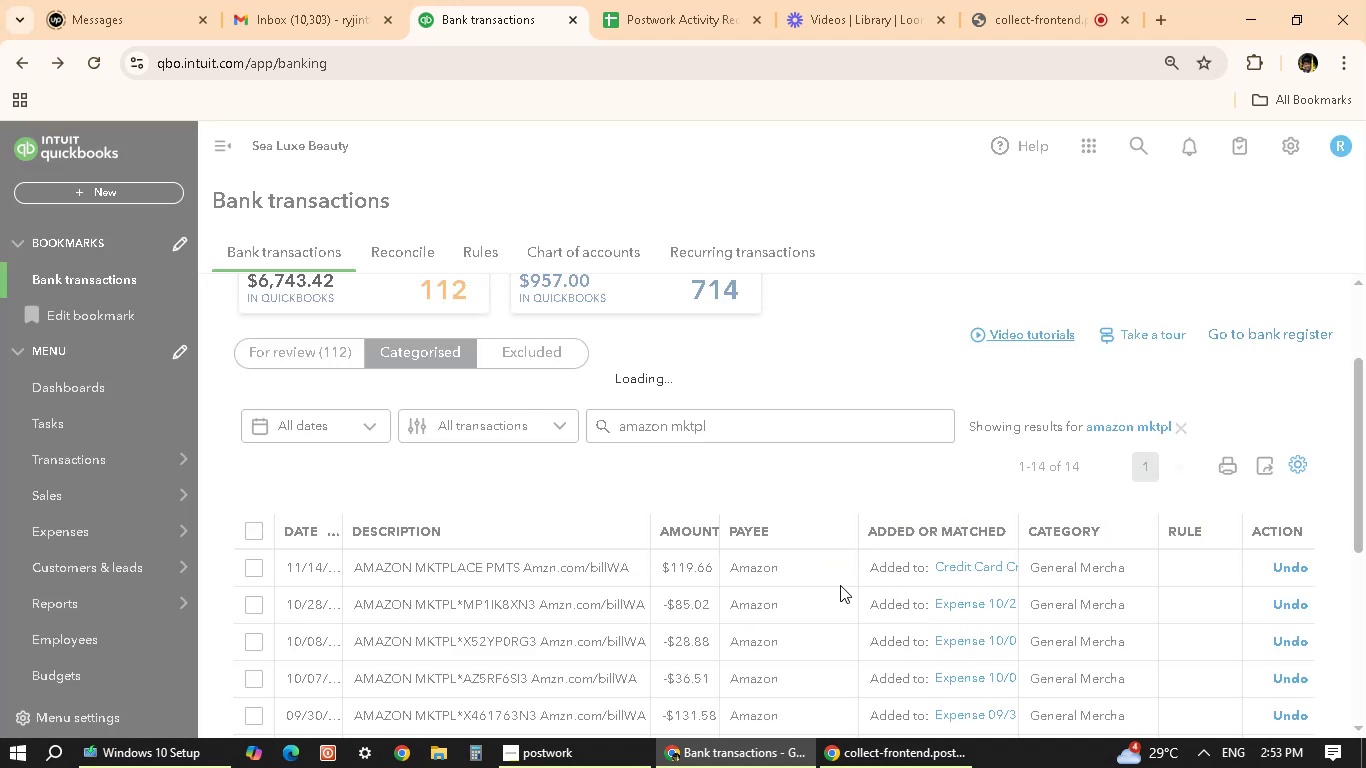 
scroll: coordinate [709, 561], scroll_direction: none, amount: 0.0
 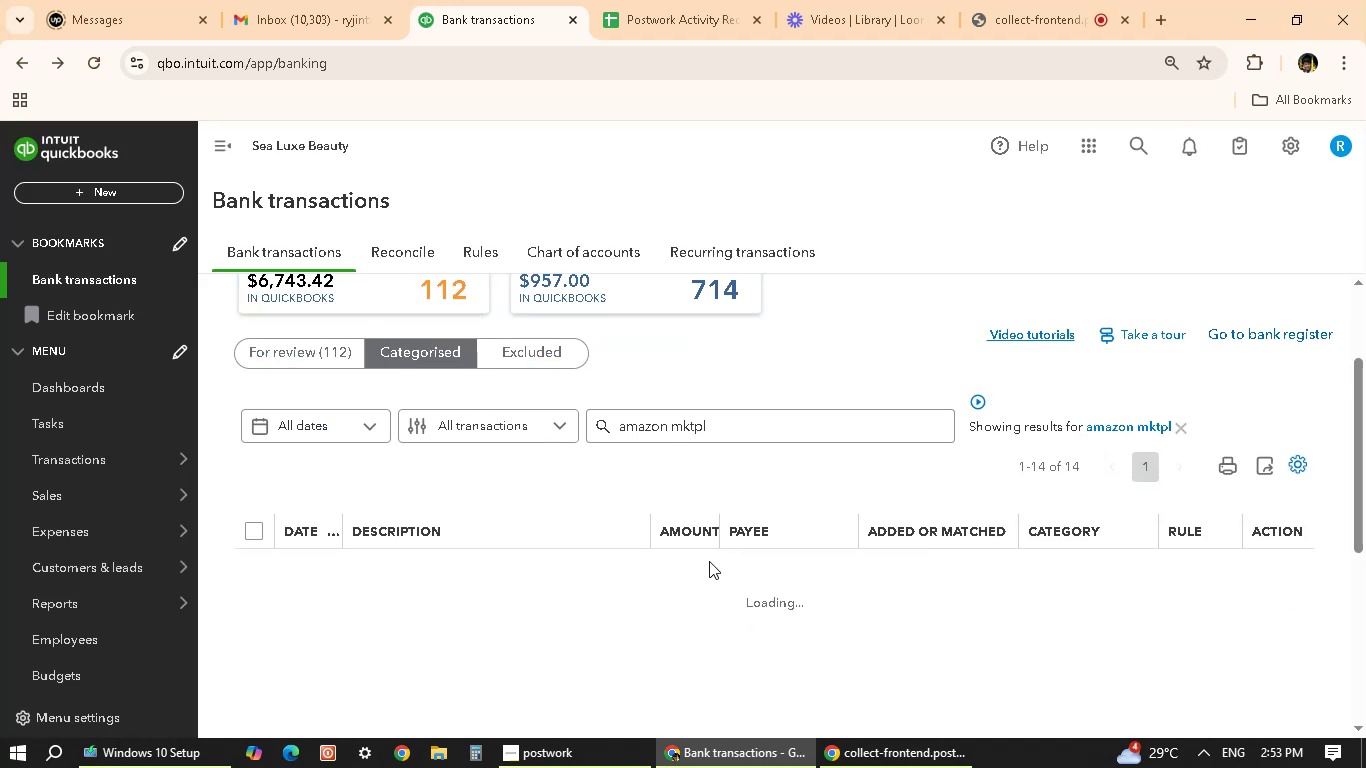 
scroll: coordinate [578, 561], scroll_direction: down, amount: 8.0
 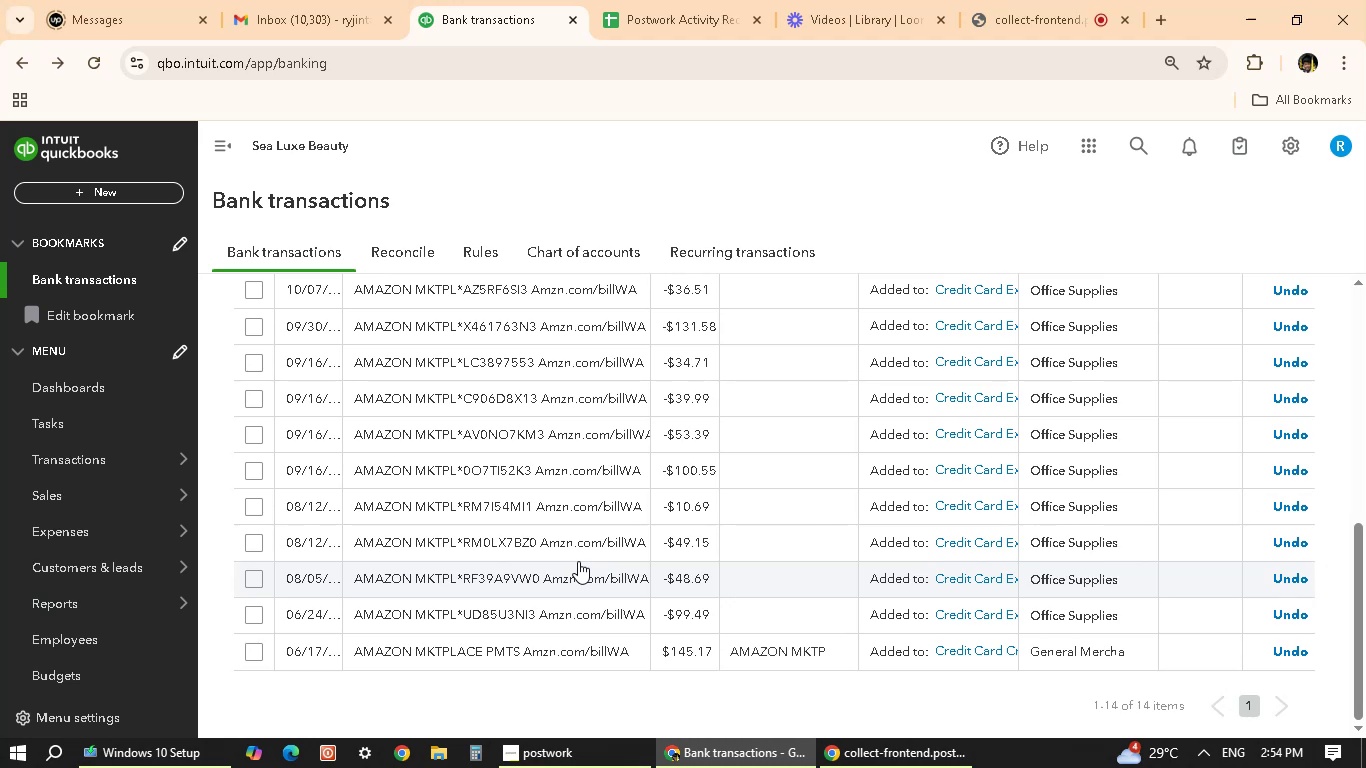 
scroll: coordinate [578, 561], scroll_direction: up, amount: 3.0
 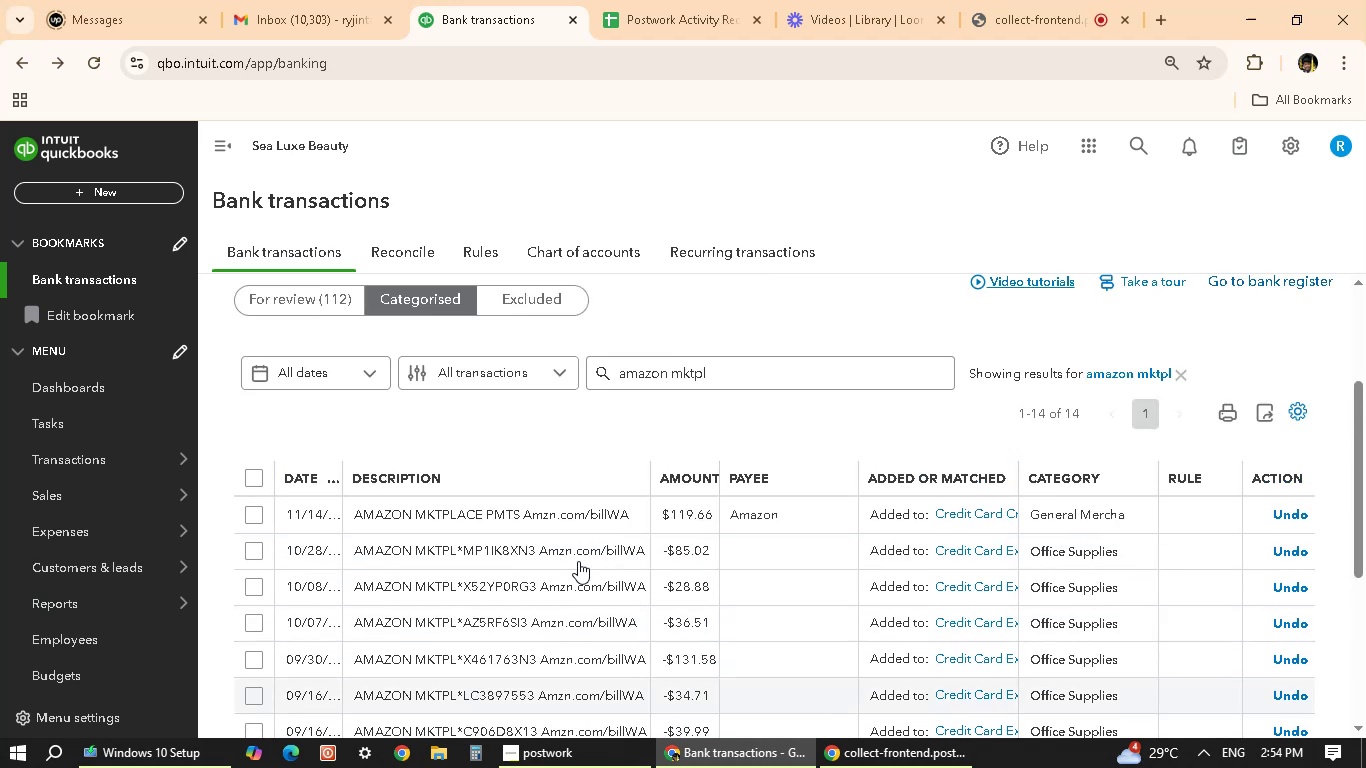 
scroll: coordinate [578, 561], scroll_direction: down, amount: 6.0
 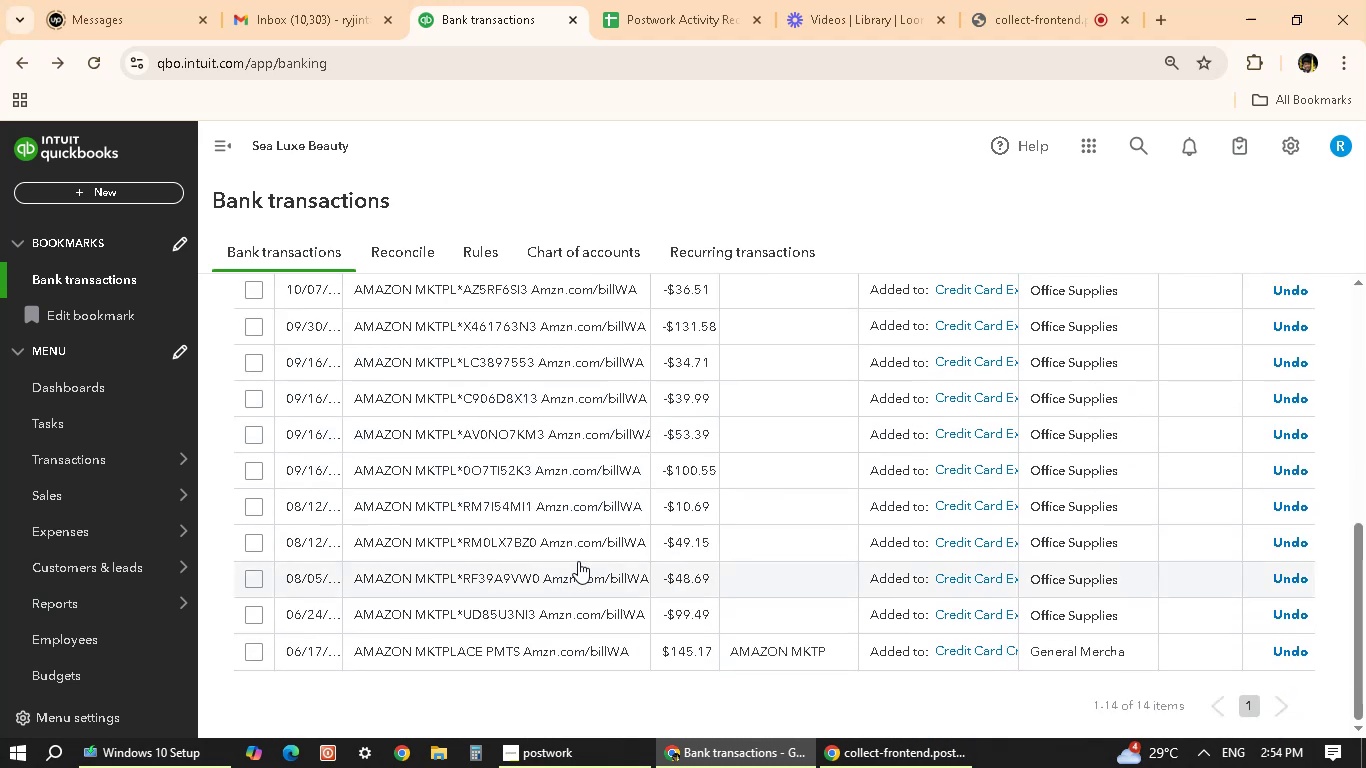 
scroll: coordinate [578, 561], scroll_direction: up, amount: 3.0
 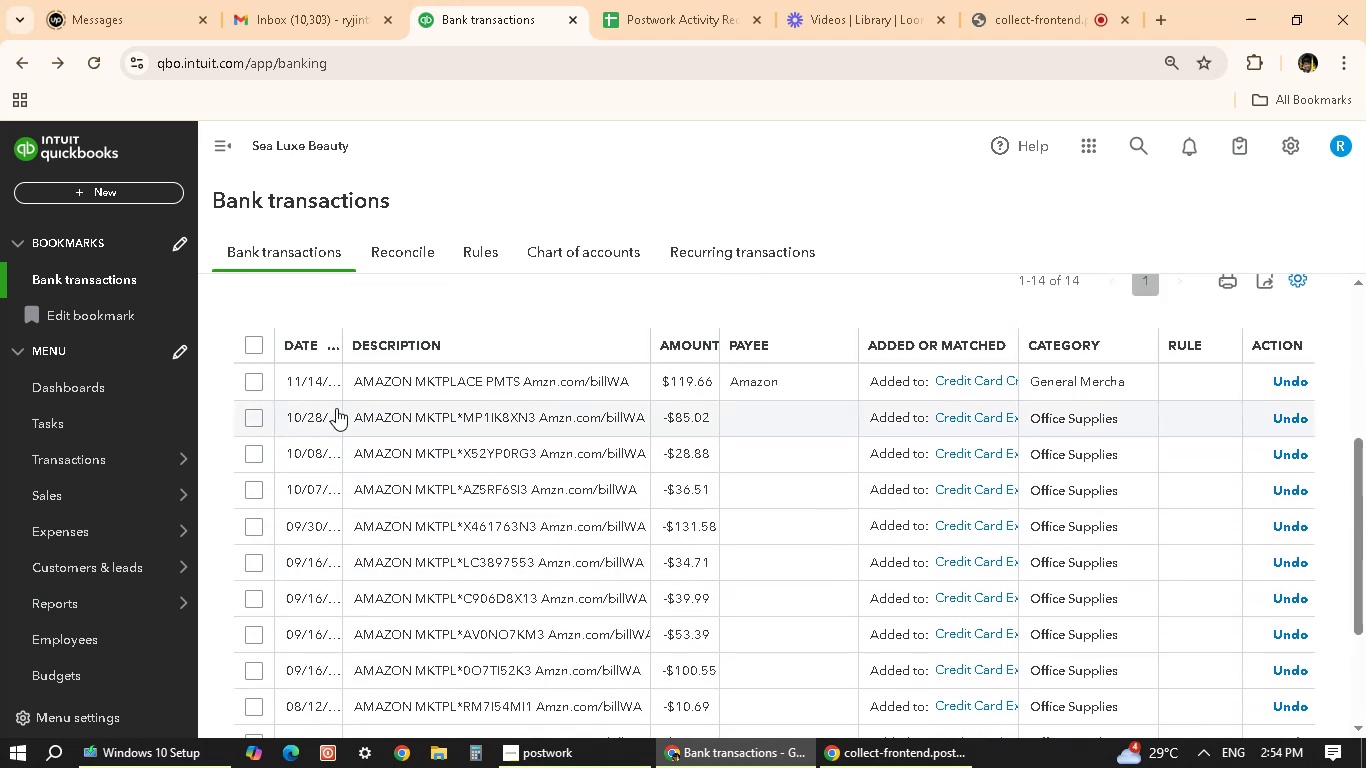 
scroll: coordinate [347, 594], scroll_direction: down, amount: 6.0
 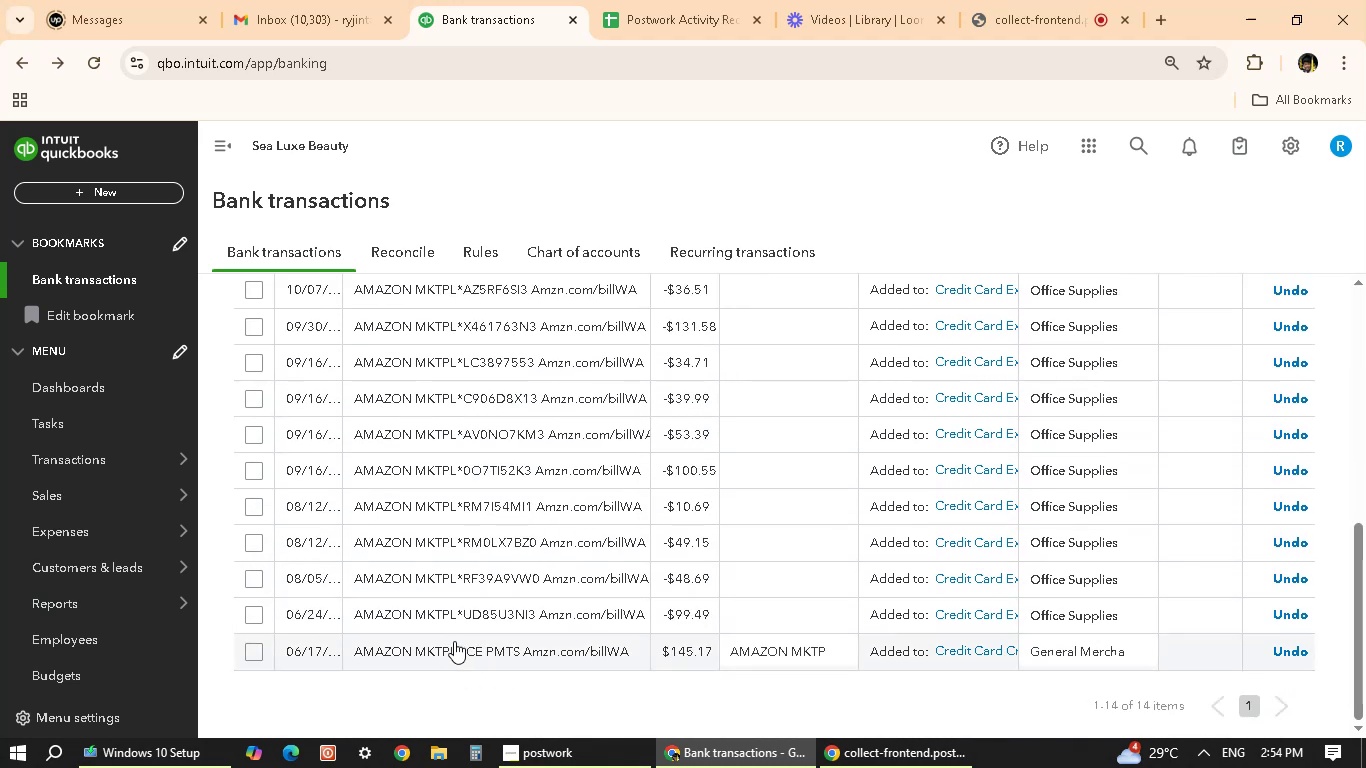 
left_click([438, 650])
 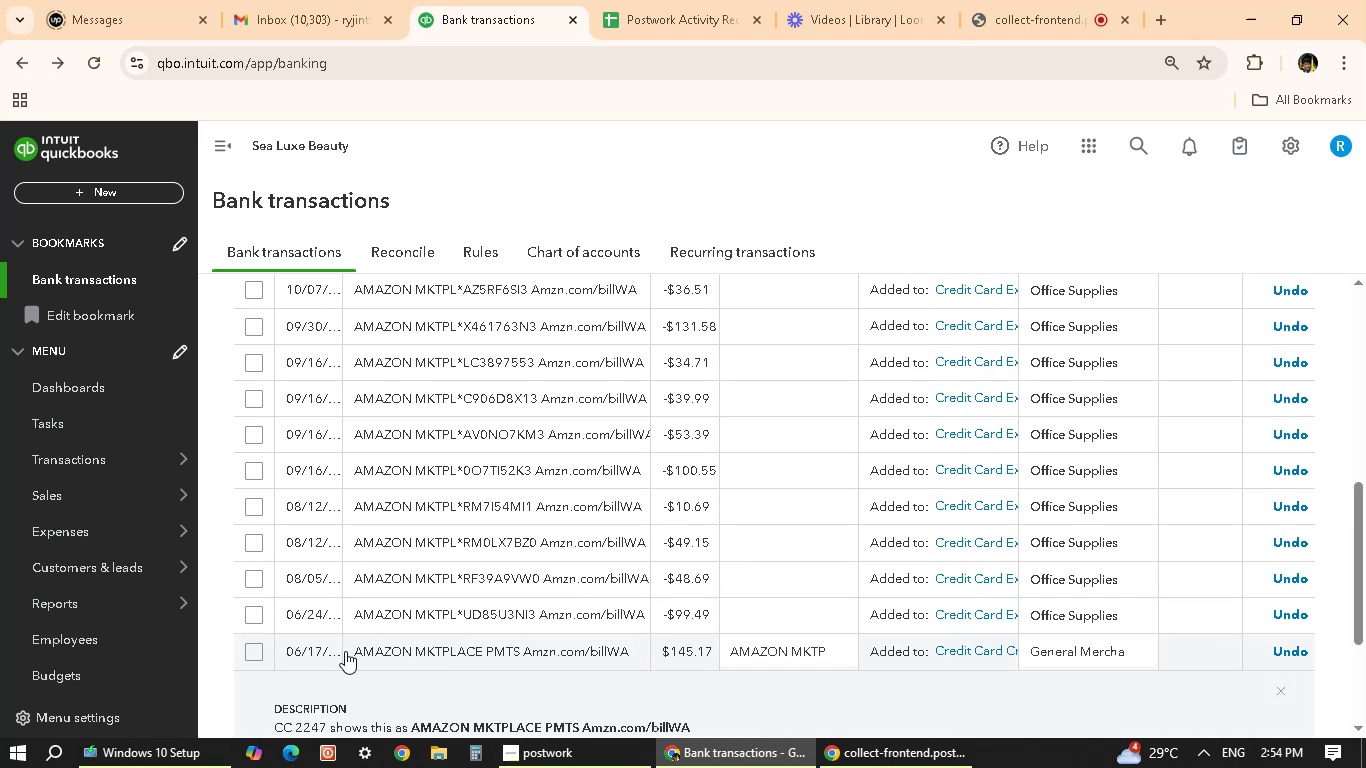 
left_click([249, 651])
 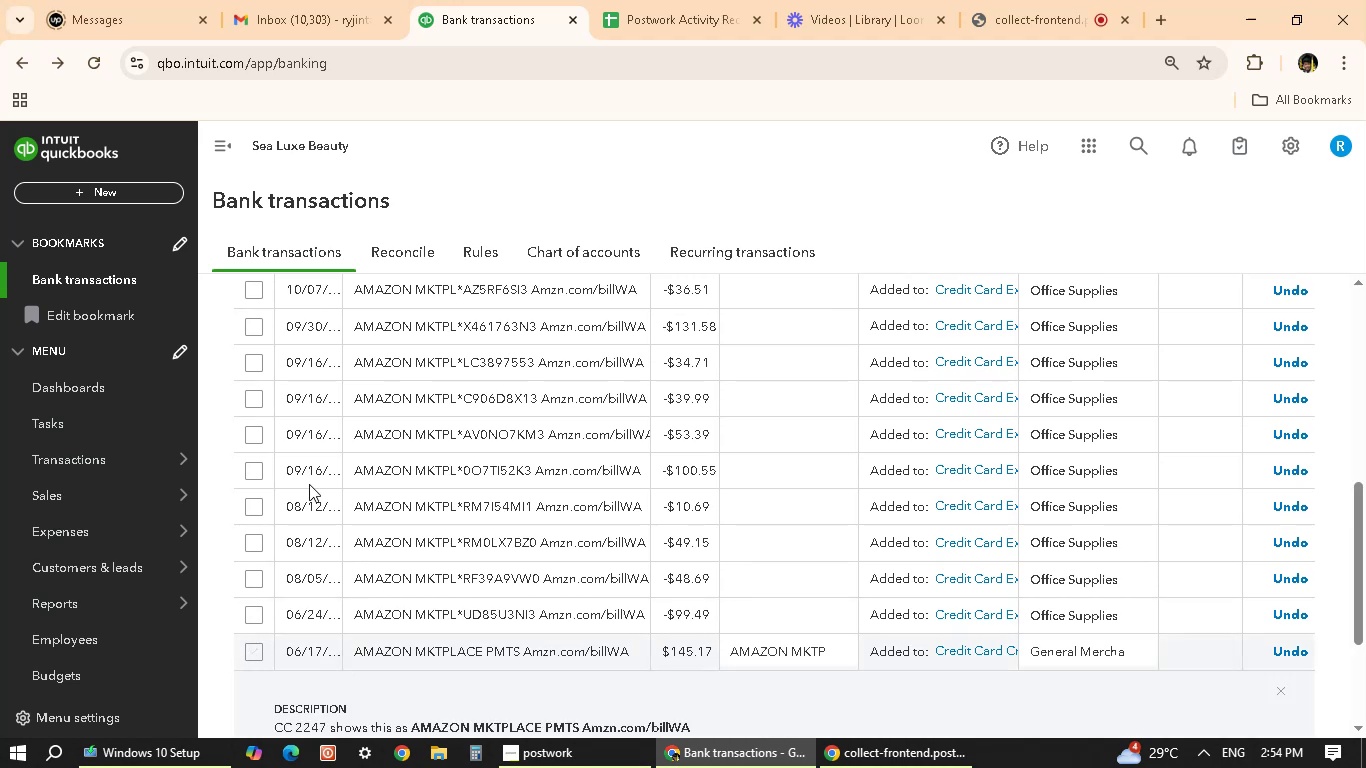 
scroll: coordinate [238, 393], scroll_direction: up, amount: 5.0
 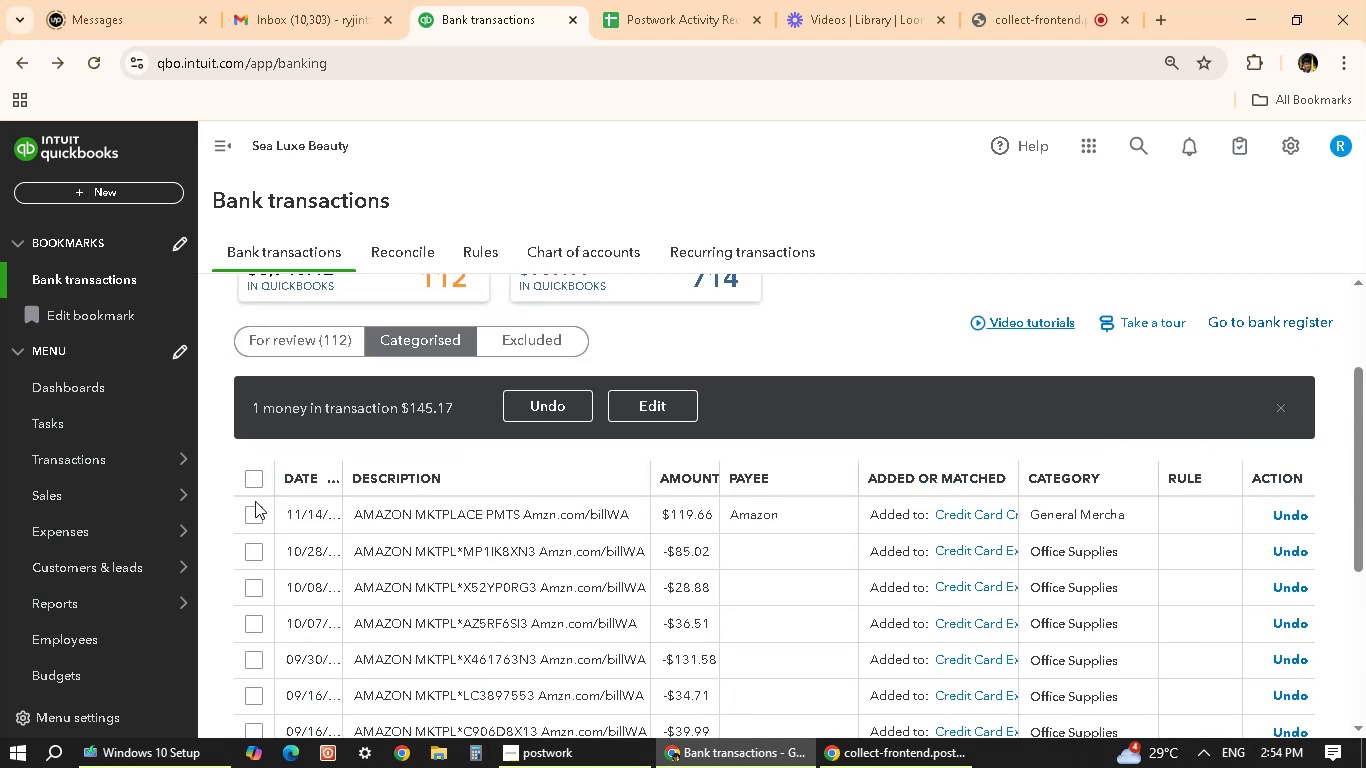 
left_click([249, 516])
 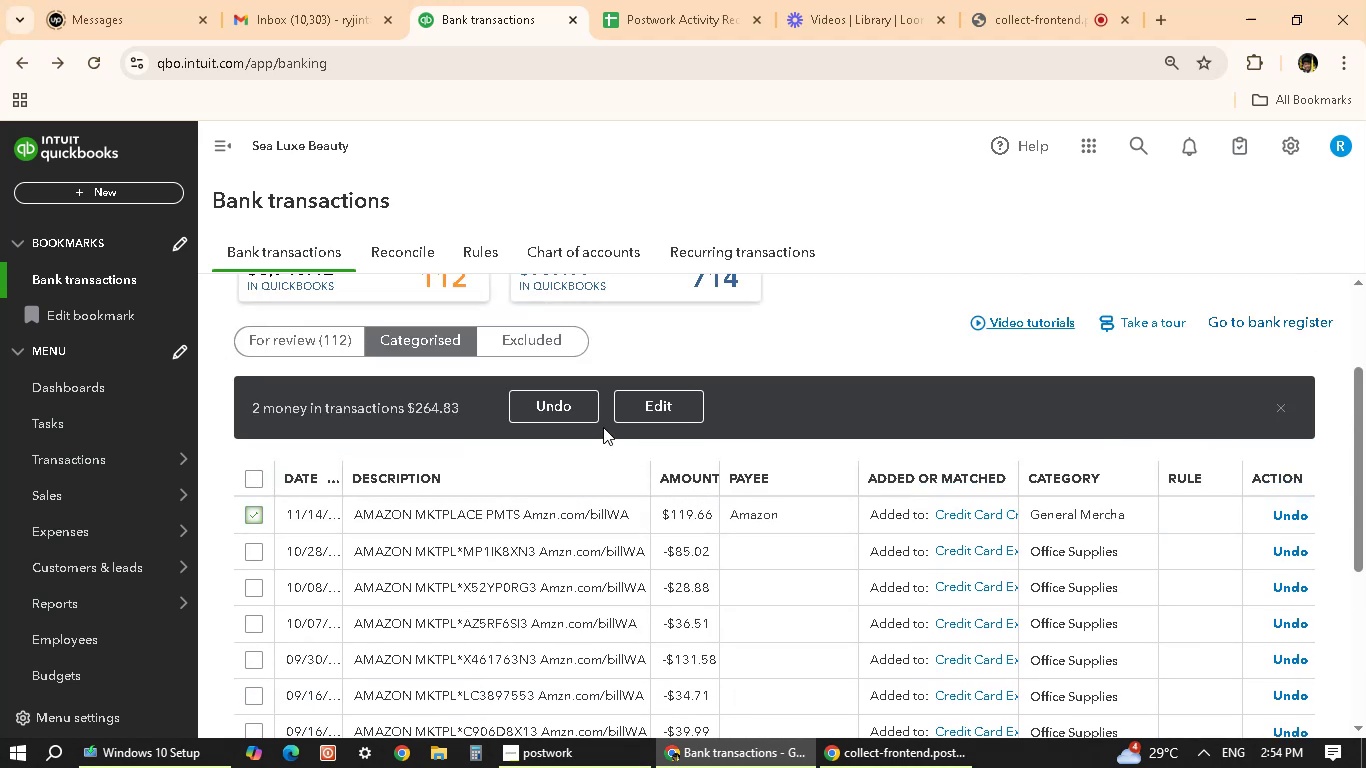 
left_click([642, 401])
 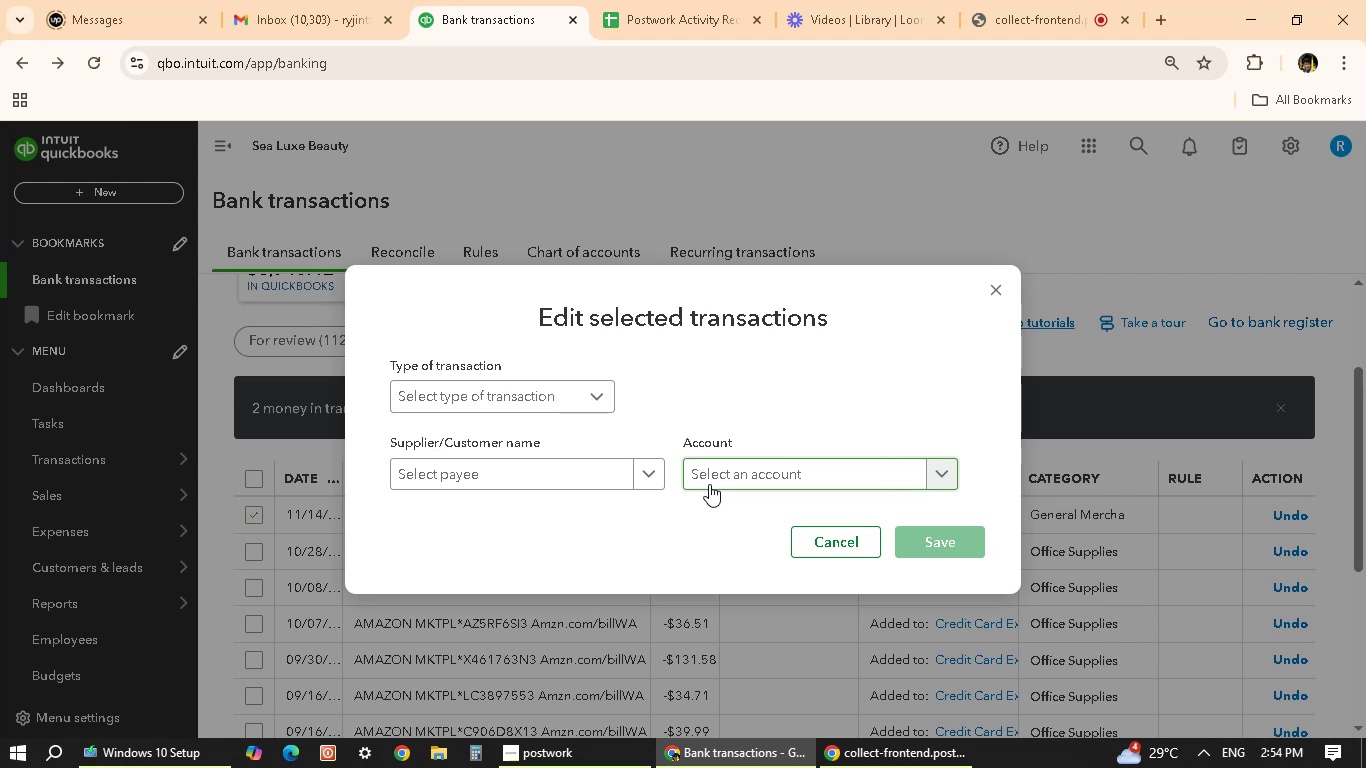 
left_click([584, 393])
 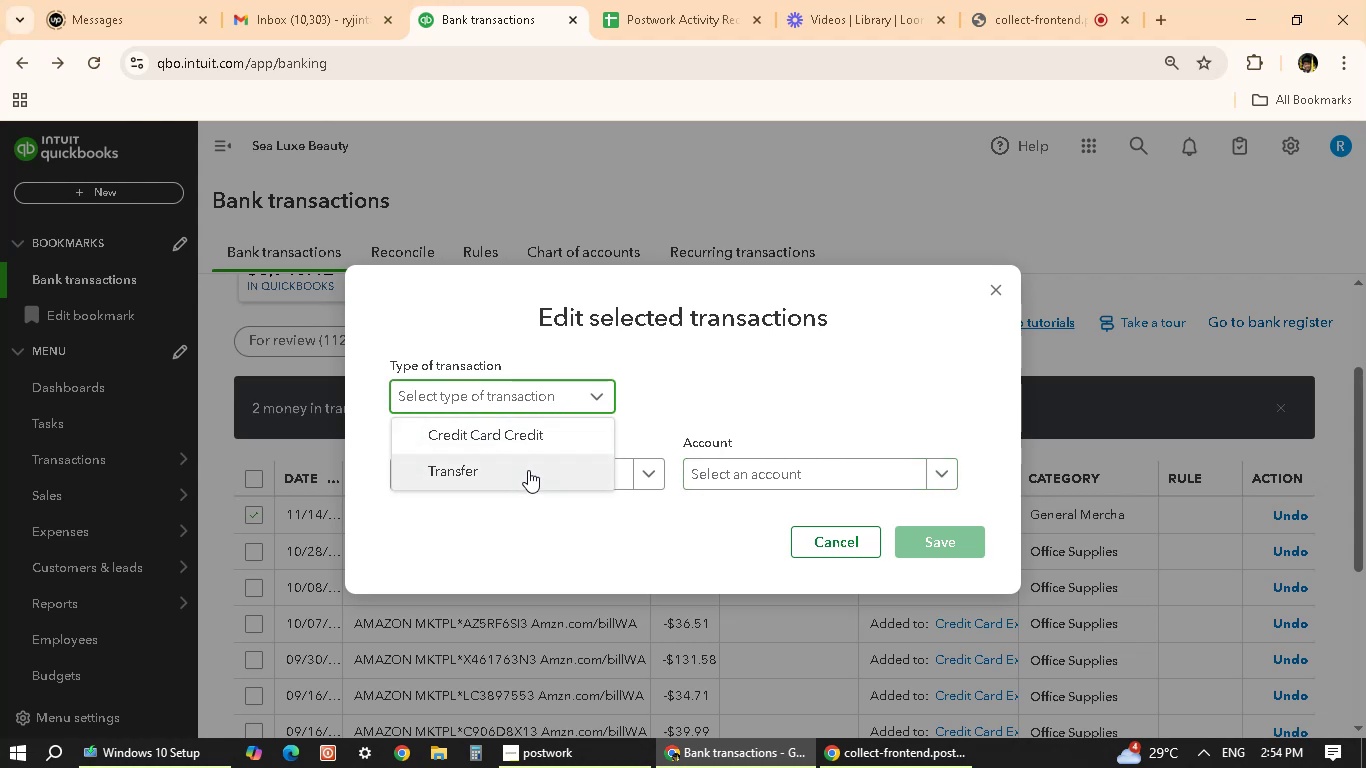 
left_click([781, 389])
 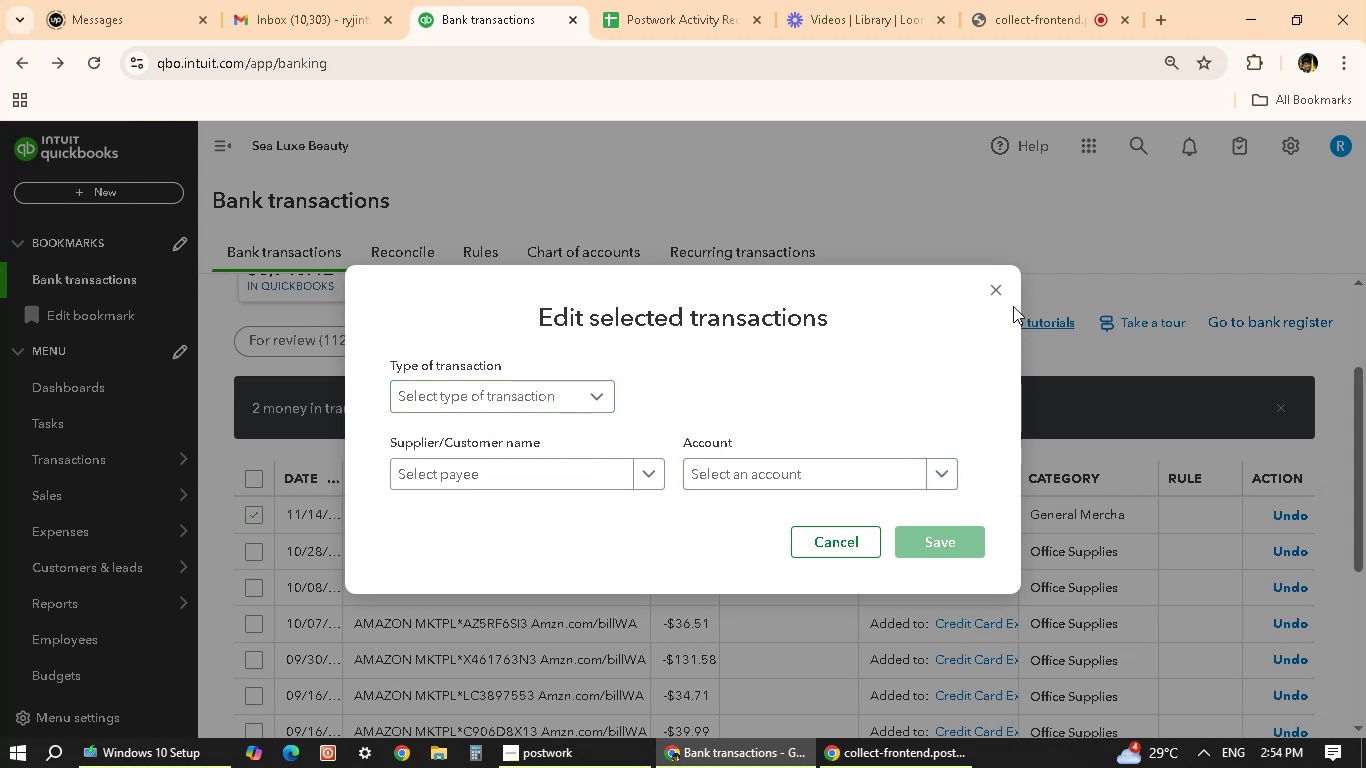 
left_click([993, 289])
 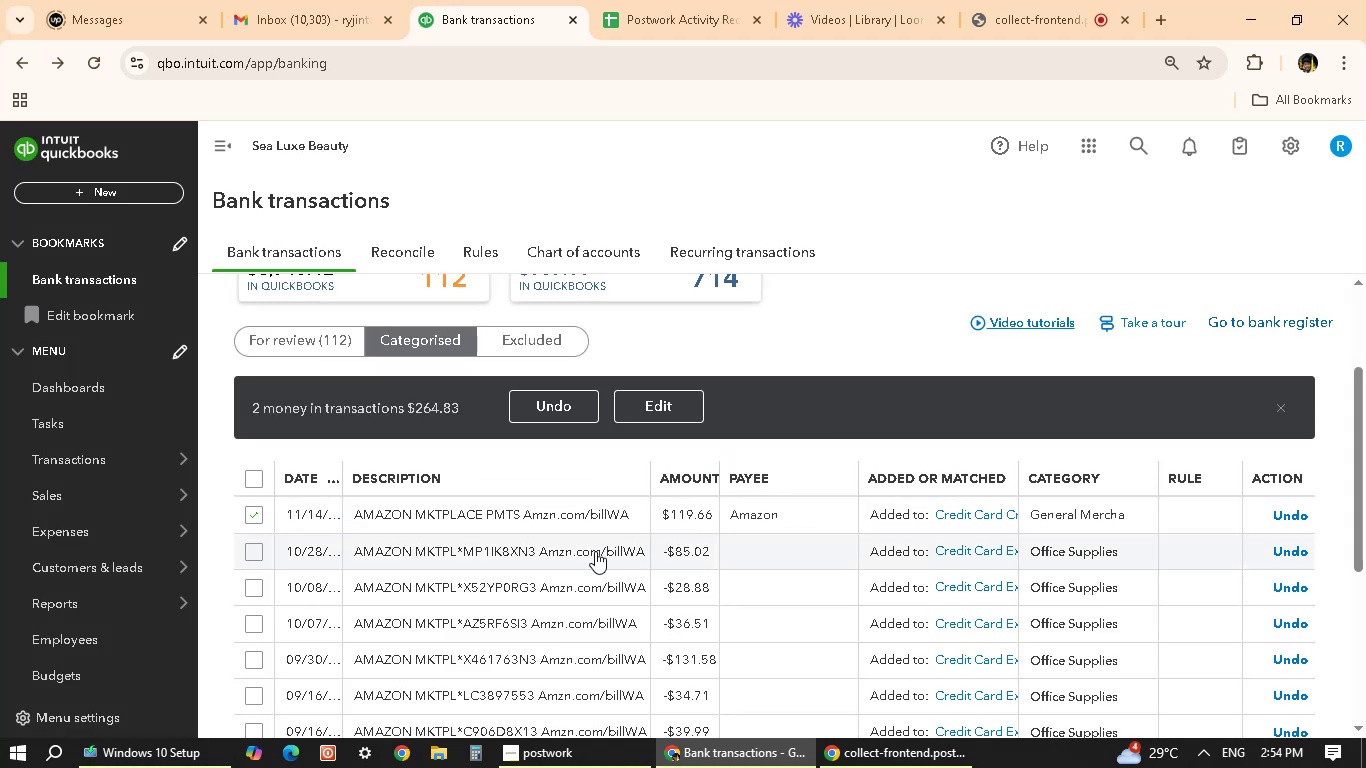 
scroll: coordinate [594, 551], scroll_direction: down, amount: 6.0
 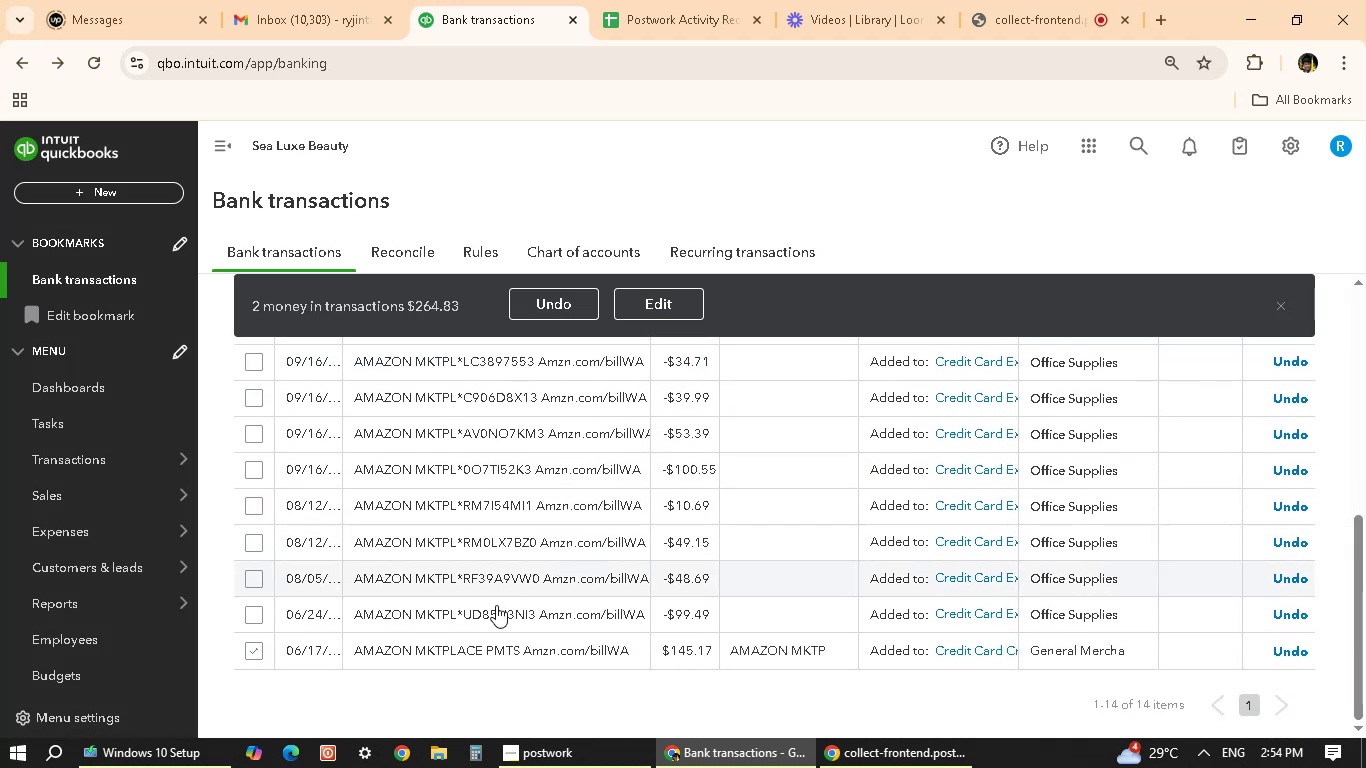 
scroll: coordinate [427, 619], scroll_direction: up, amount: 4.0
 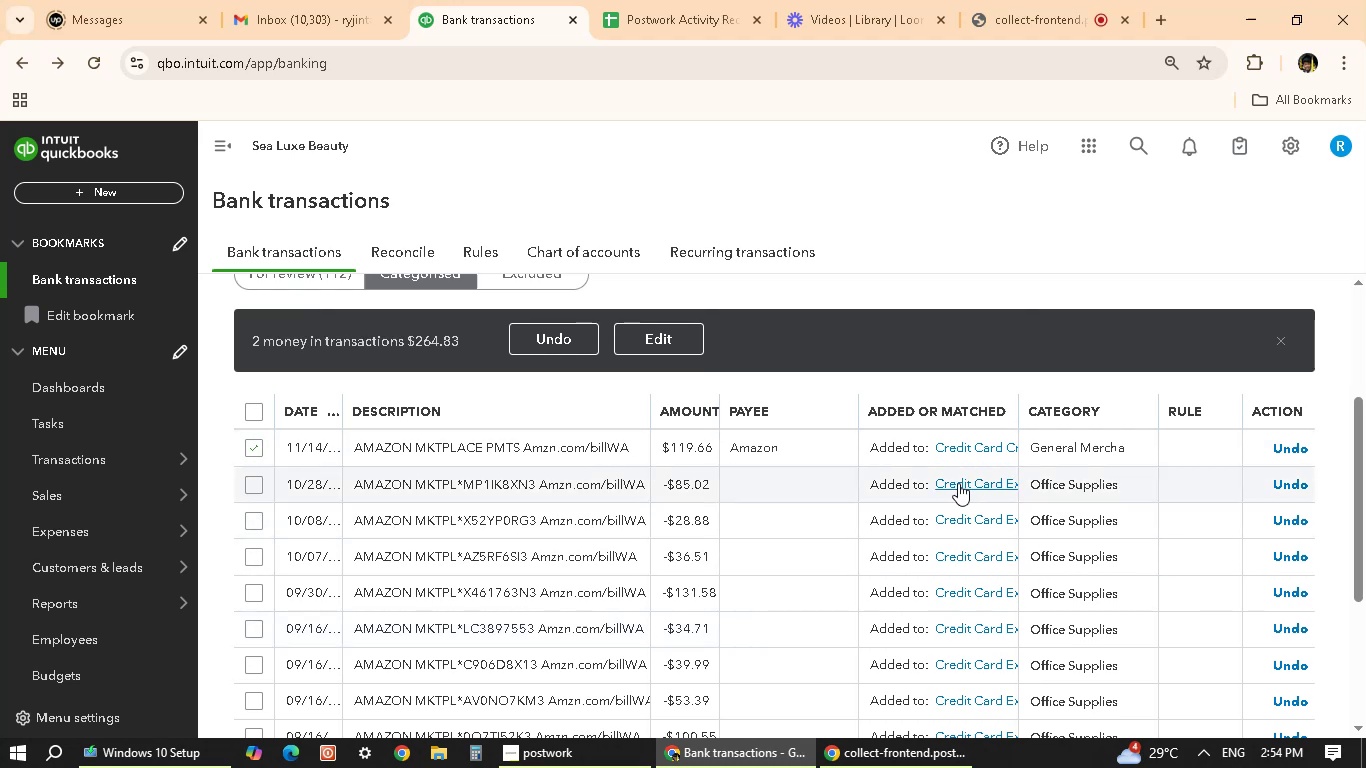 
wait(8.27)
 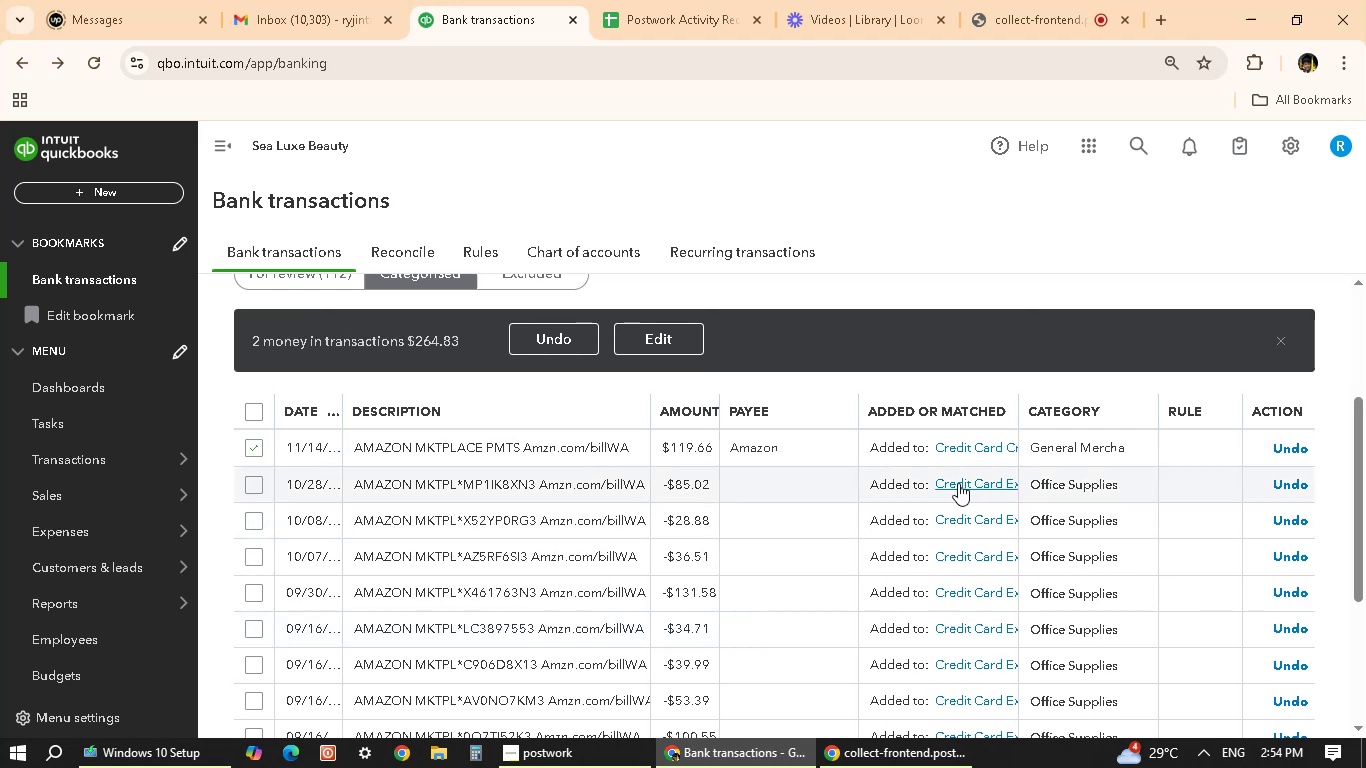 
left_click([647, 340])
 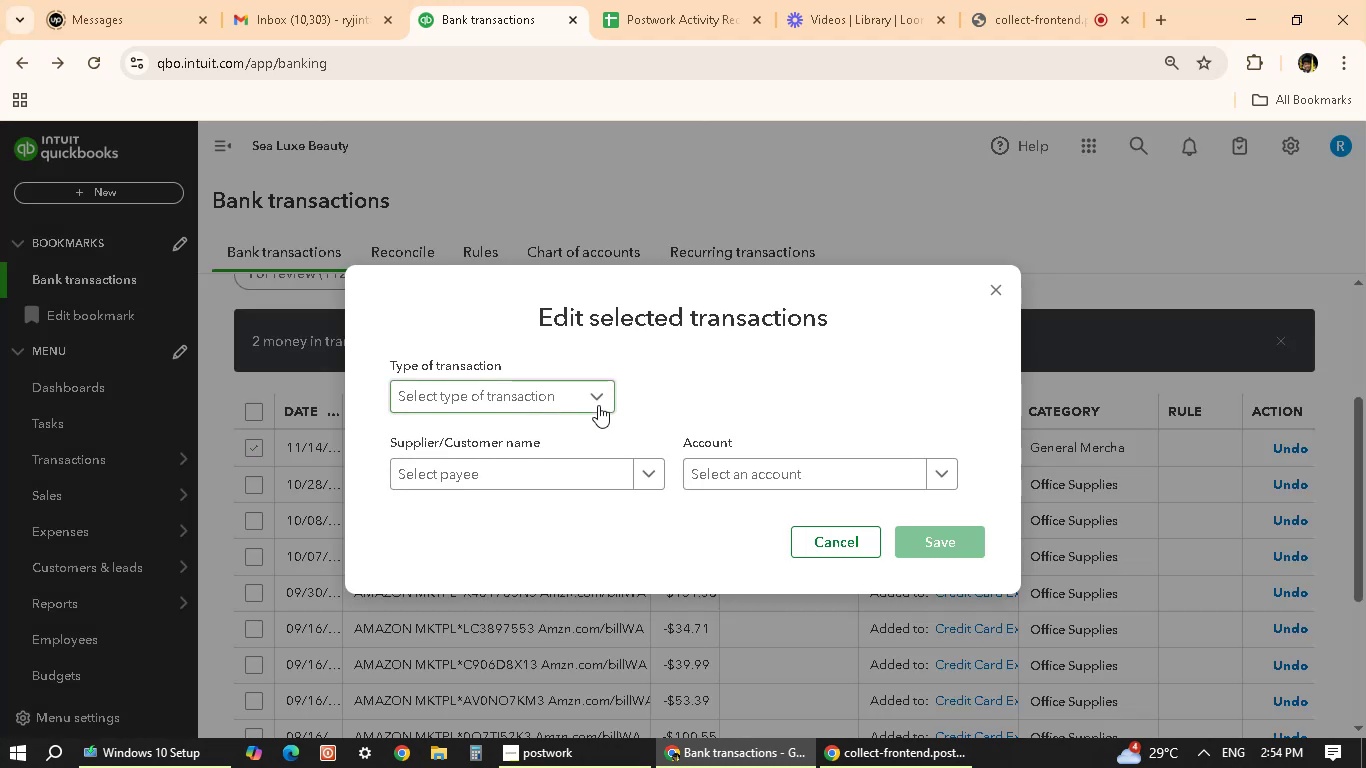 
left_click([591, 403])
 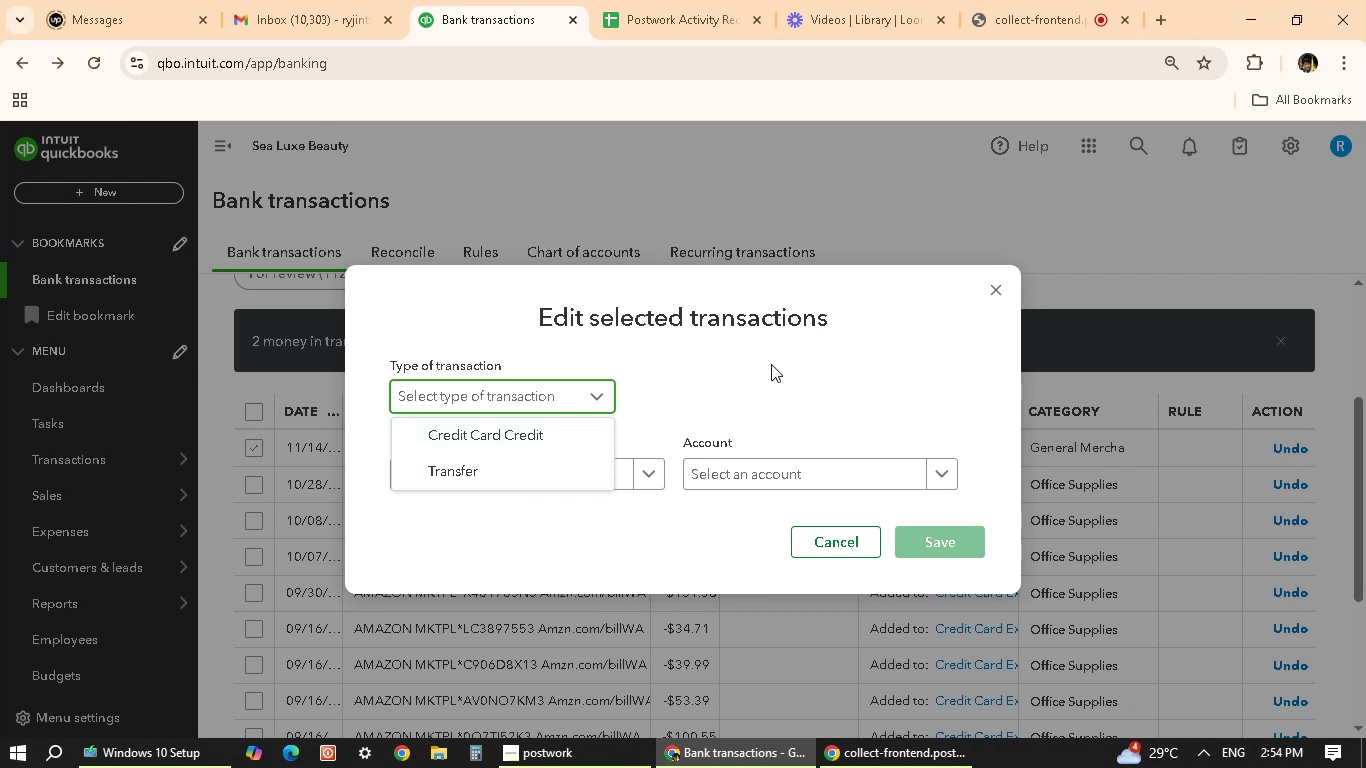 
wait(6.54)
 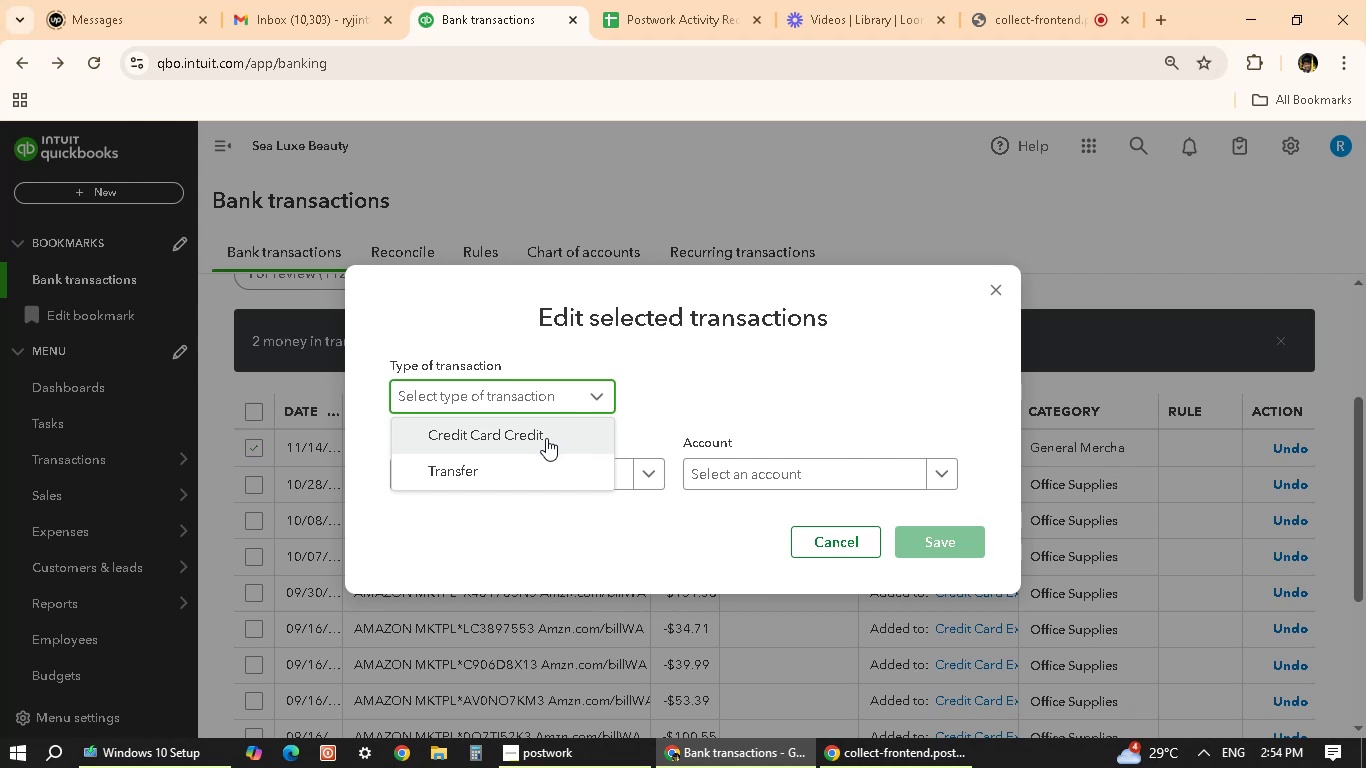 
left_click([642, 478])
 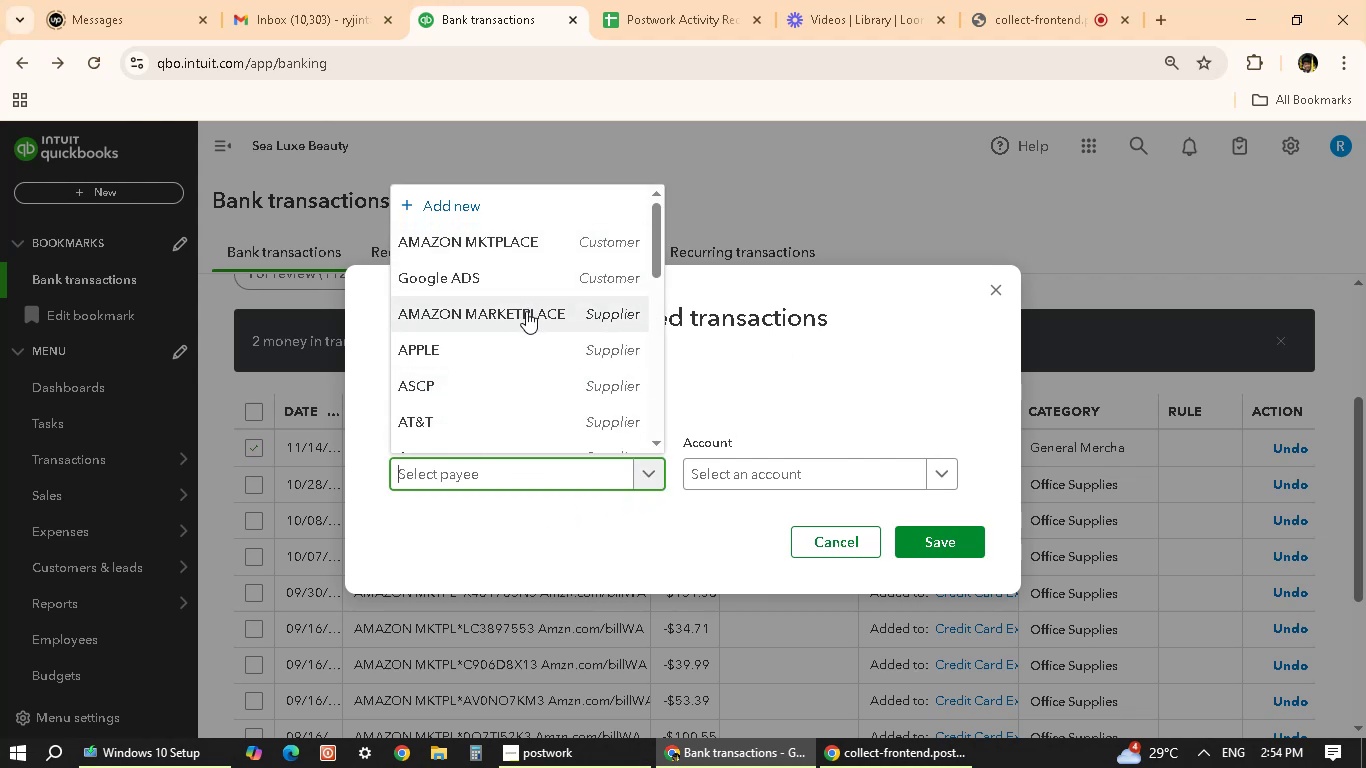 
left_click([526, 311])
 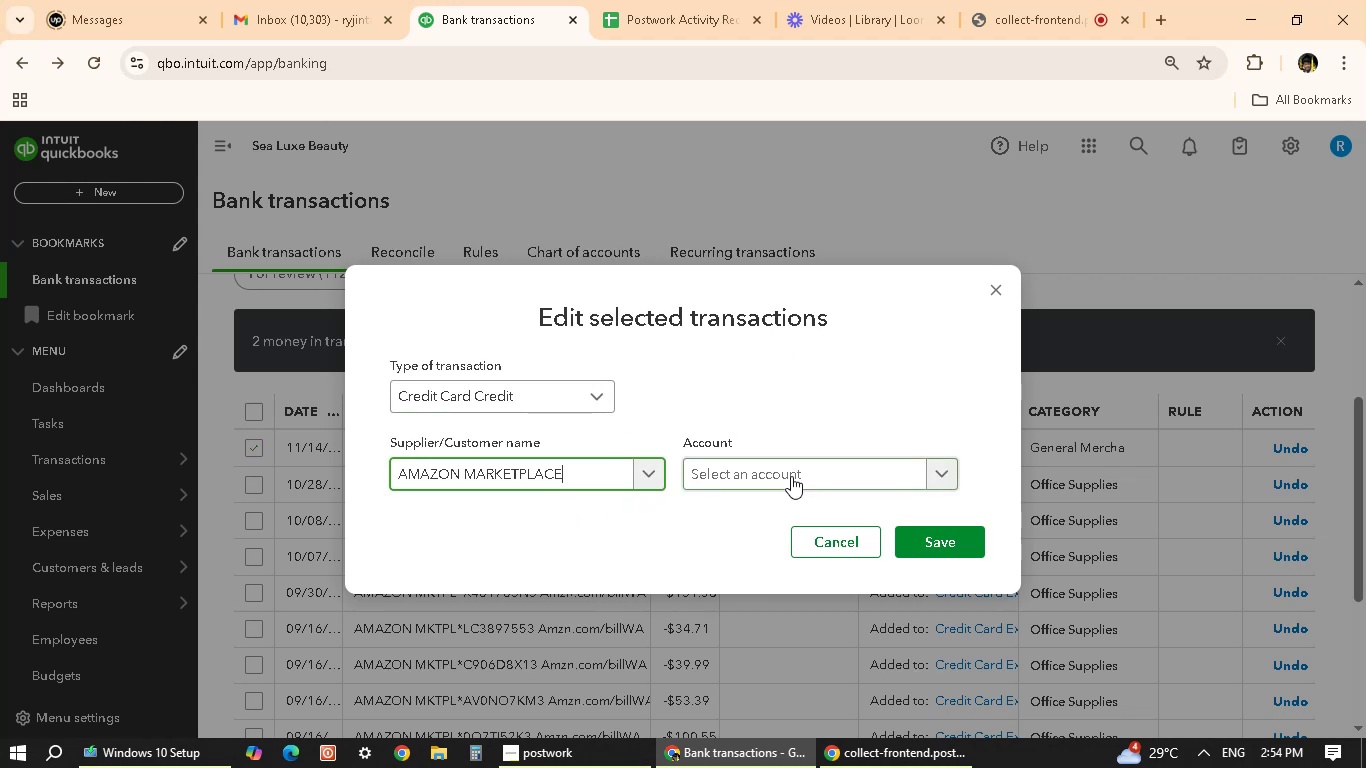 
left_click([791, 478])
 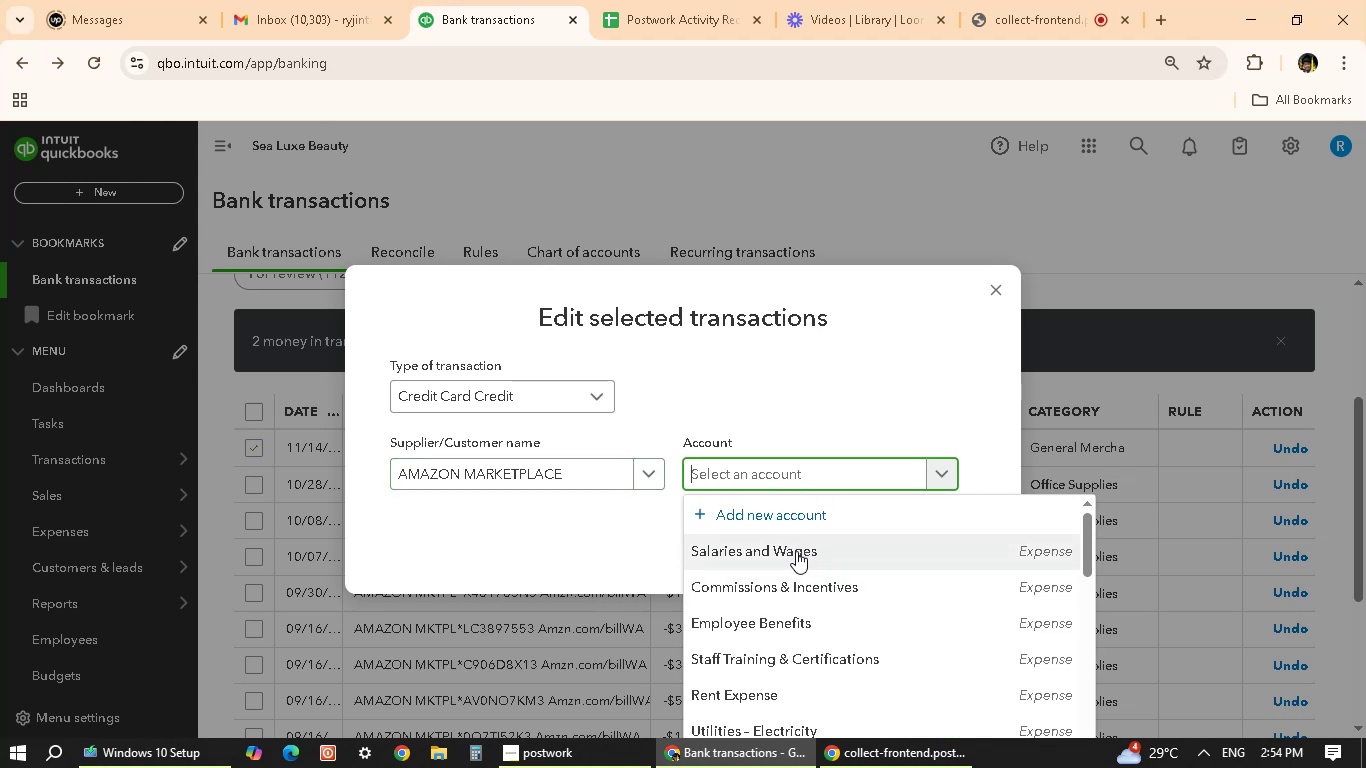 
scroll: coordinate [755, 645], scroll_direction: down, amount: 2.0
 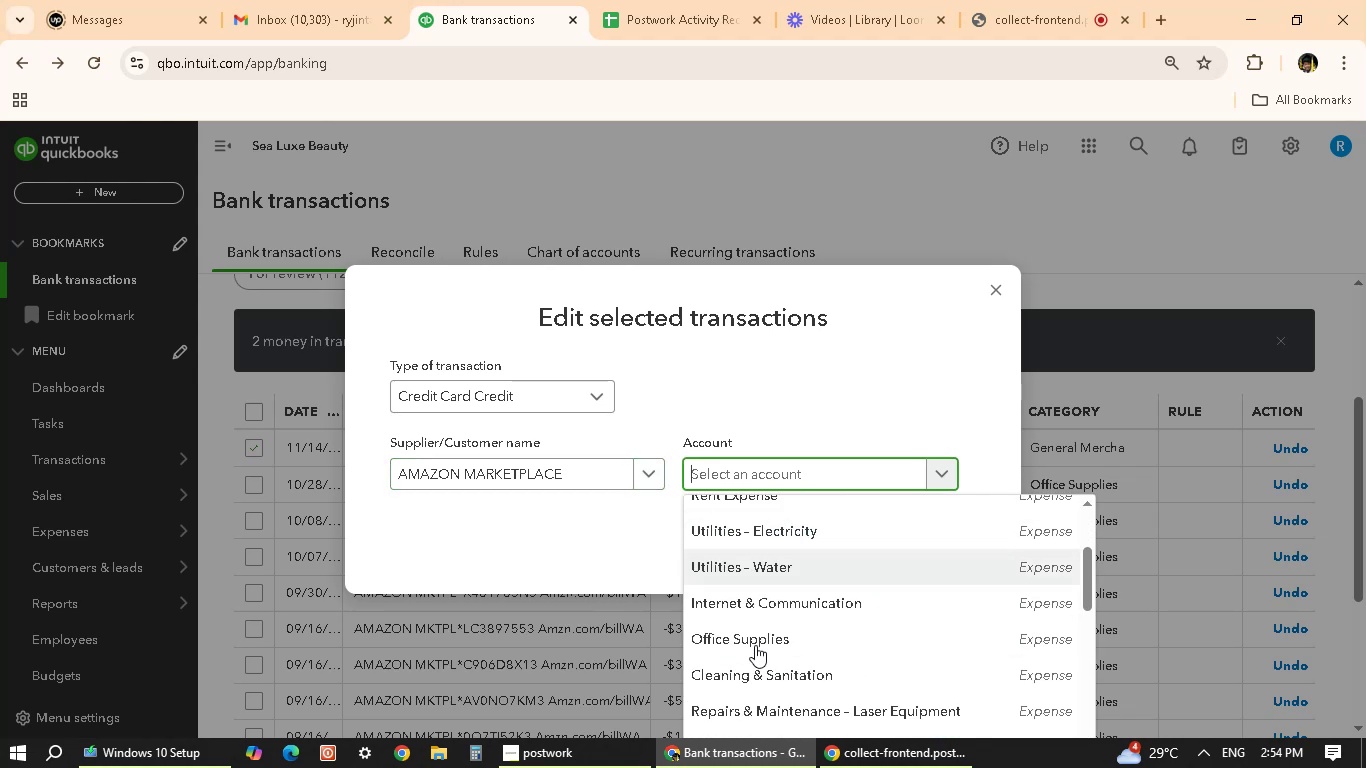 
left_click([757, 642])
 